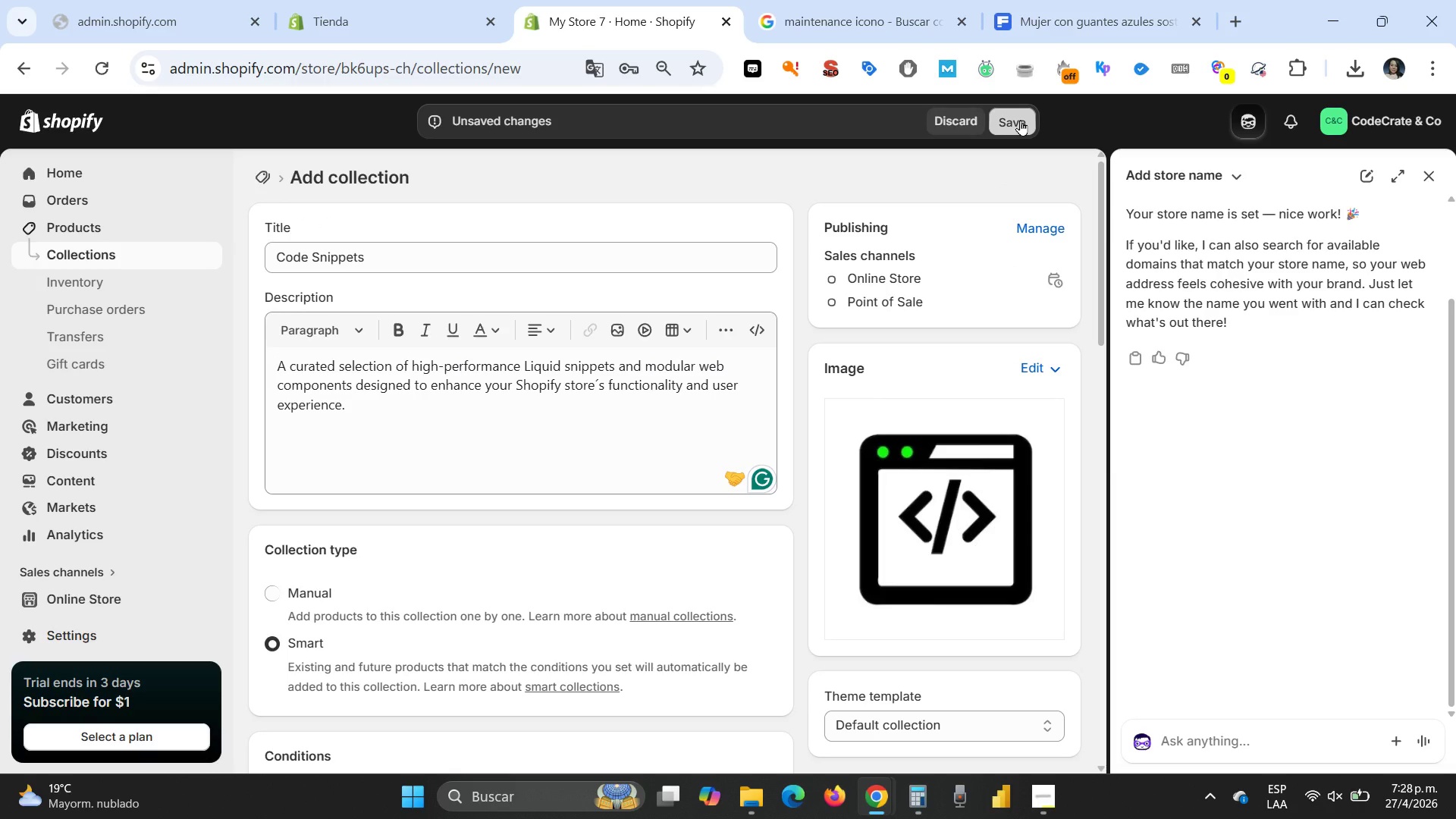 
left_click([1020, 120])
 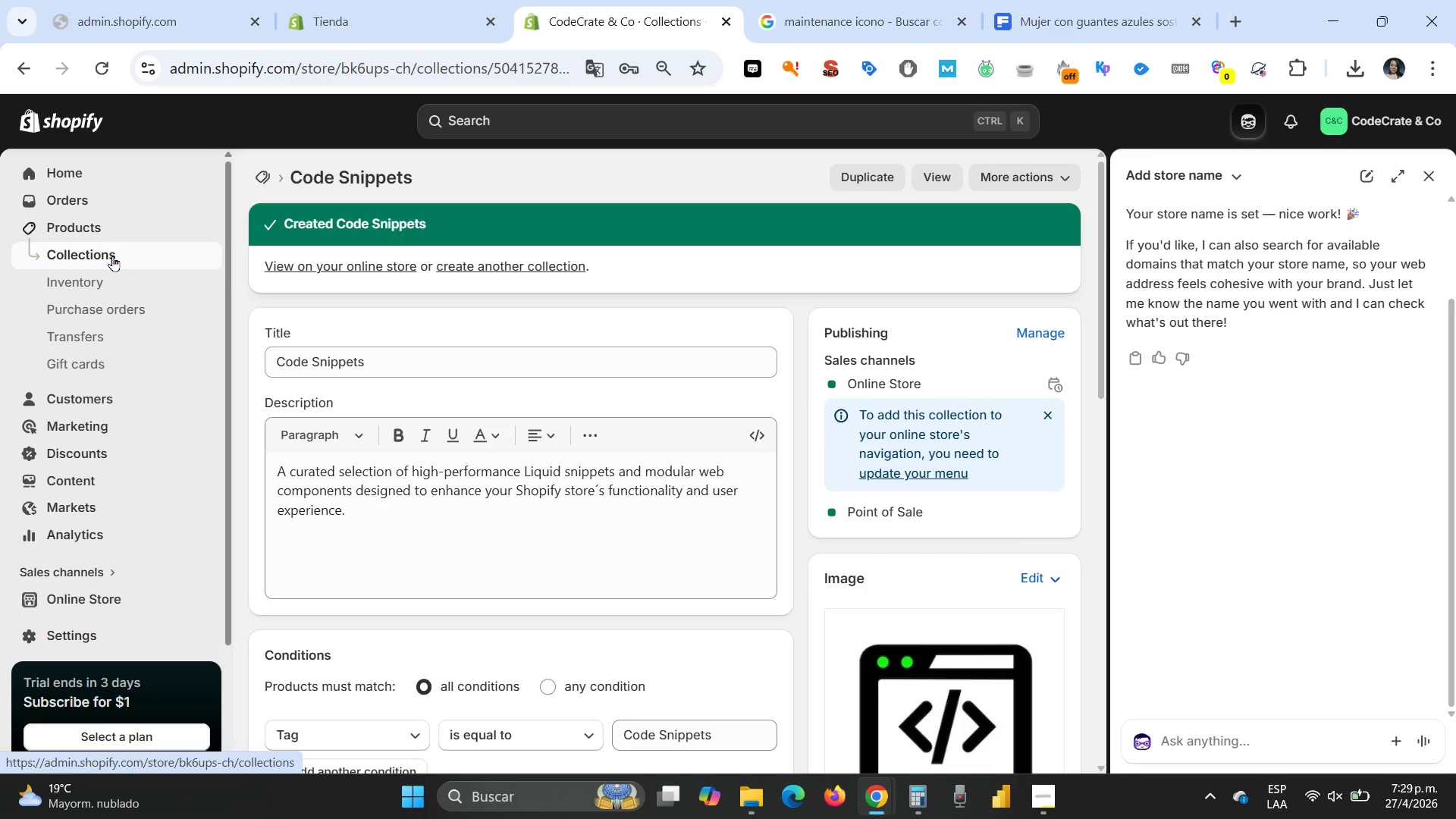 
wait(20.34)
 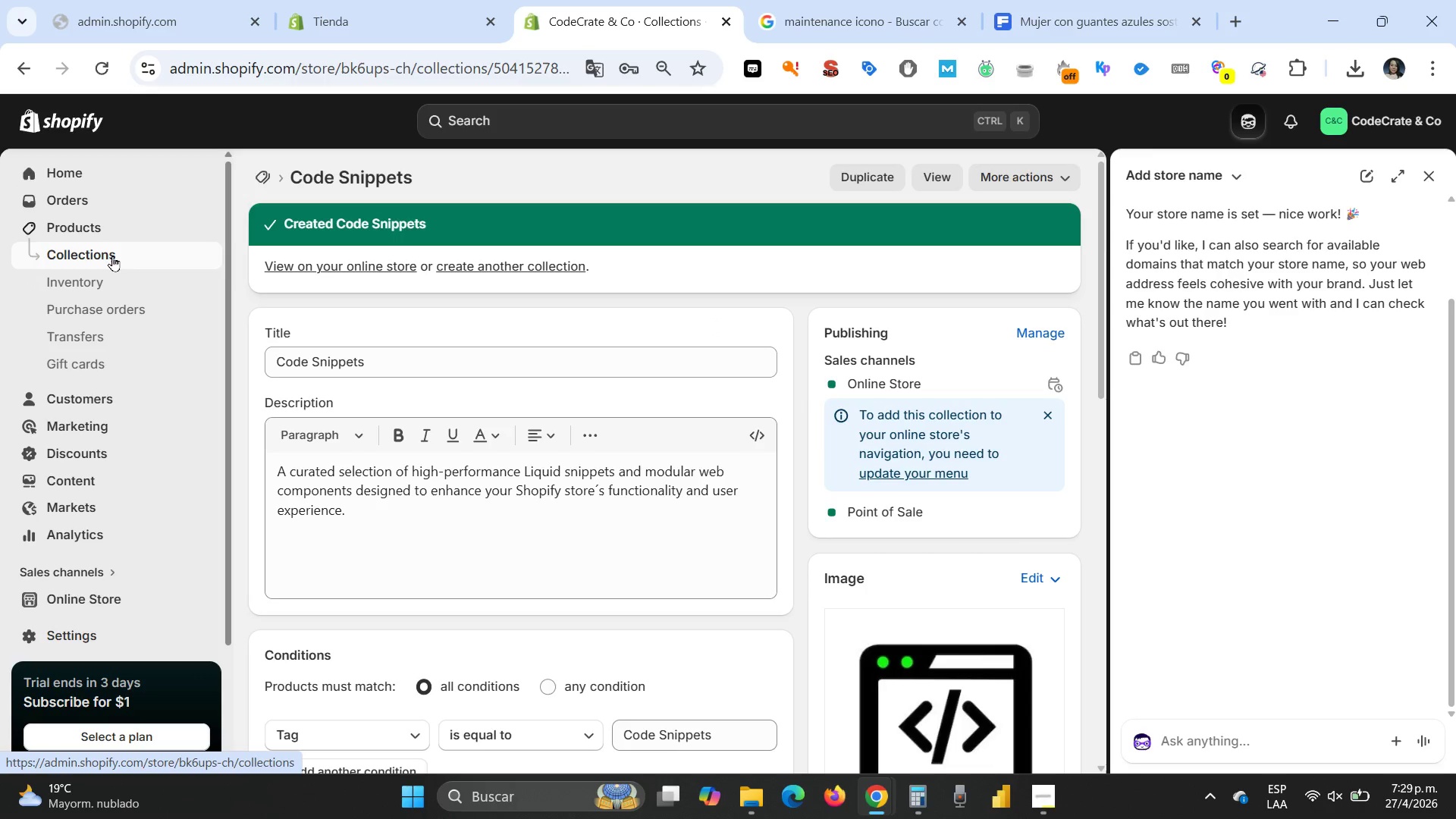 
left_click([503, 268])
 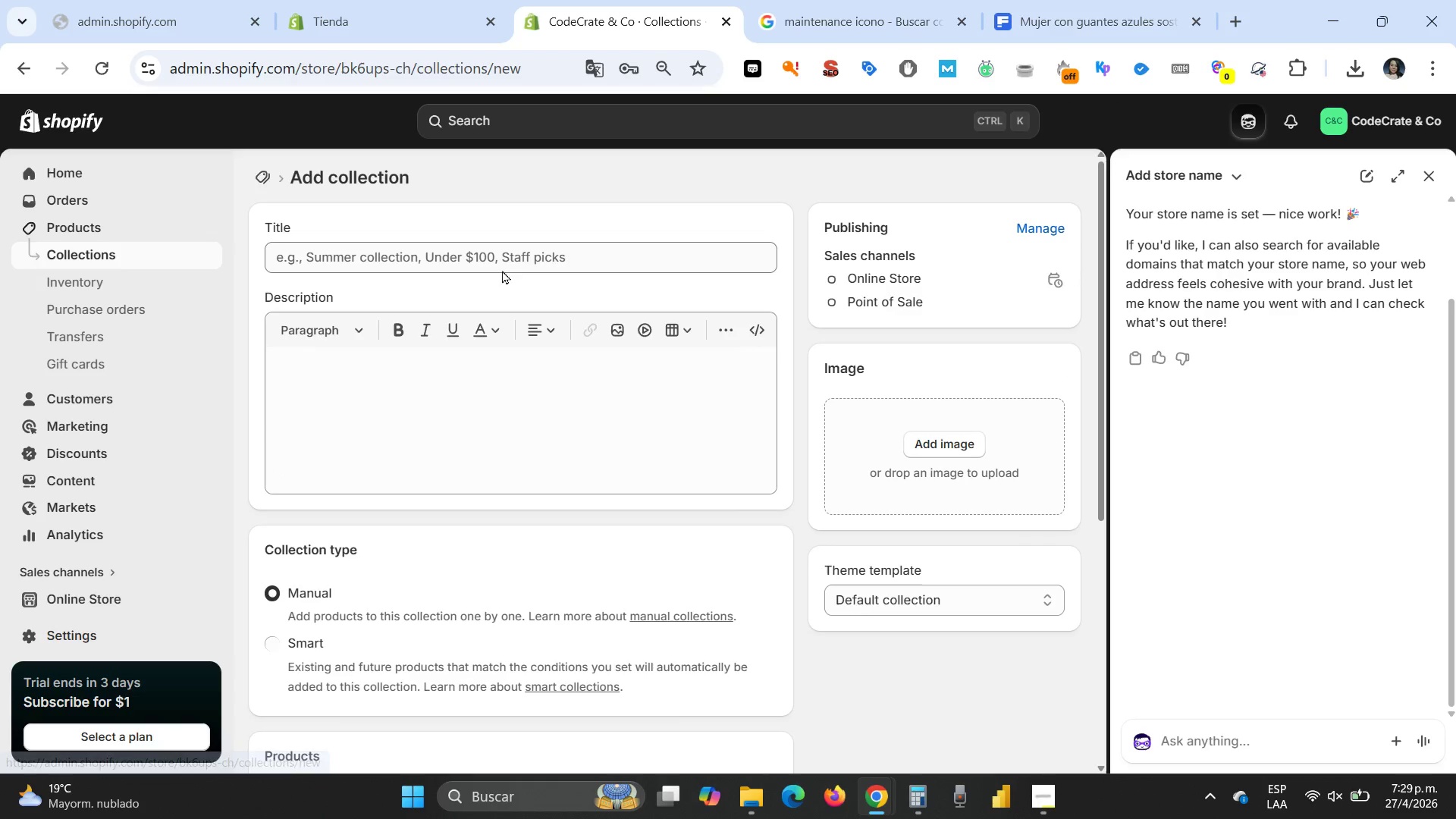 
left_click([464, 253])
 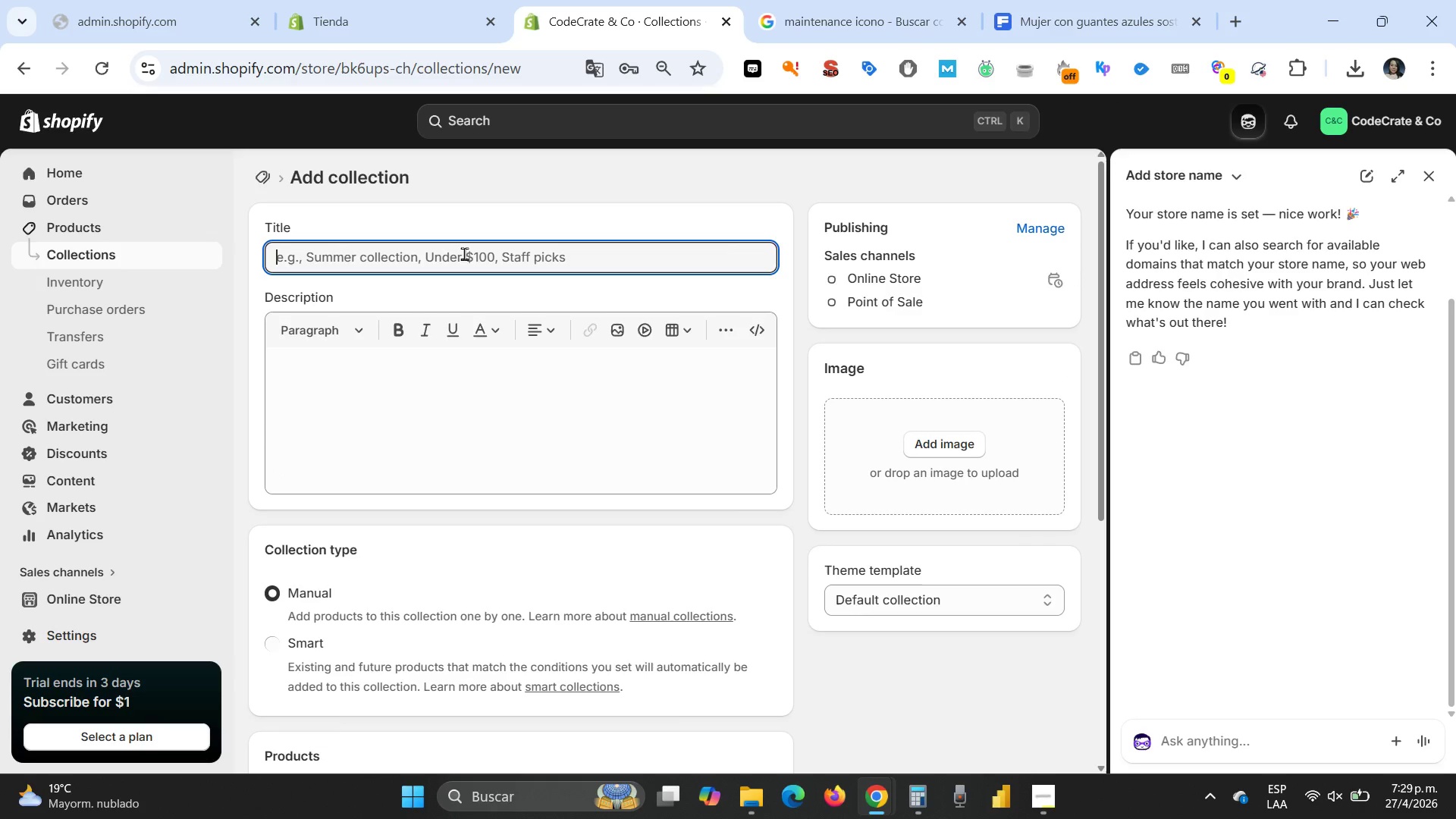 
type(Maintenance)
 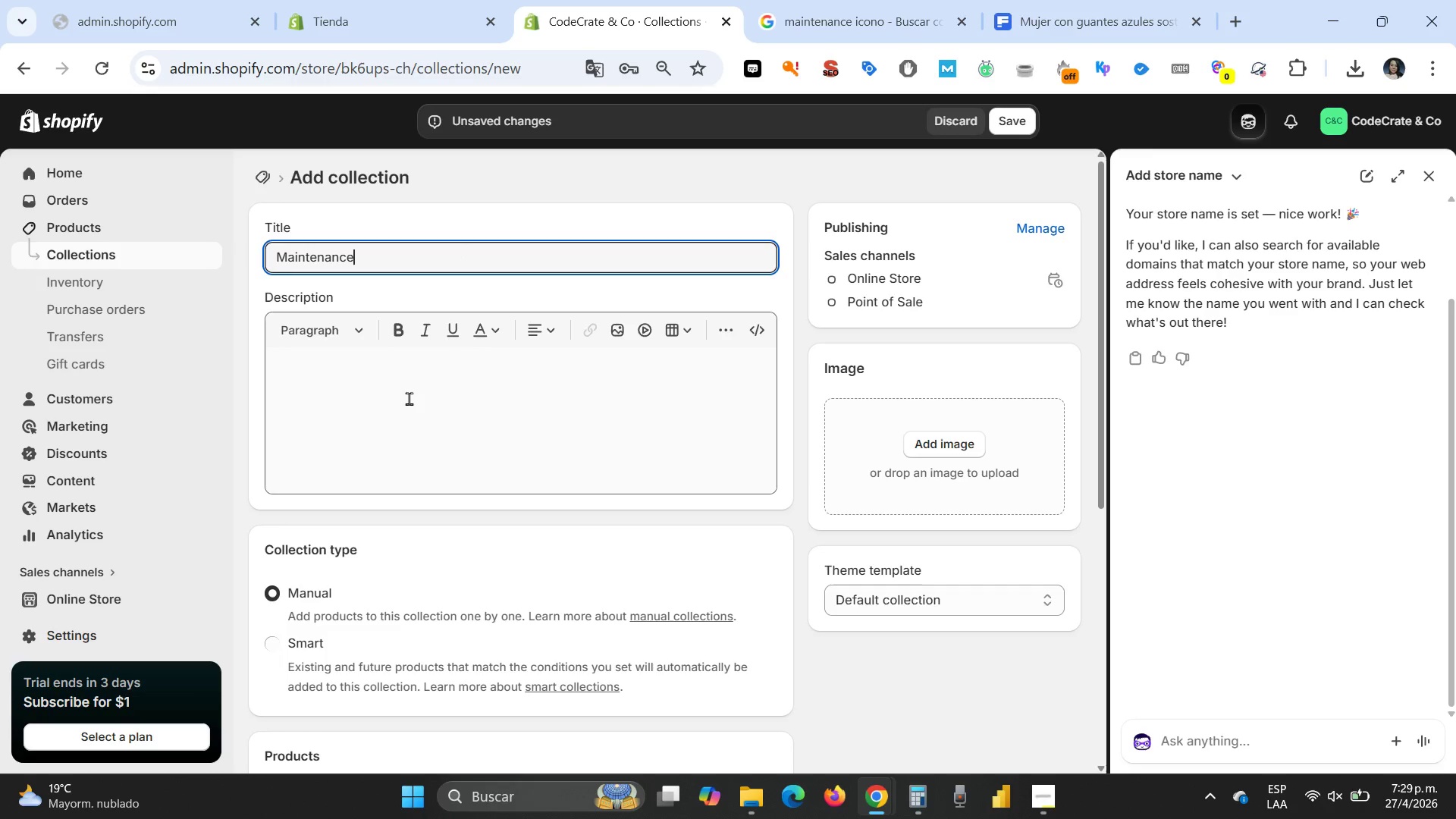 
left_click([418, 378])
 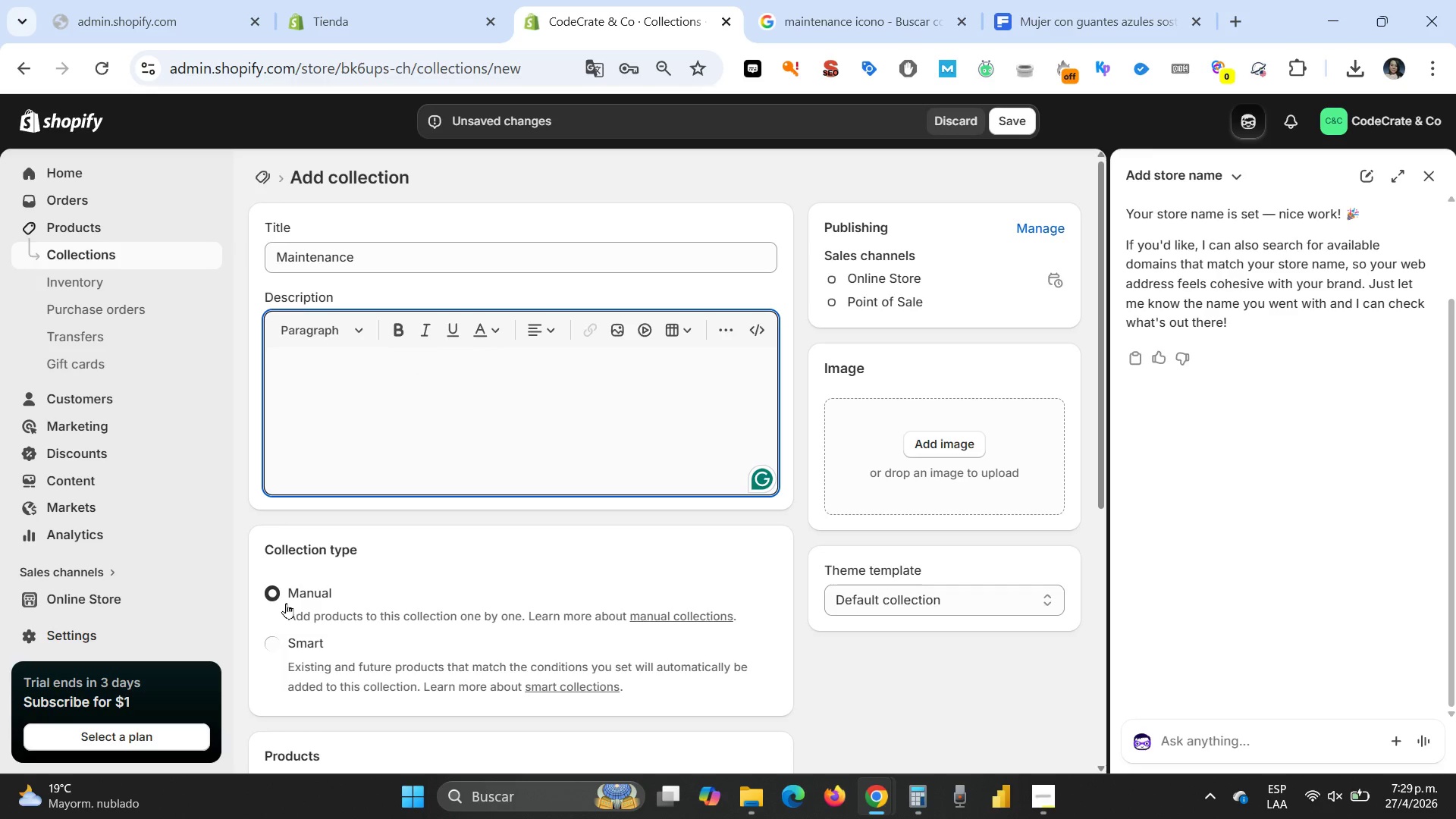 
left_click([276, 644])
 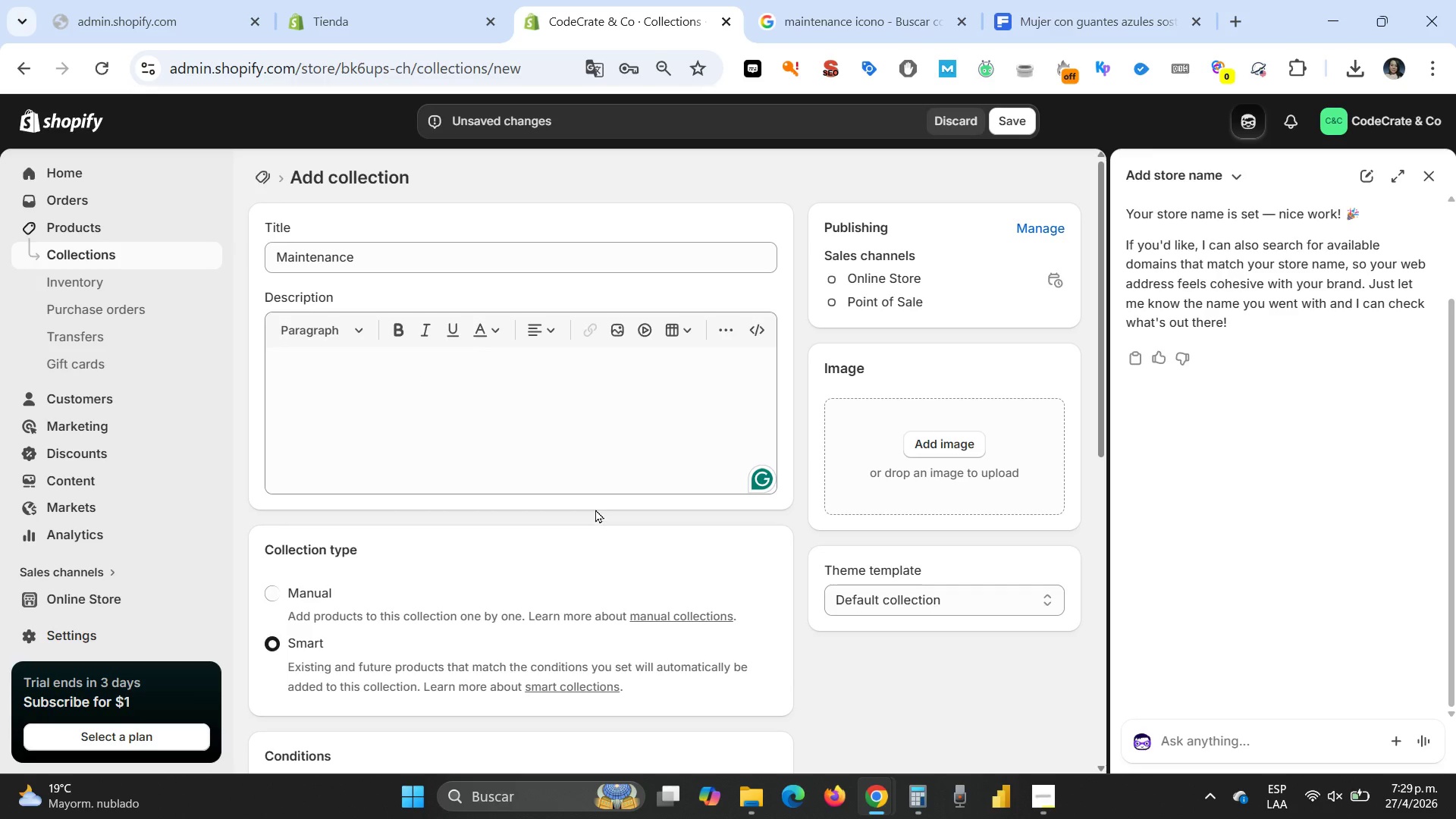 
wait(5.56)
 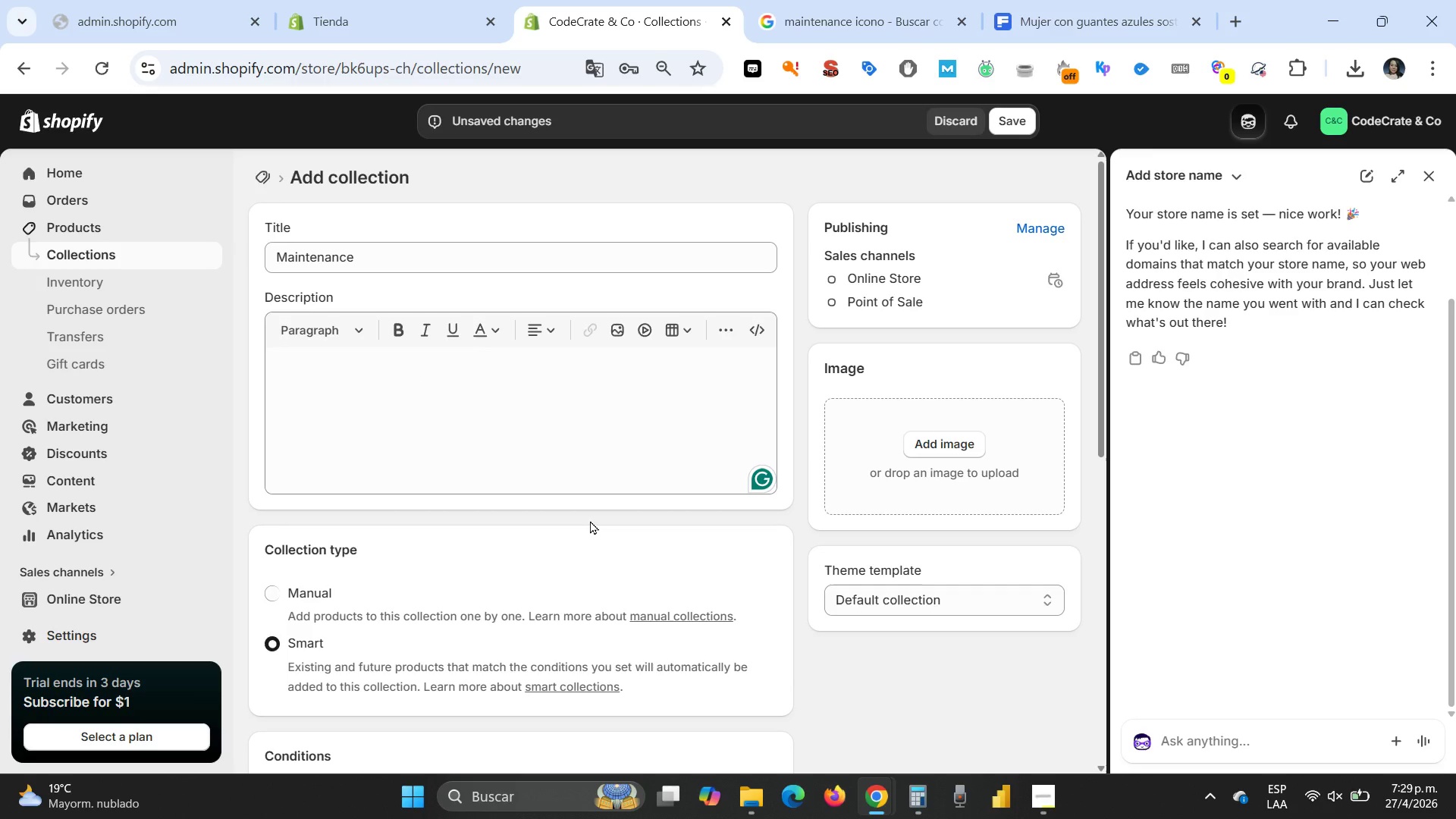 
scroll: coordinate [419, 467], scroll_direction: down, amount: 4.0
 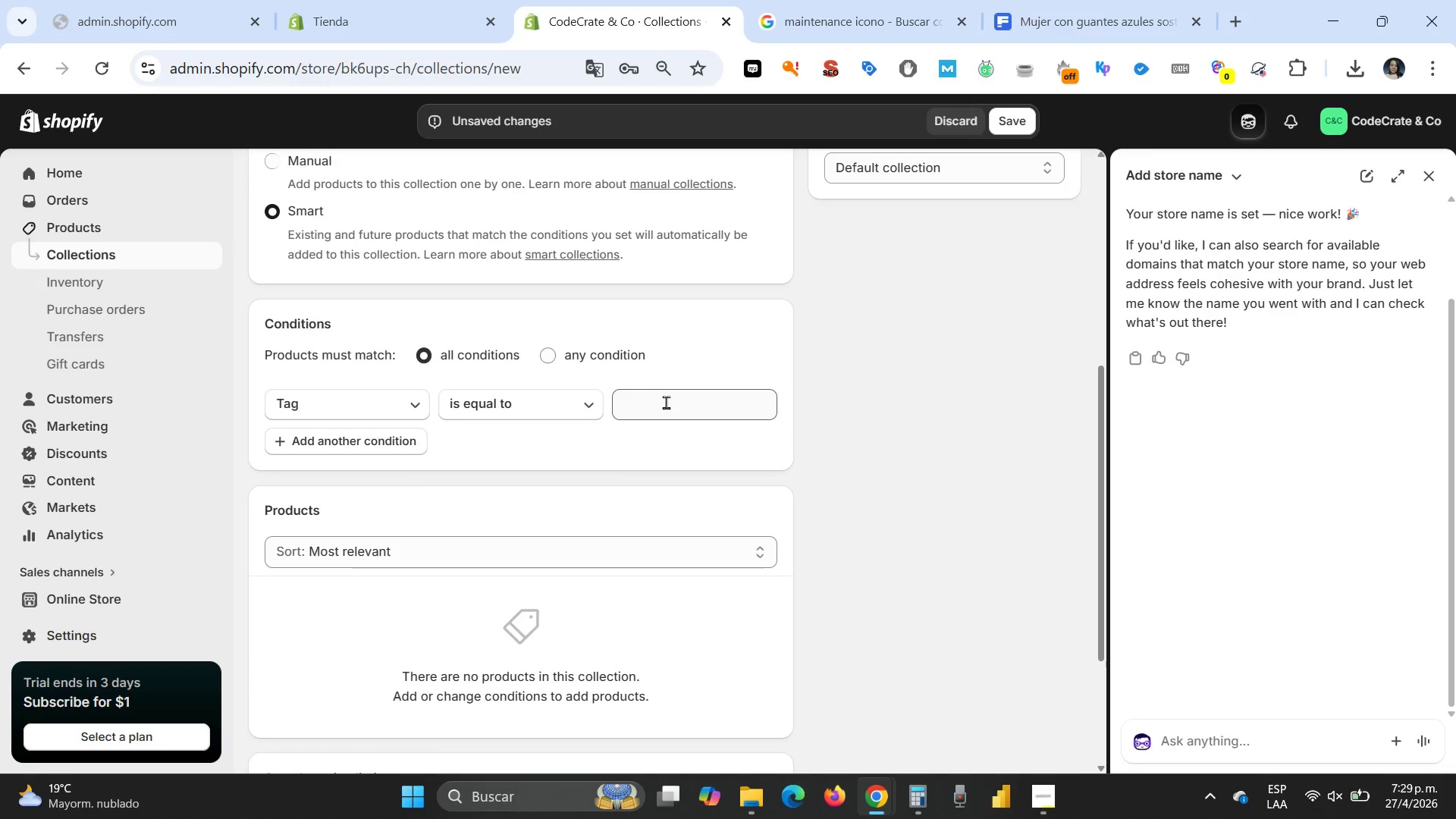 
left_click([666, 402])
 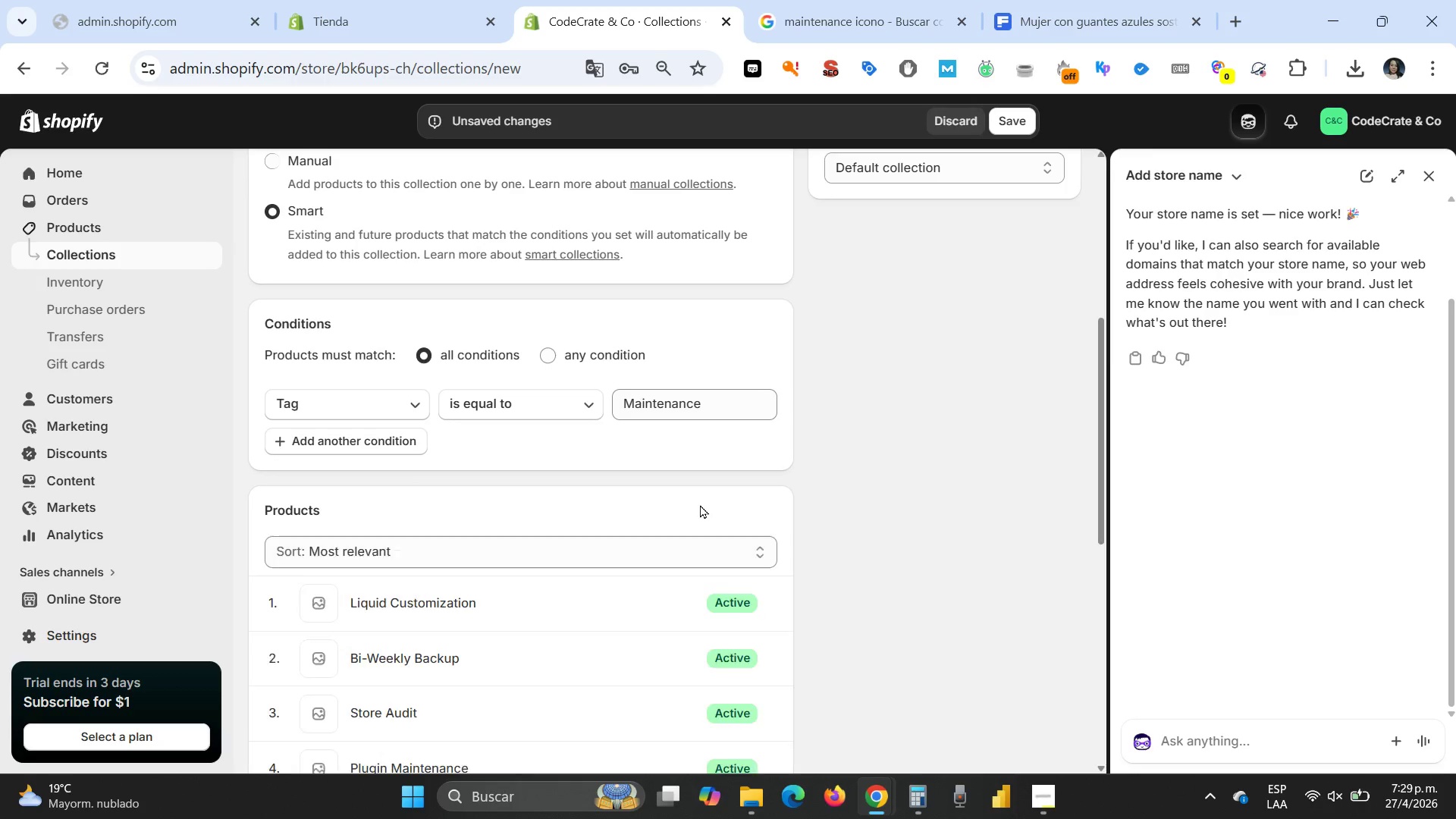 
scroll: coordinate [573, 578], scroll_direction: down, amount: 6.0
 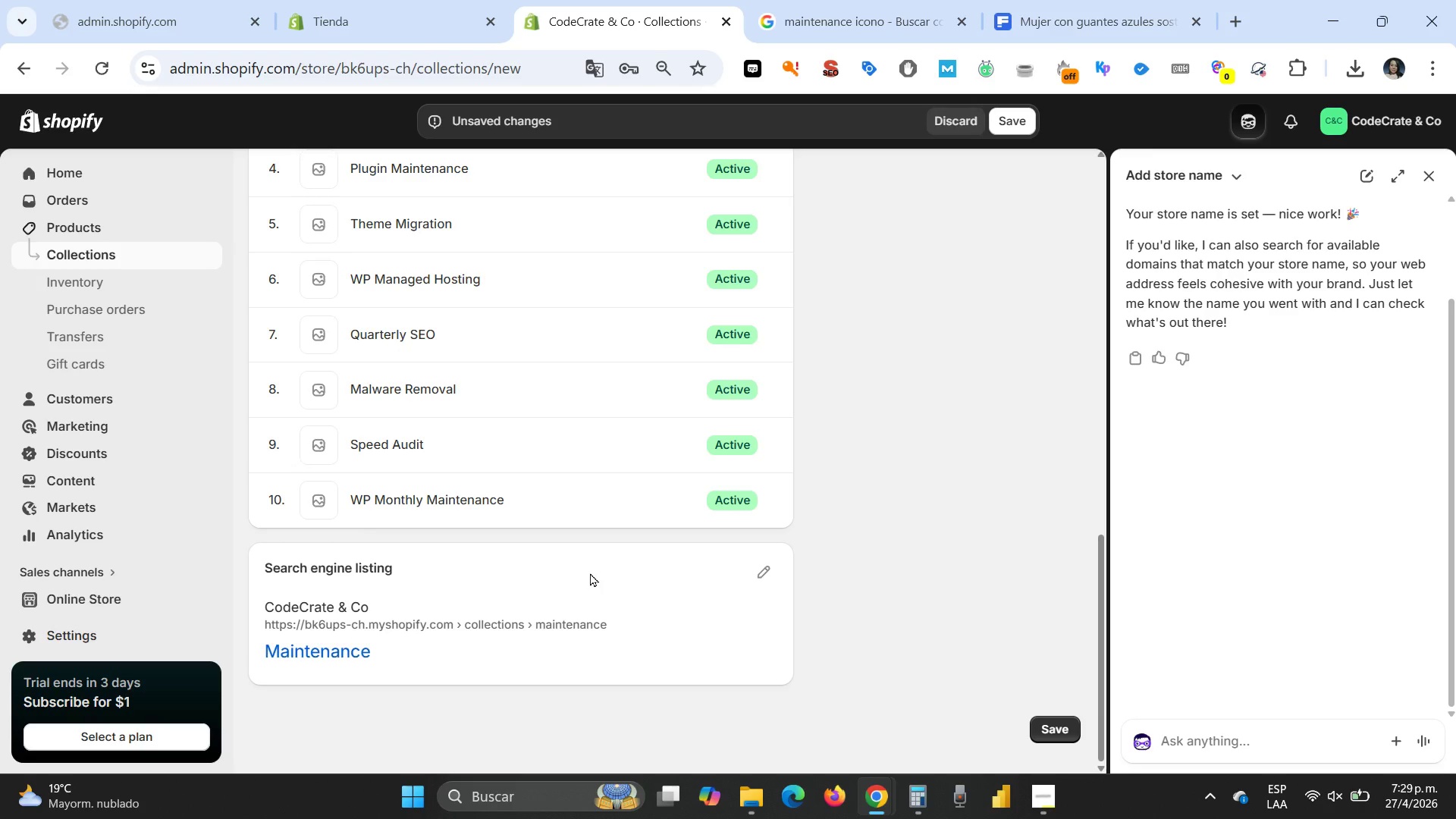 
wait(10.32)
 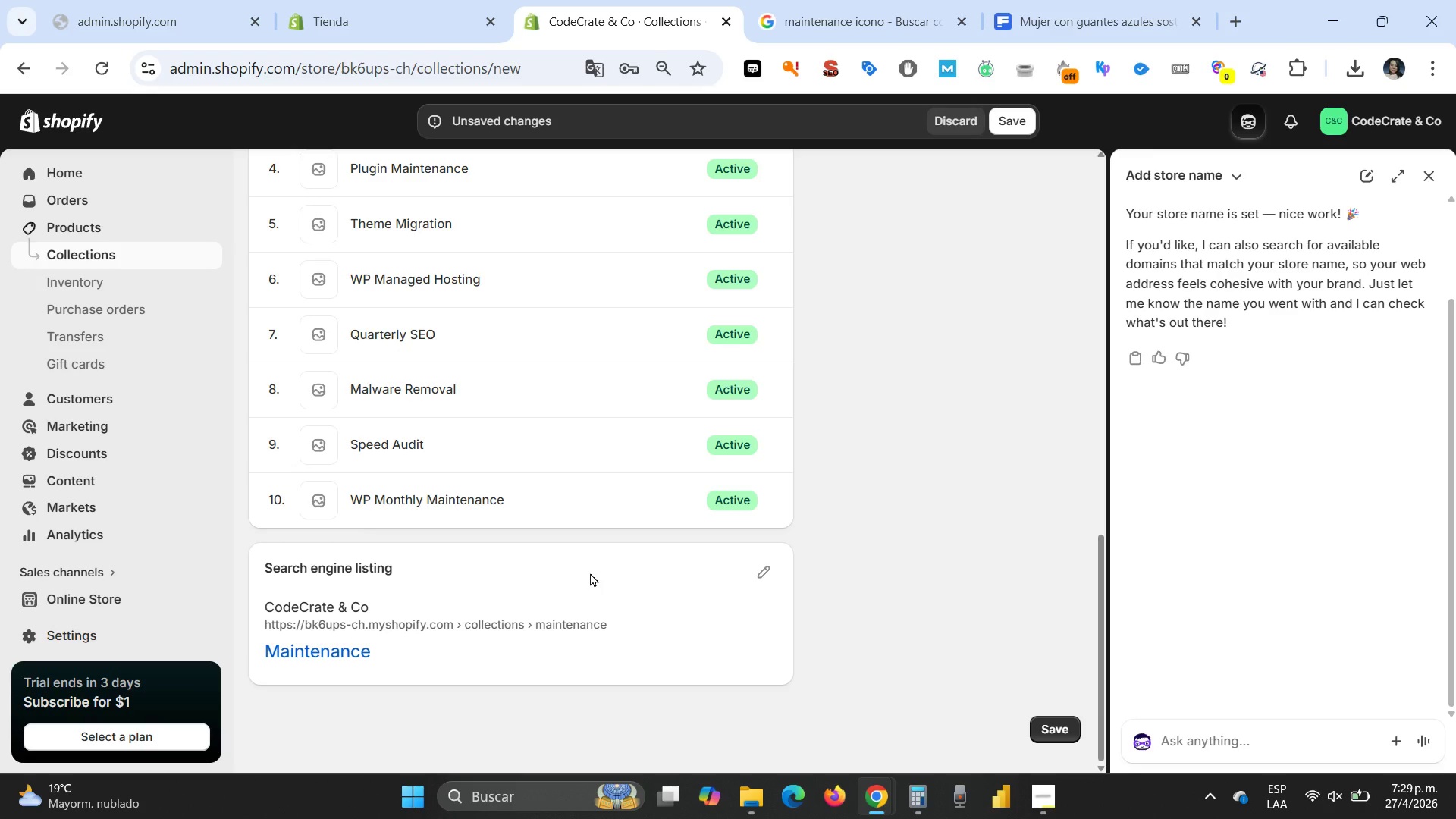 
scroll: coordinate [618, 585], scroll_direction: up, amount: 11.0
 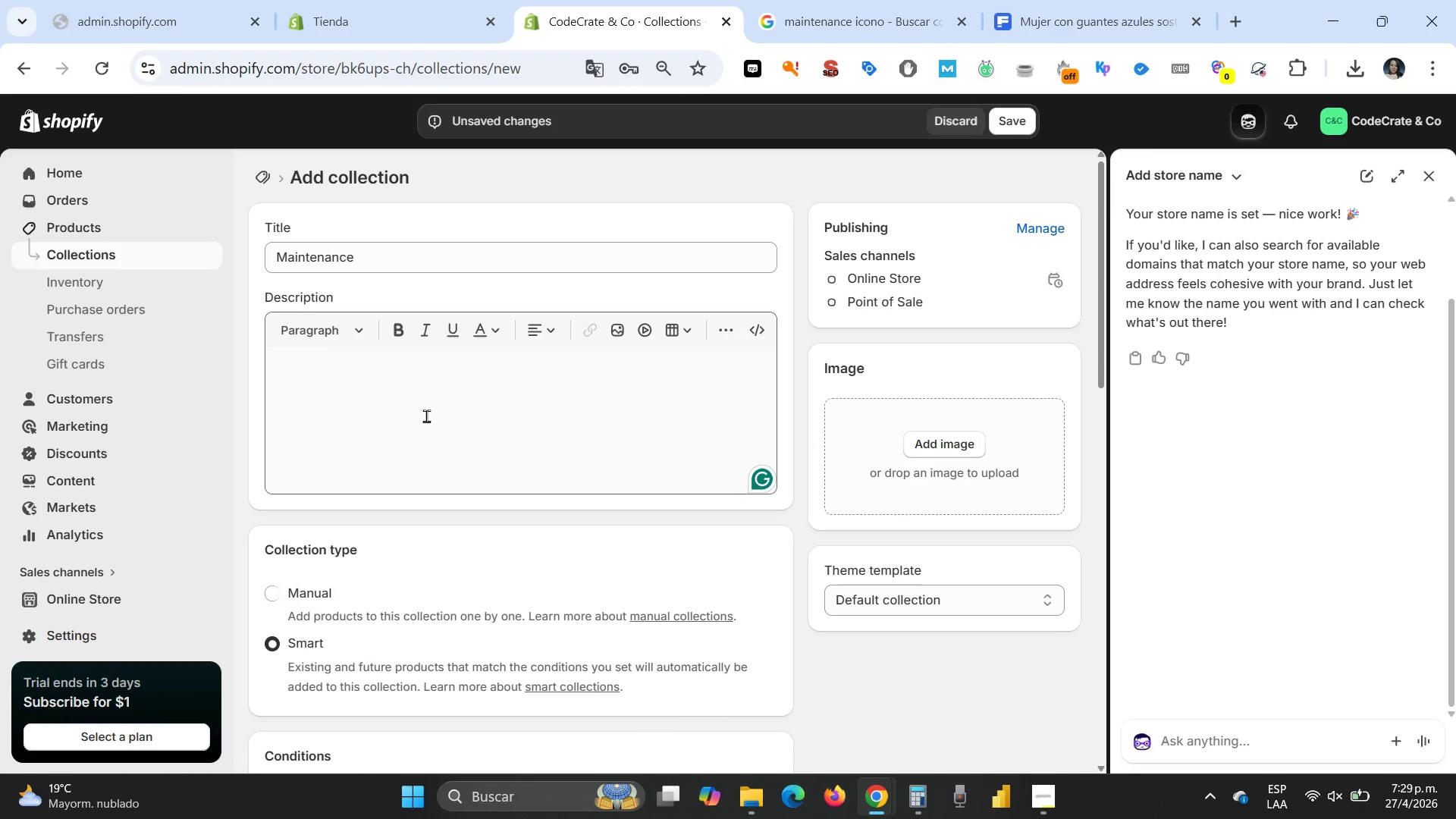 
left_click([426, 416])
 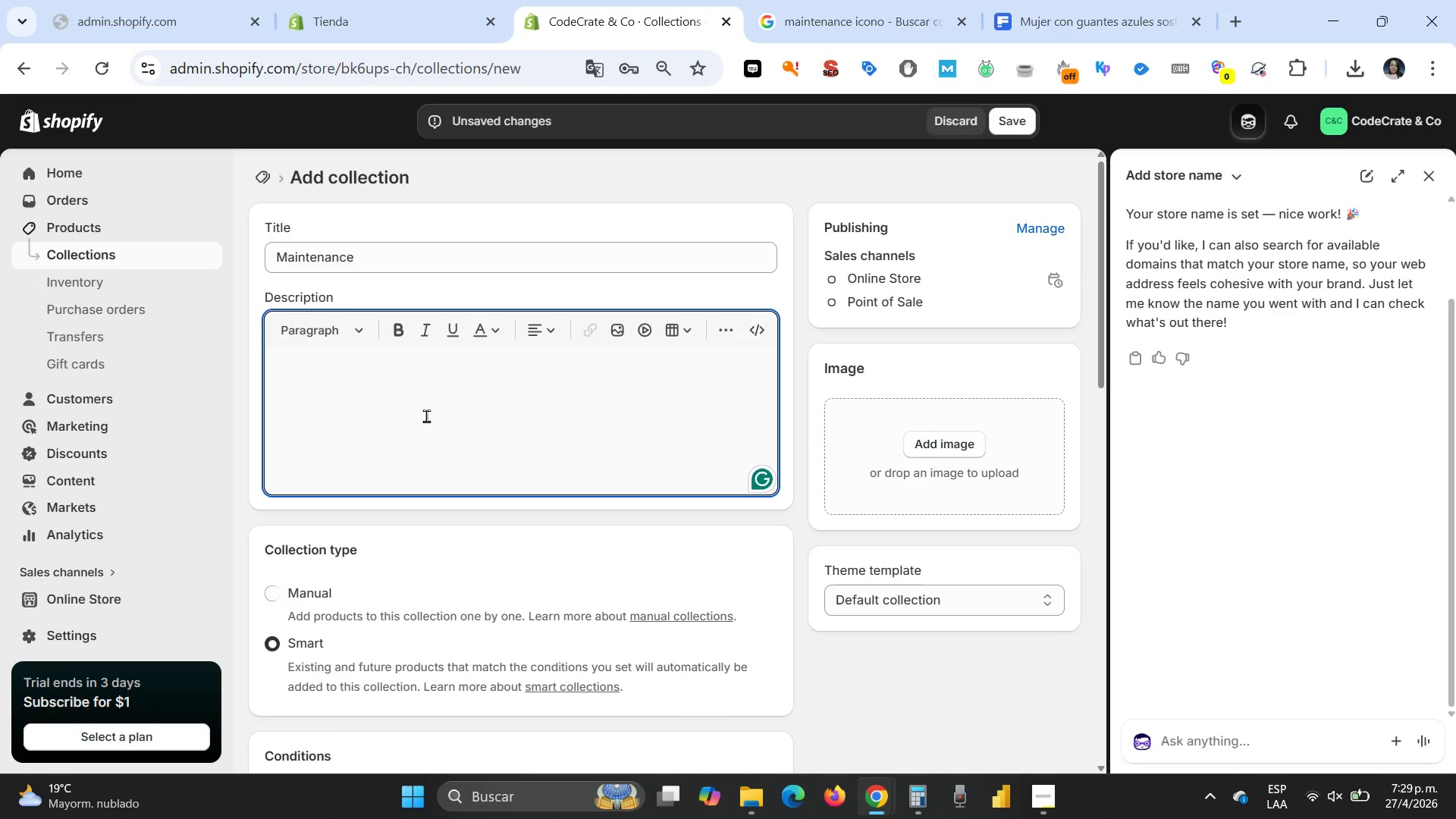 
type(Professional recurring service plants focused on po)
key(Backspace)
type(latform stability, security parches)
 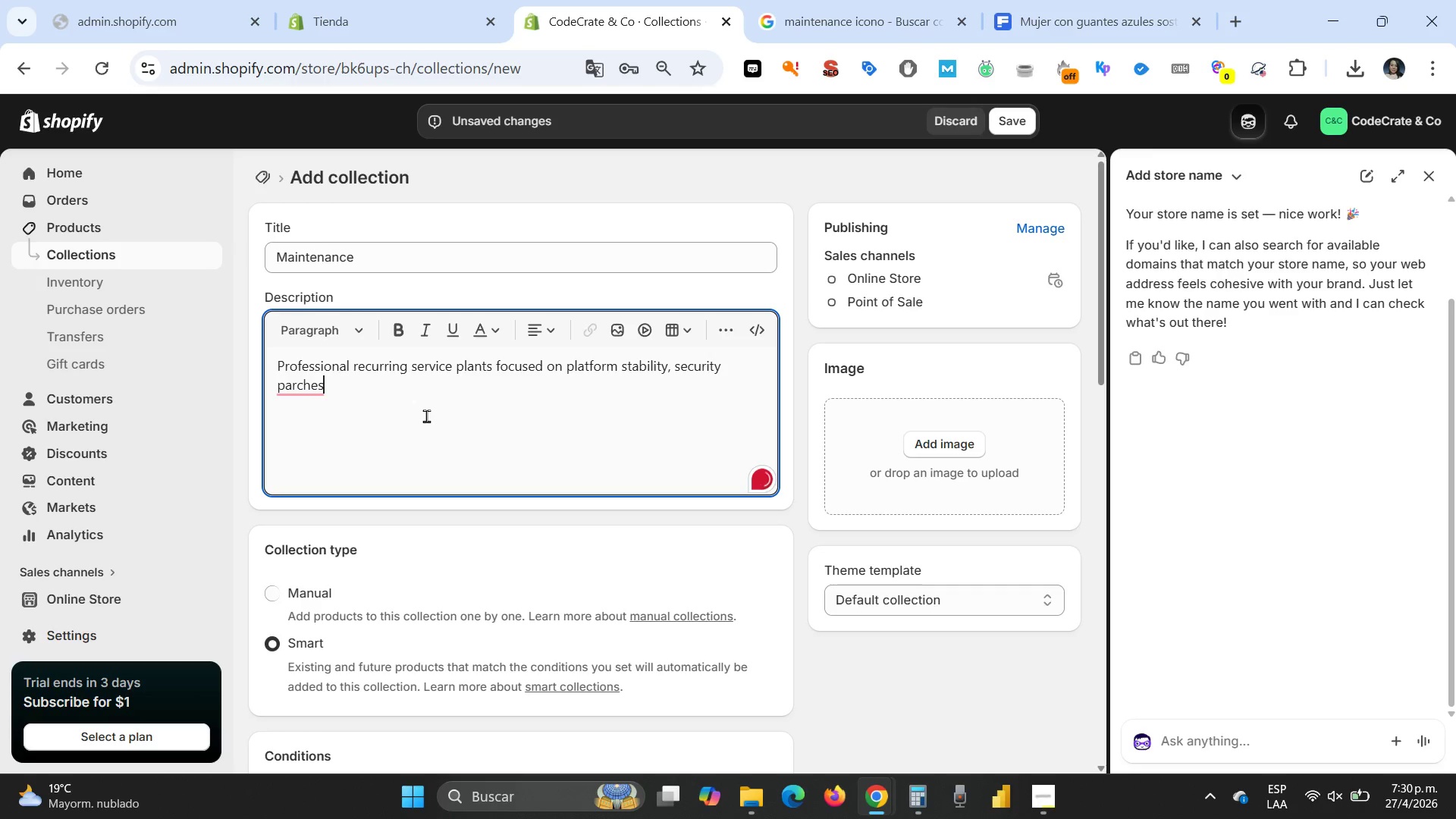 
key(ArrowLeft)
 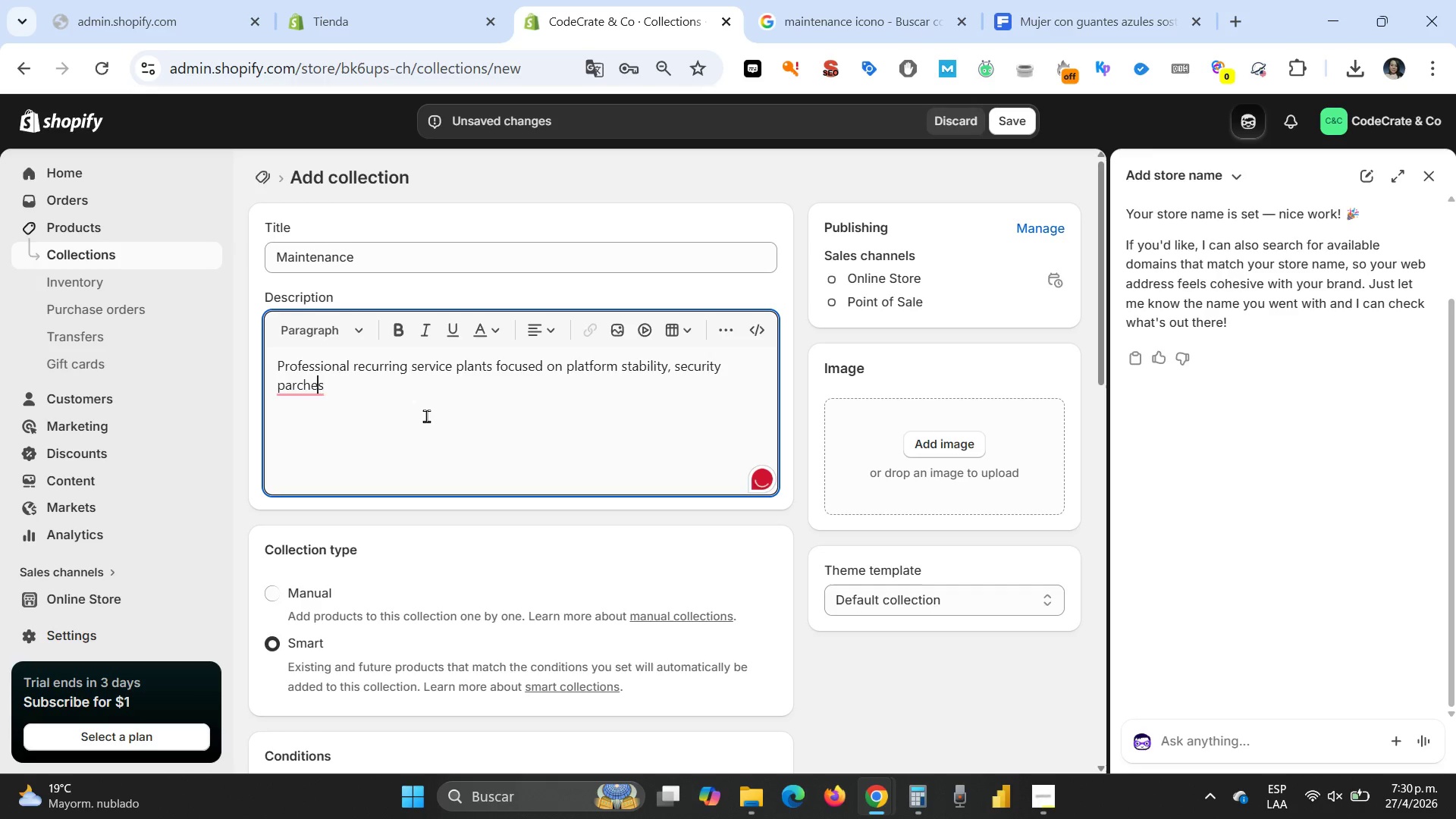 
key(ArrowLeft)
 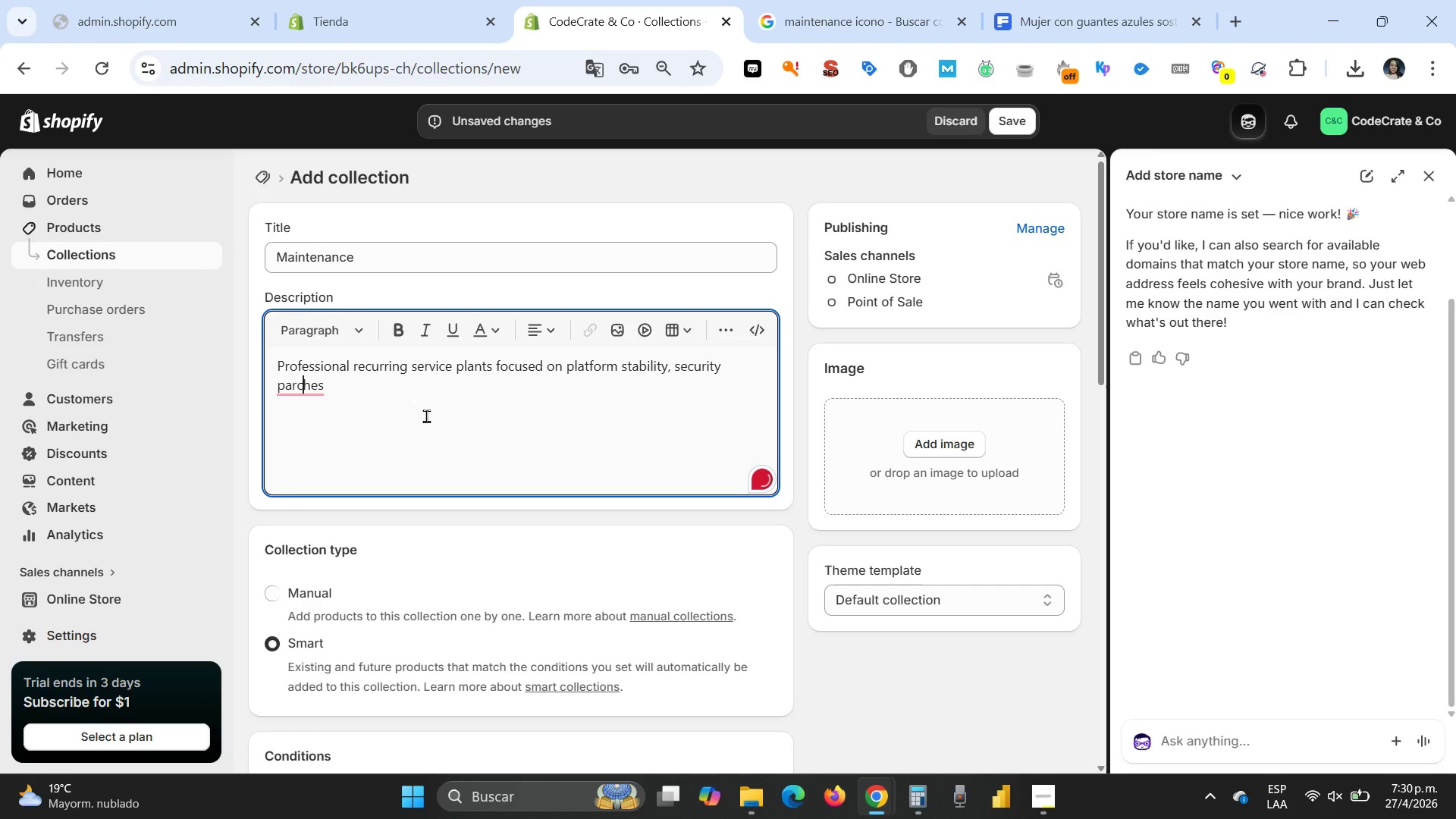 
key(ArrowLeft)
 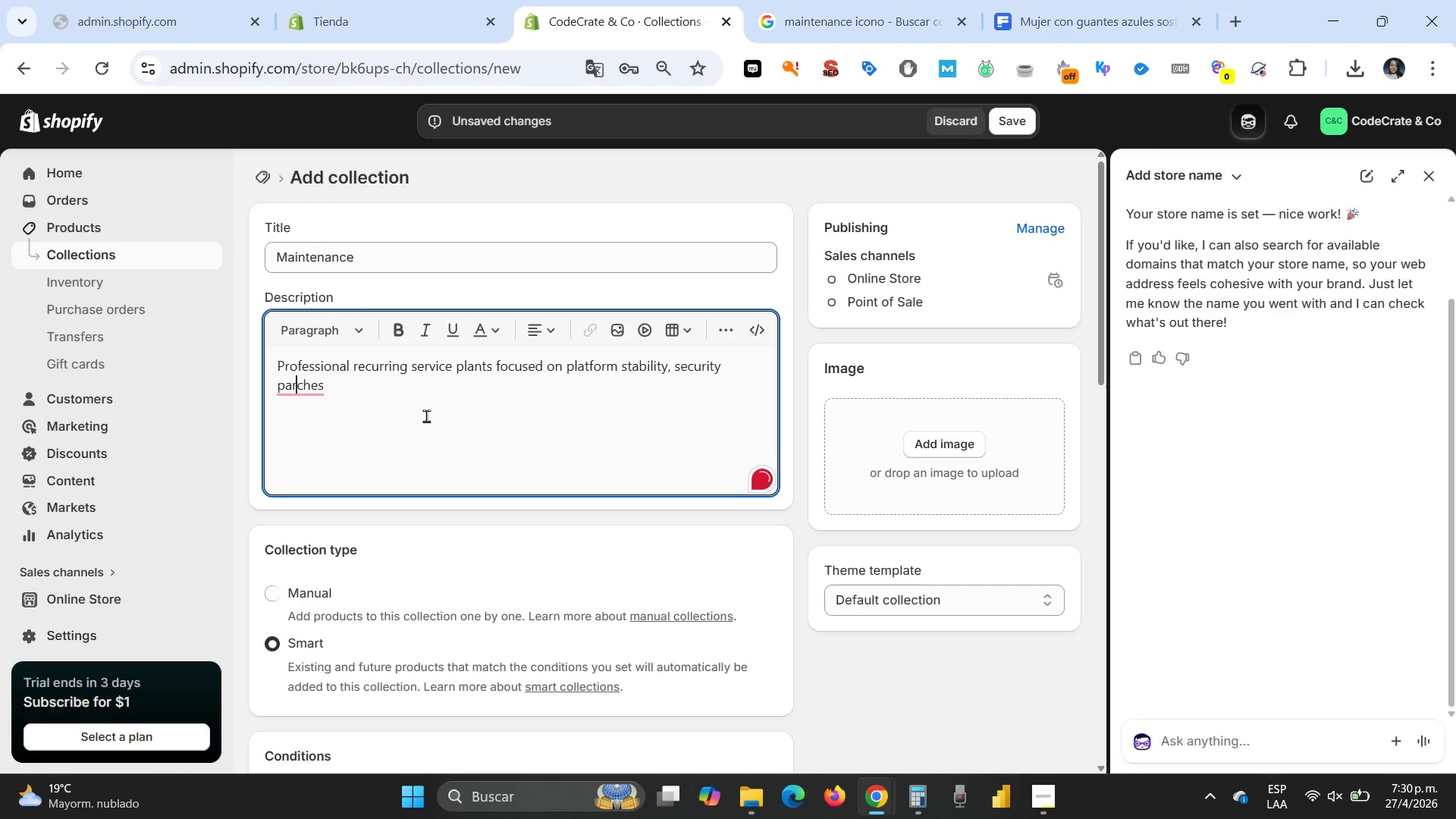 
key(ArrowLeft)
 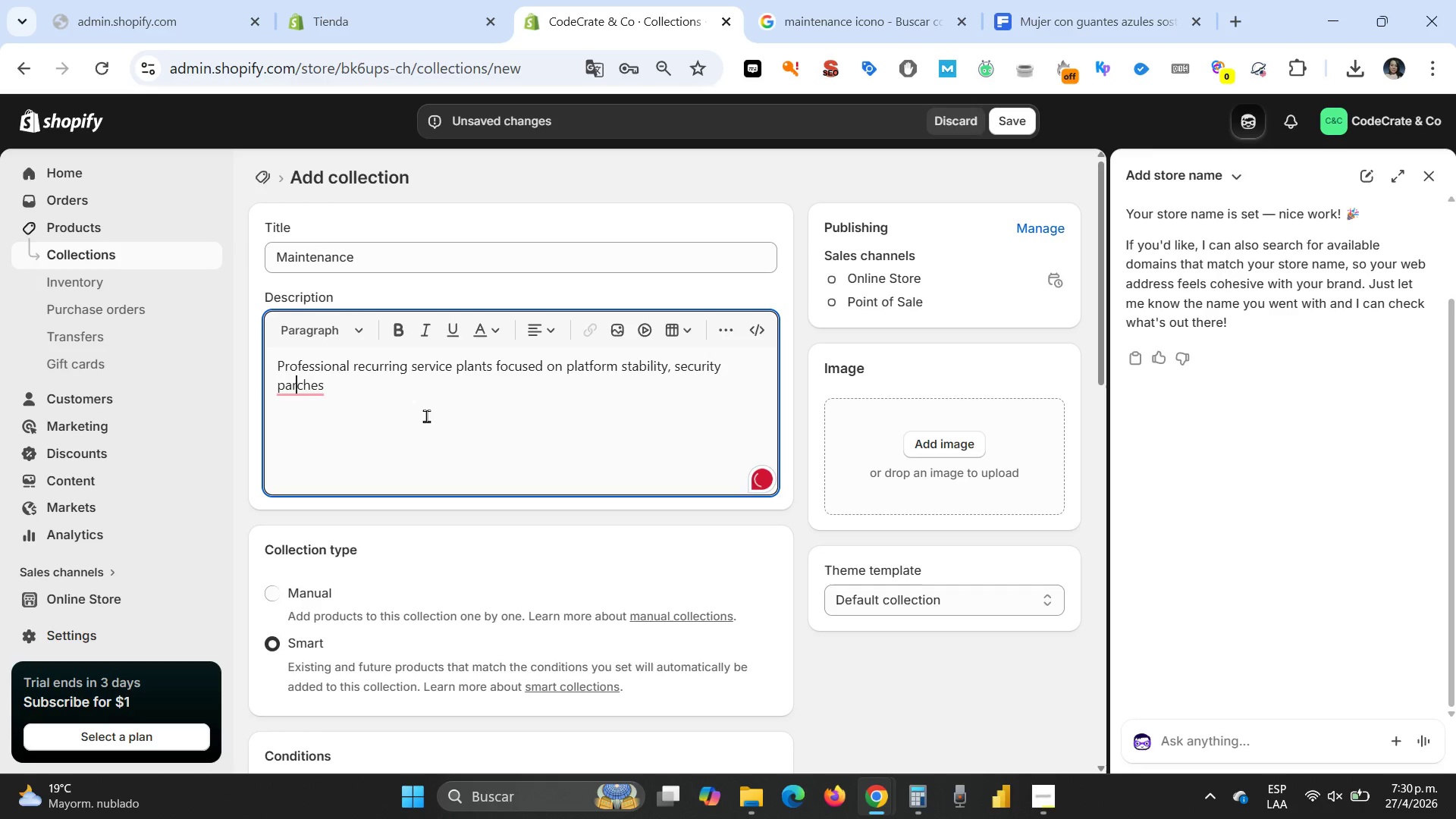 
key(Backspace)
type(t[End], and technical optimization to keep your digital assets running smoothly.)
 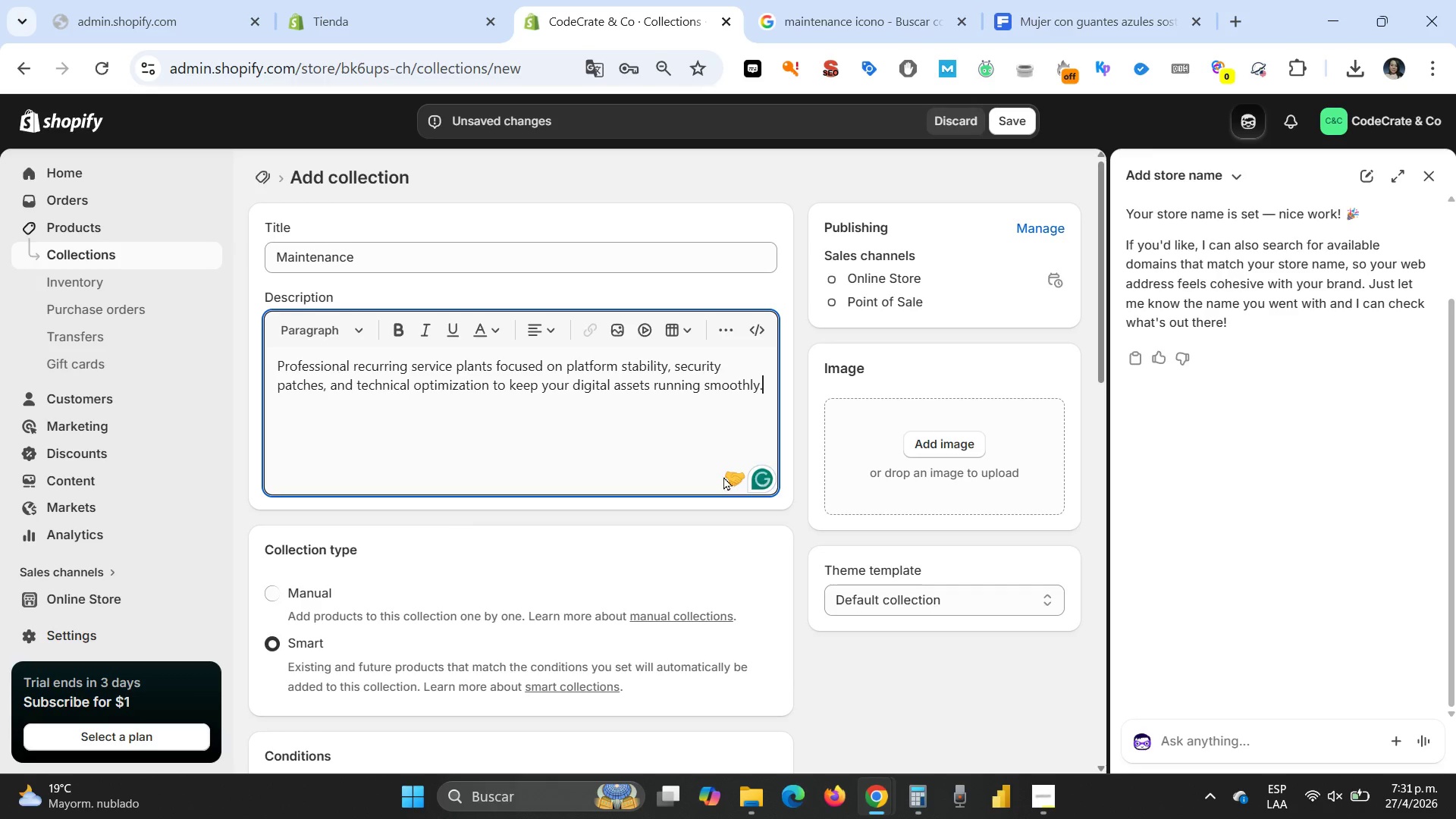 
left_click([952, 445])
 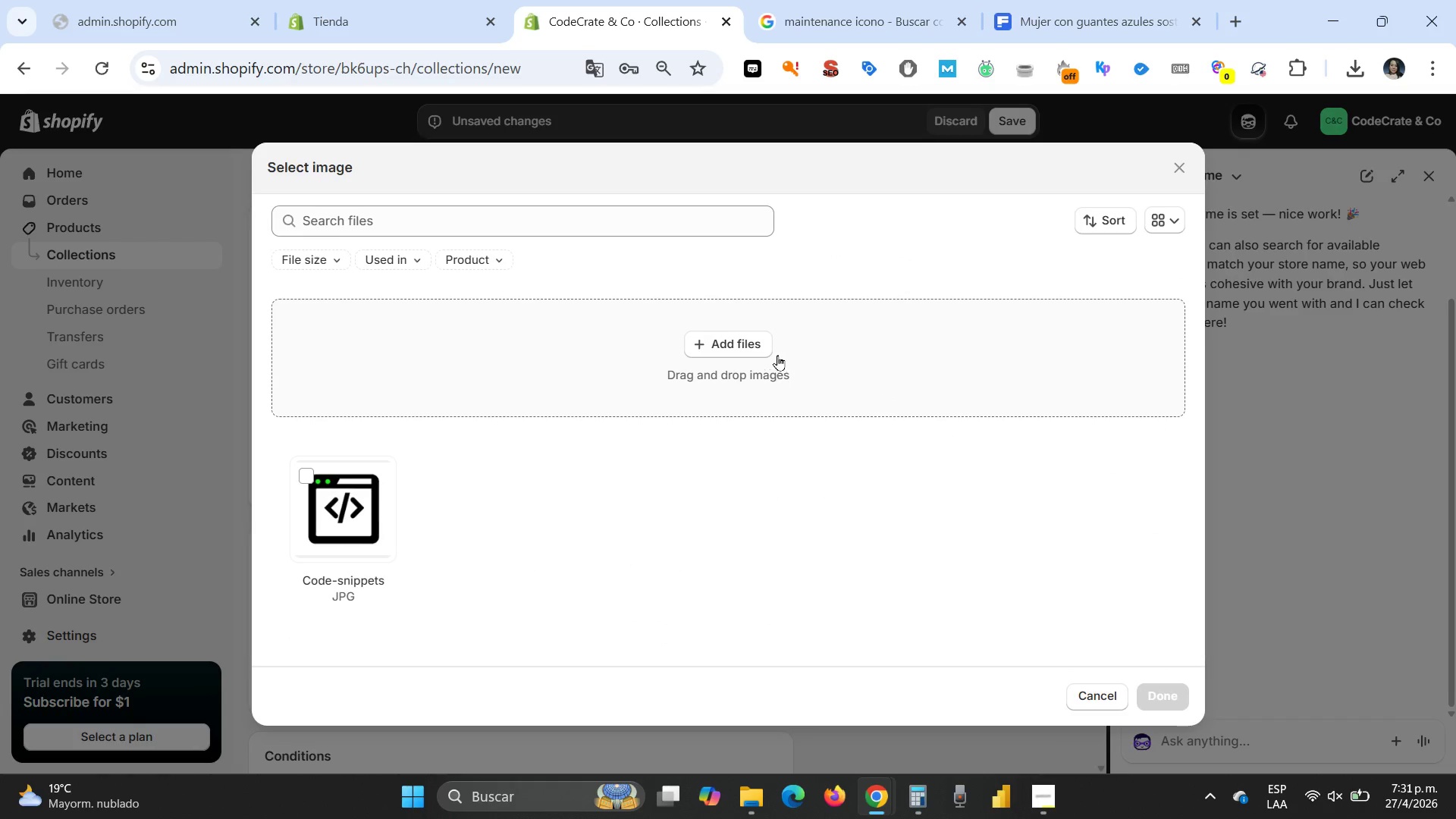 
left_click([745, 341])
 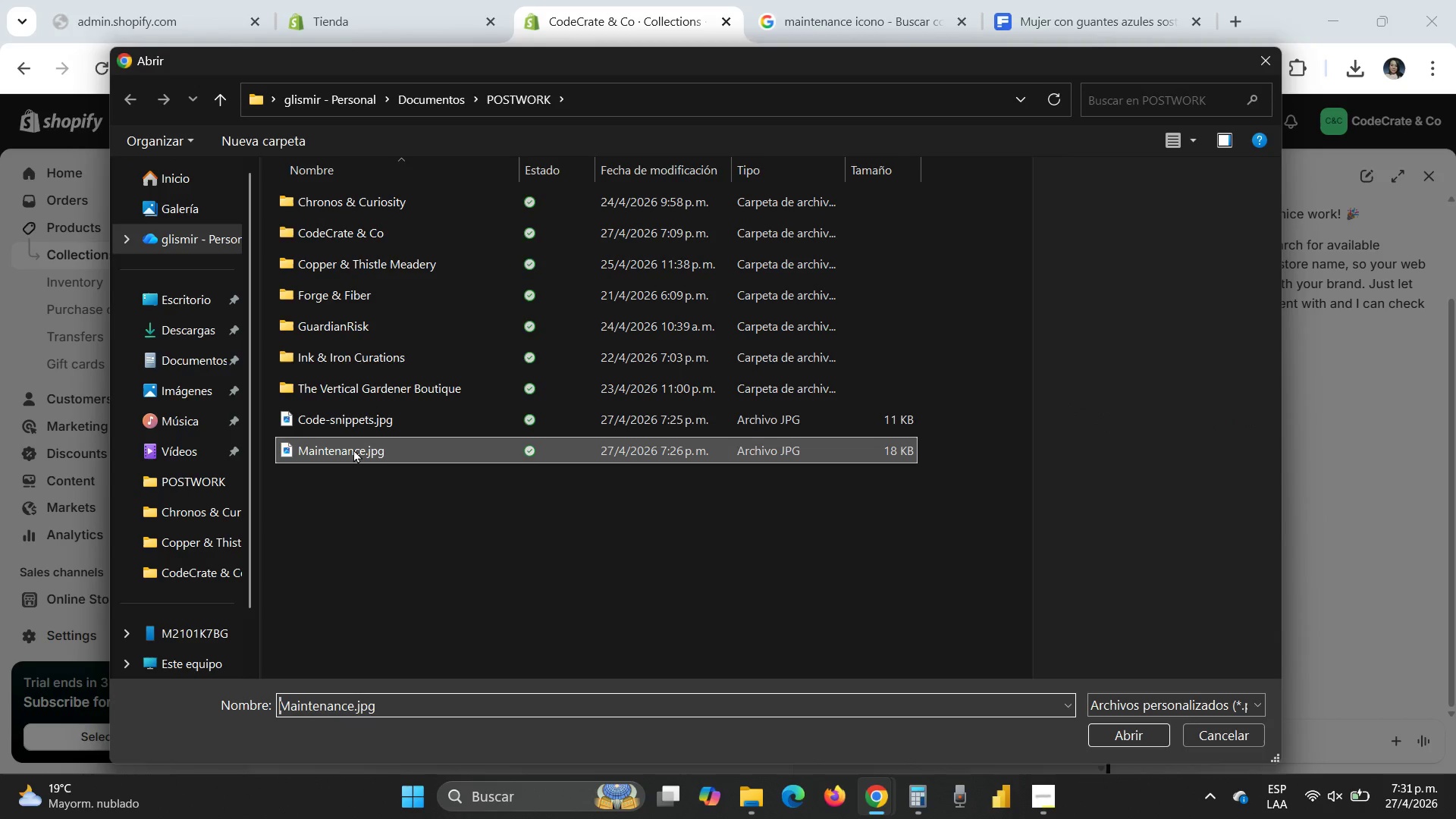 
double_click([354, 448])
 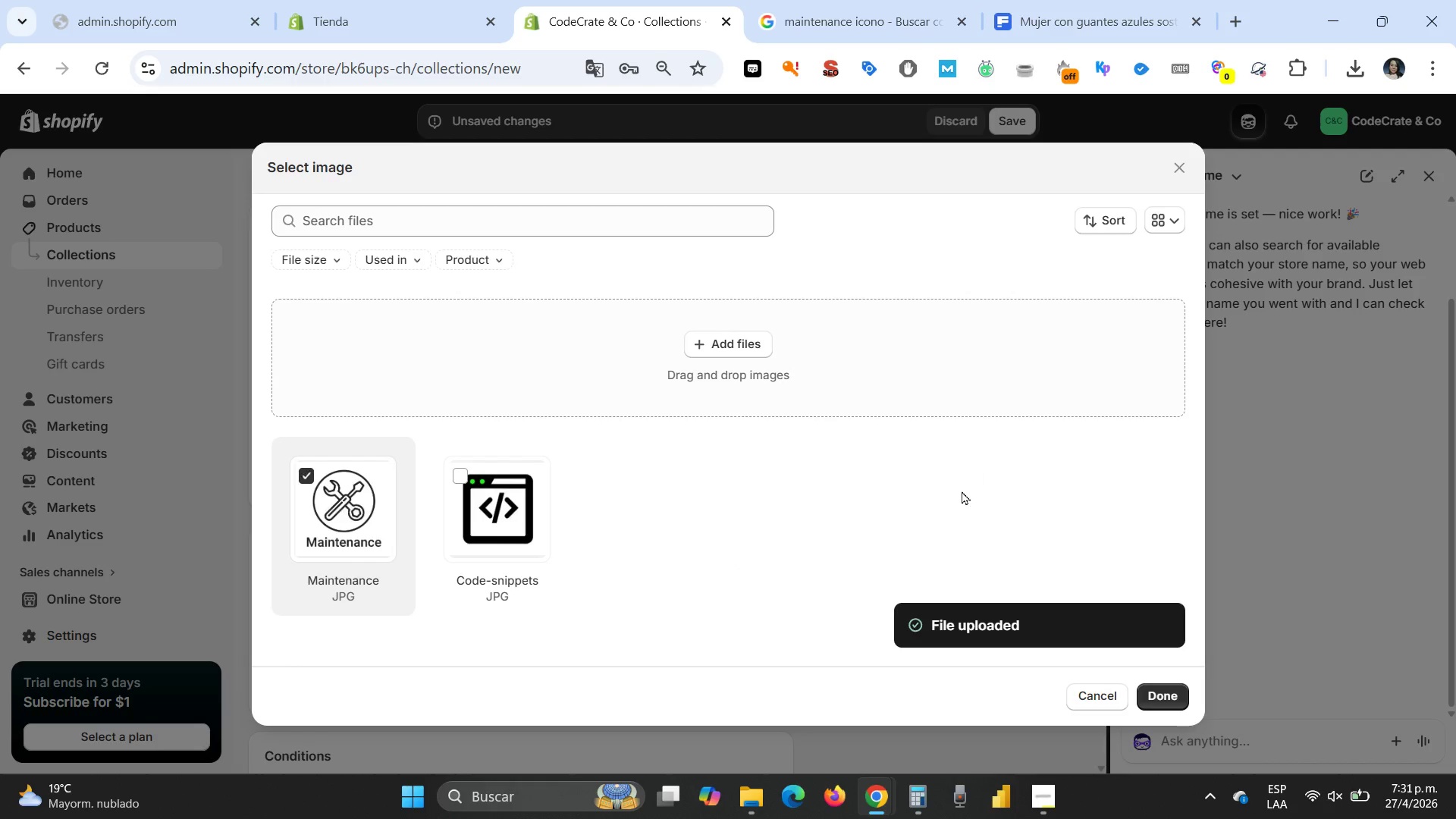 
wait(6.69)
 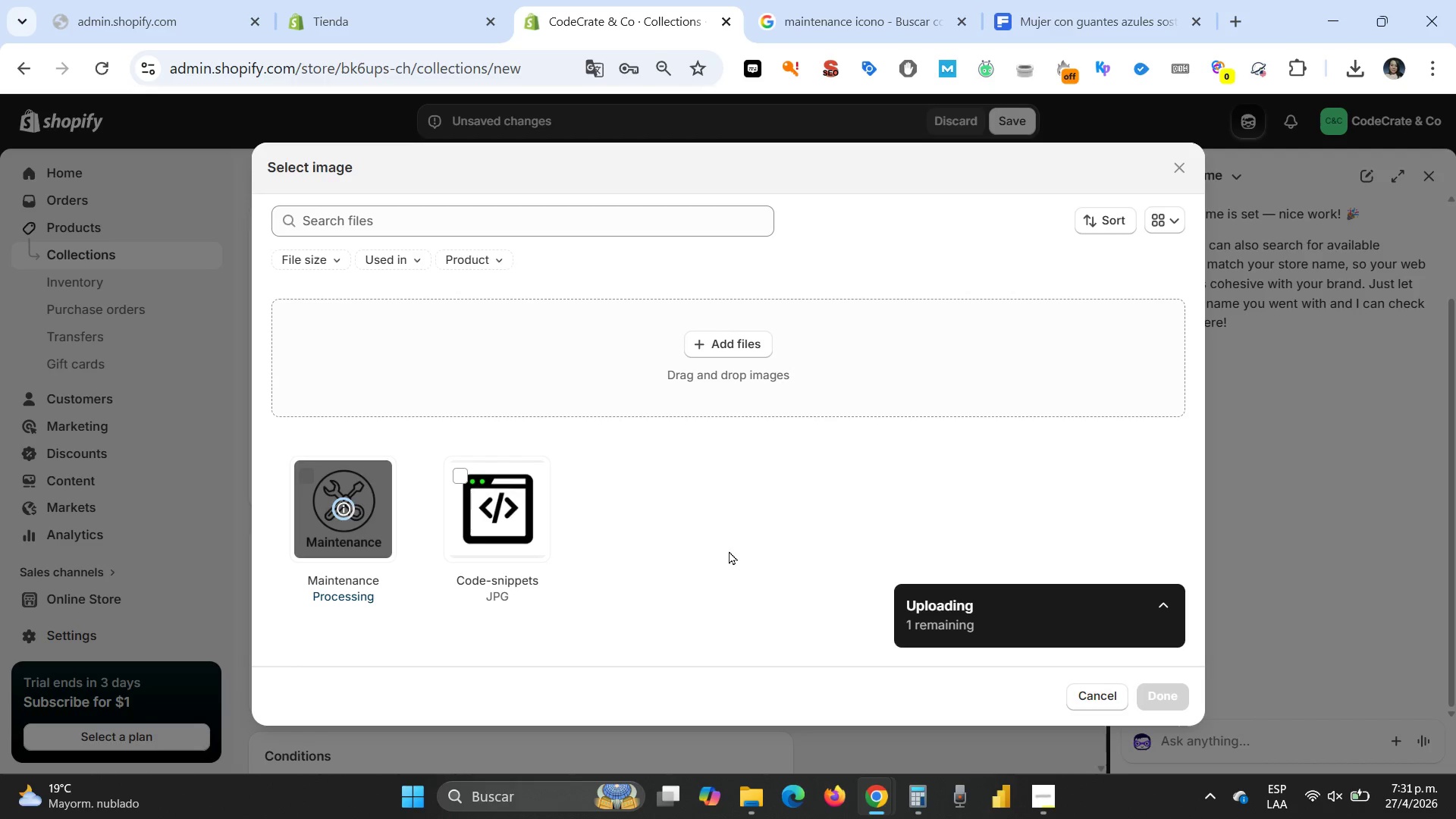 
left_click([1152, 696])
 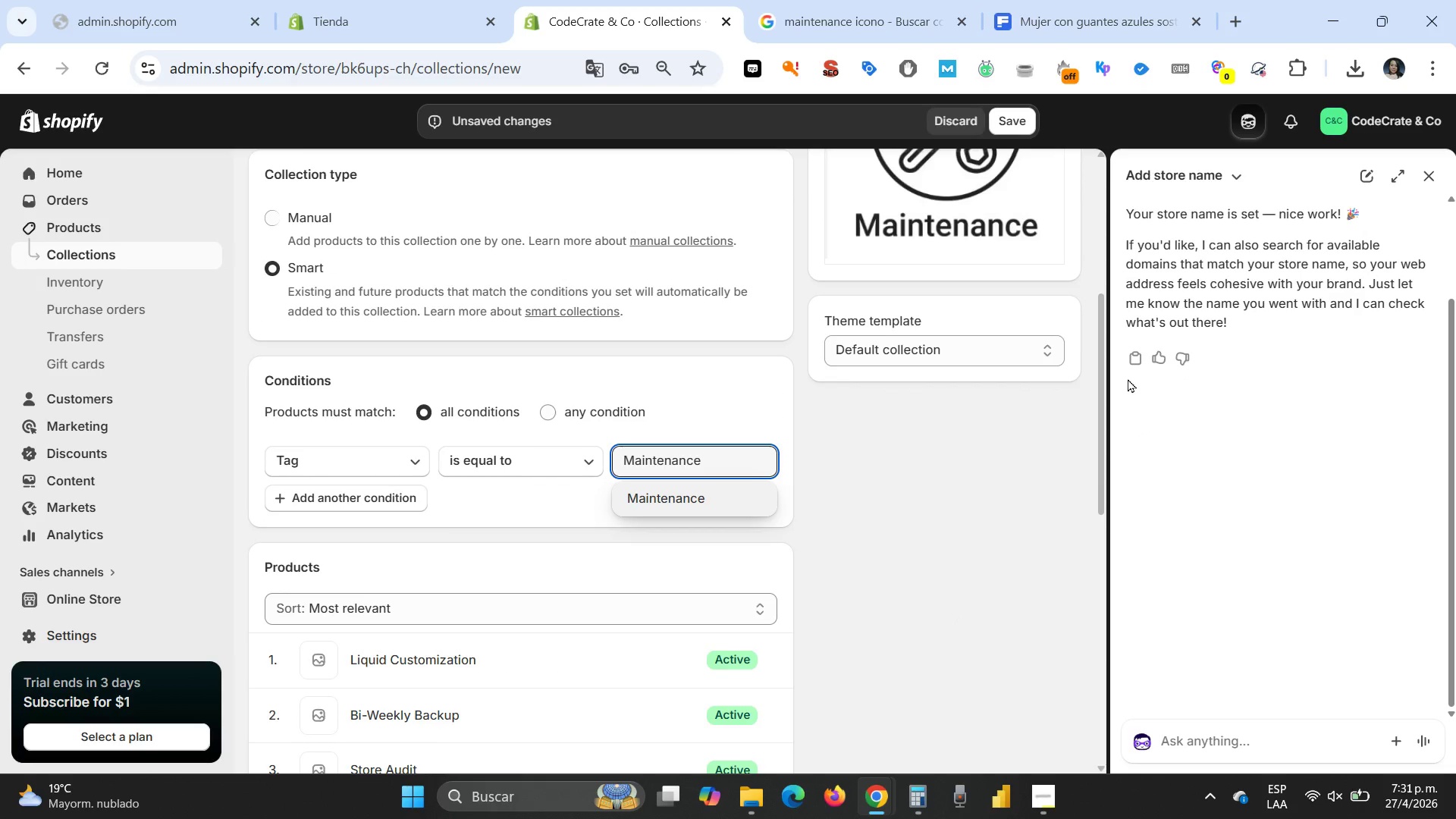 
left_click([947, 237])
 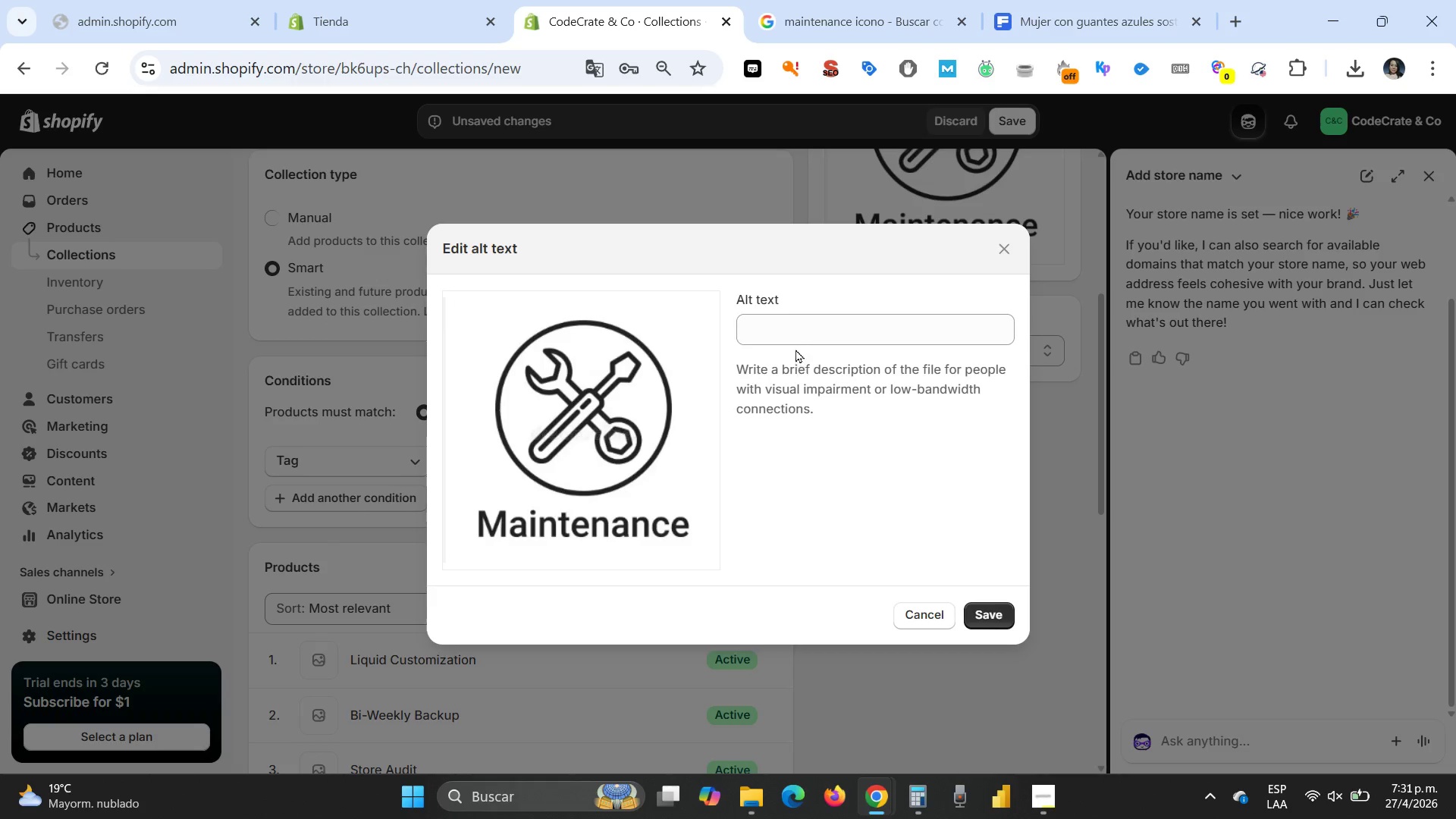 
left_click([793, 337])
 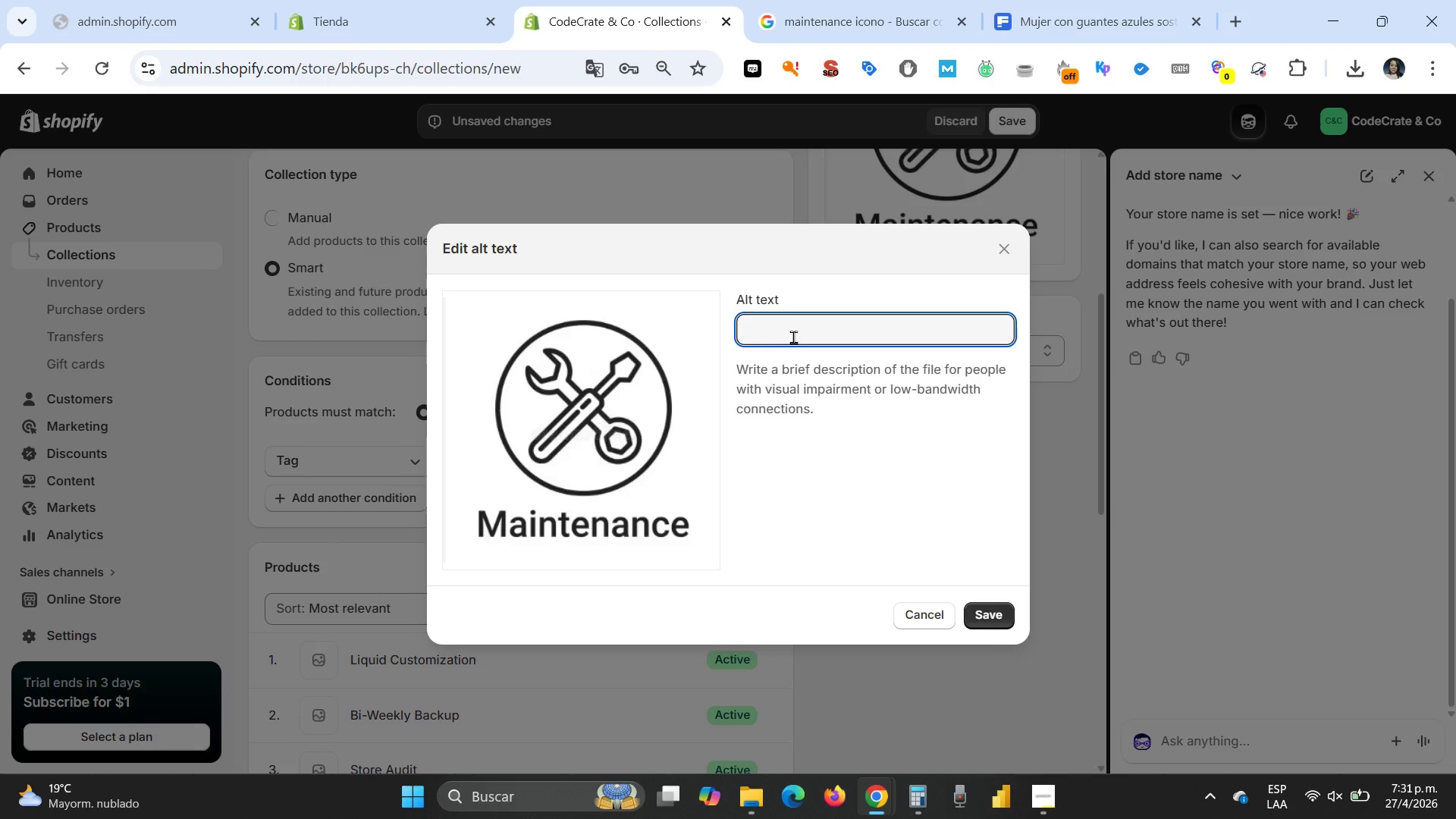 
wait(7.75)
 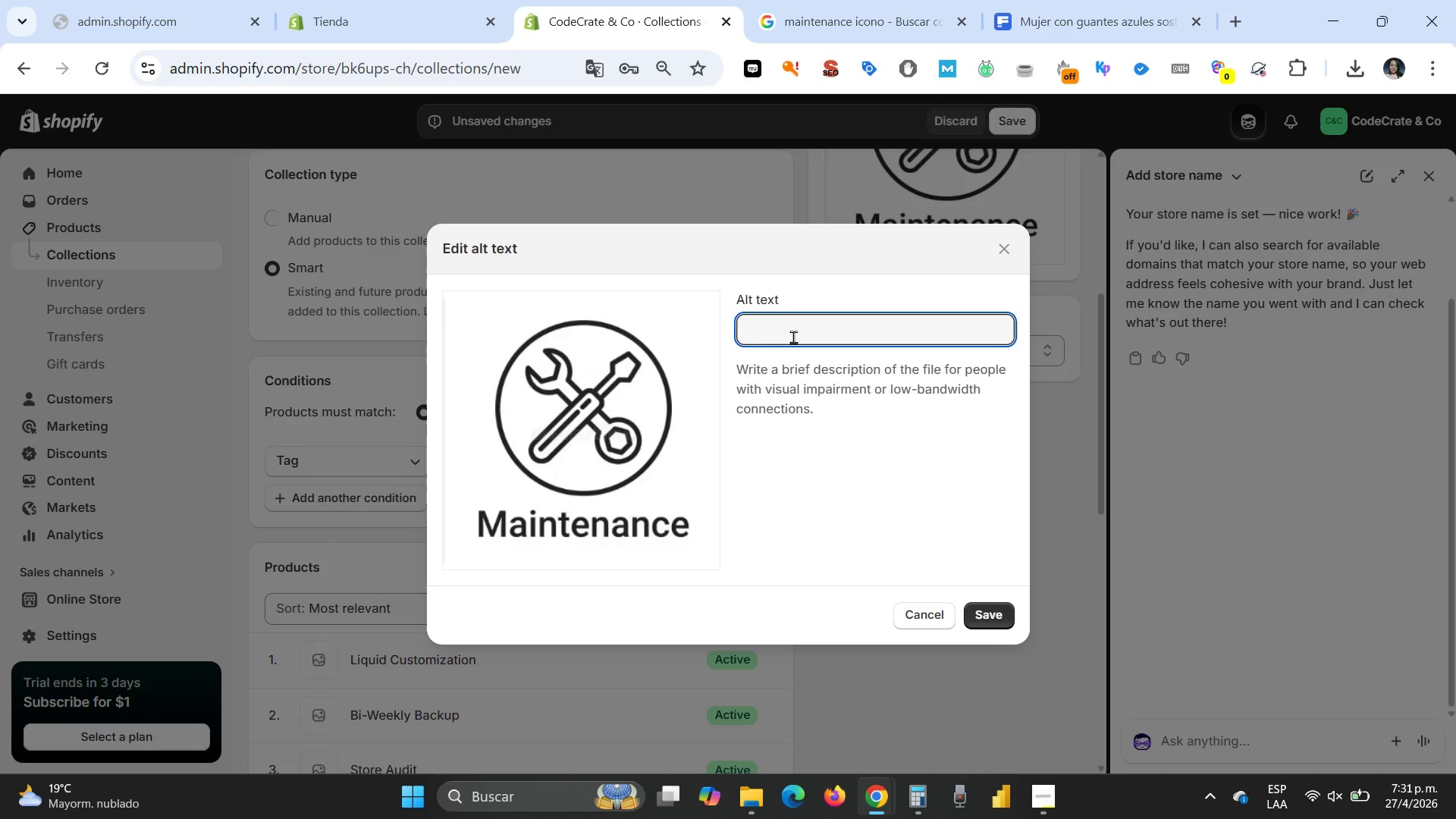 
type(Professional website maintenance services and thechnical support retainers.)
 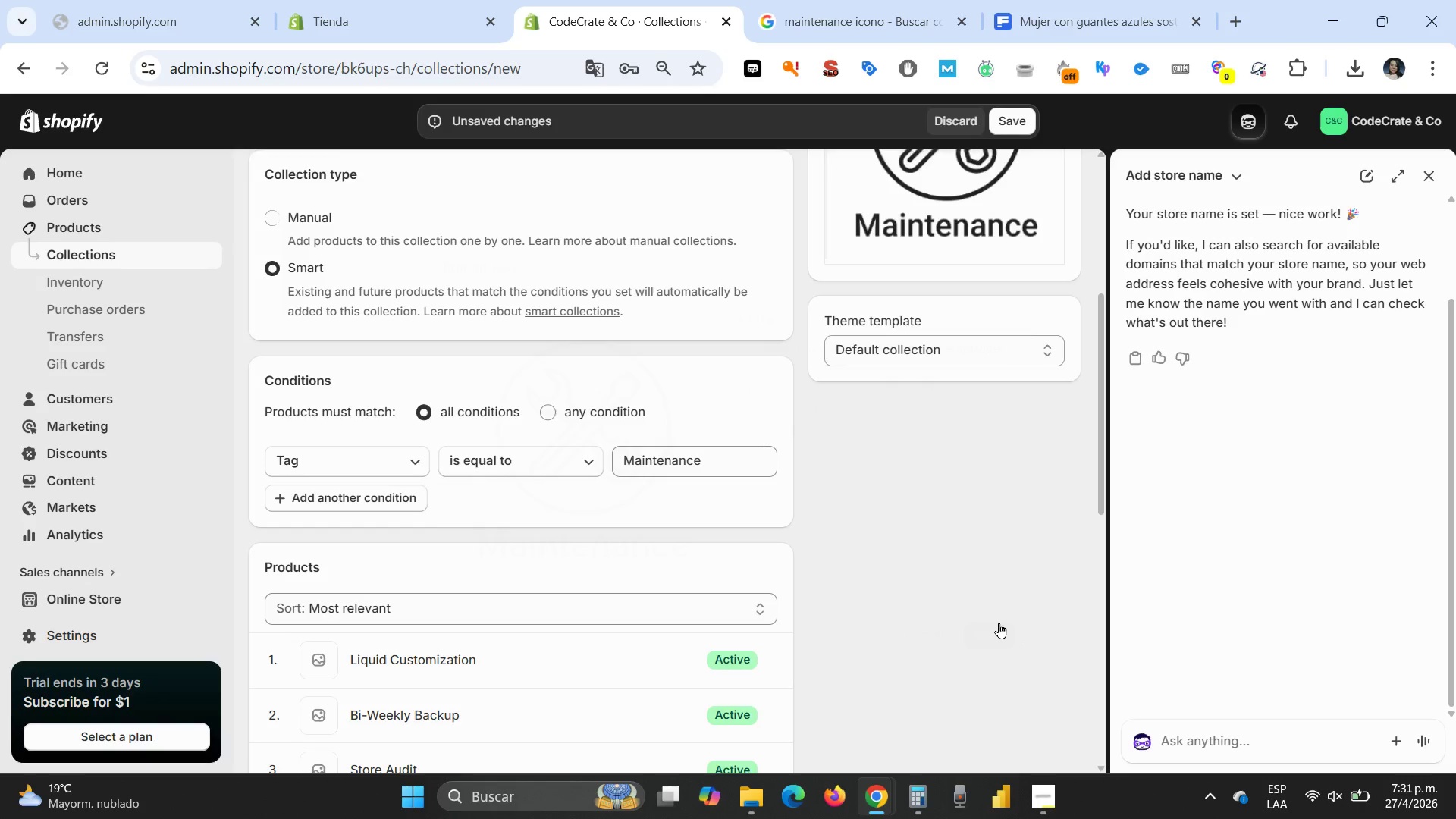 
wait(5.27)
 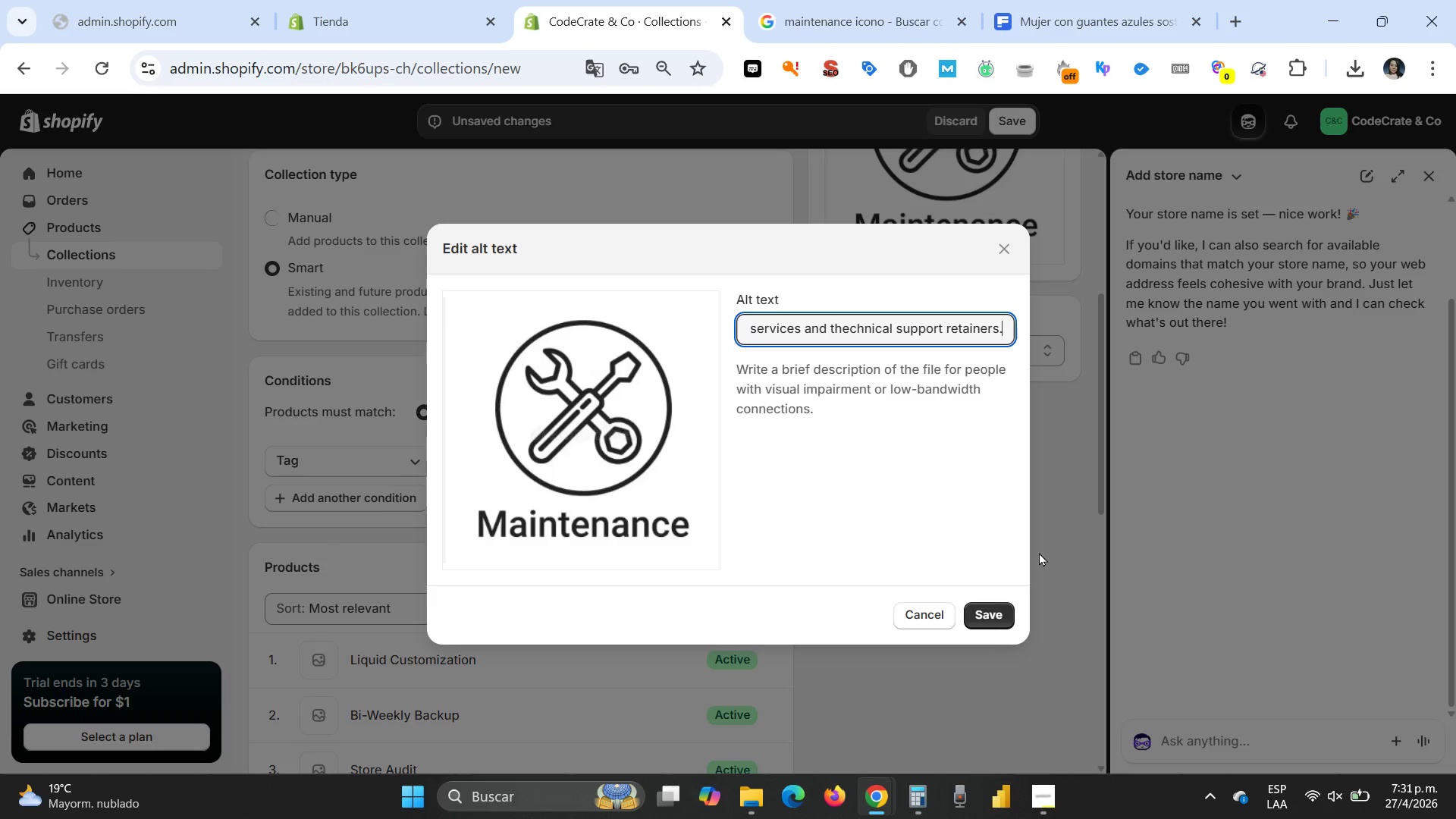 
scroll: coordinate [664, 582], scroll_direction: down, amount: 3.0
 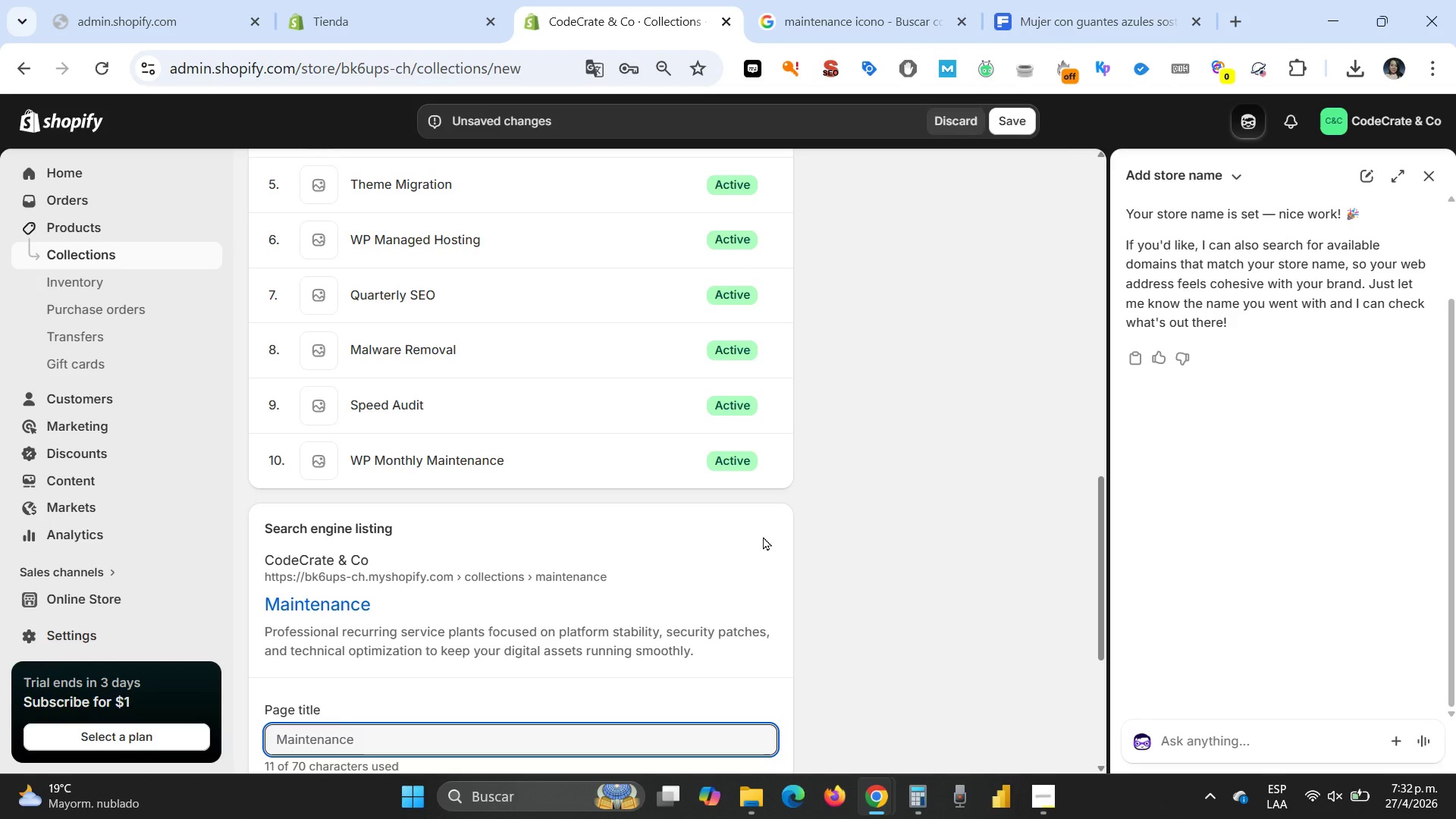 
wait(11.7)
 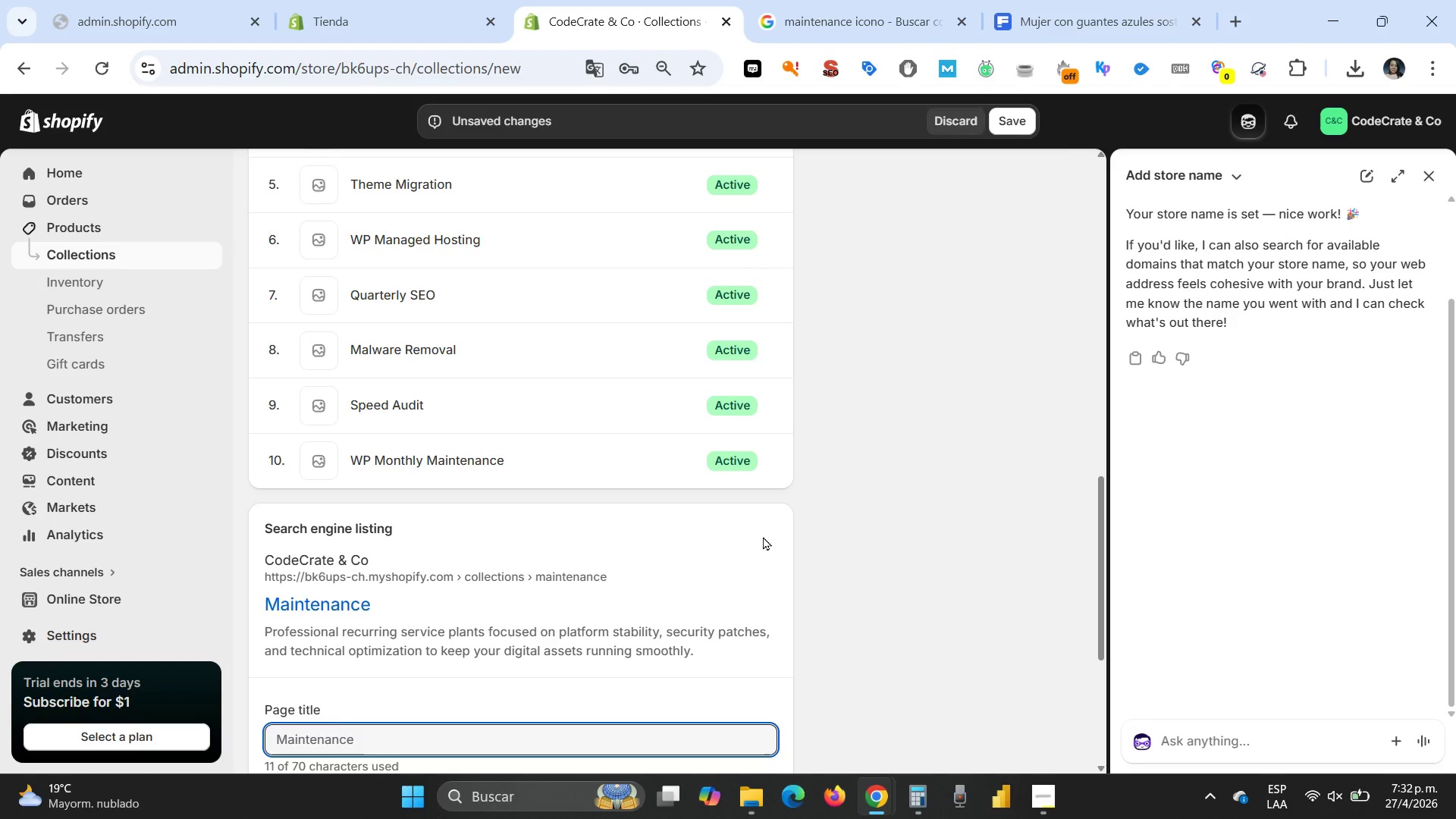 
scroll: coordinate [510, 478], scroll_direction: down, amount: 4.0
 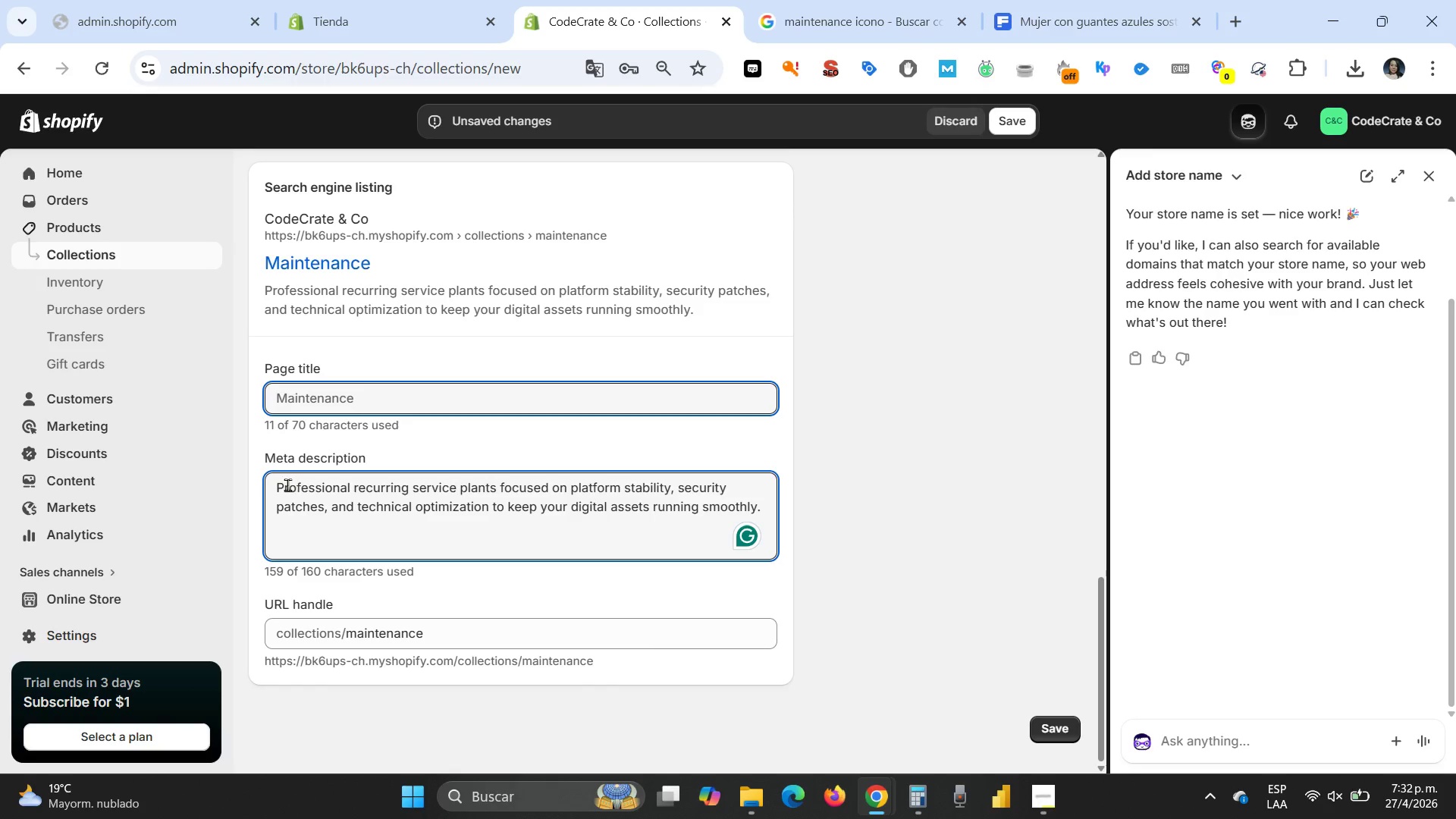 
left_click_drag(start_coordinate=[276, 485], to_coordinate=[766, 521])
 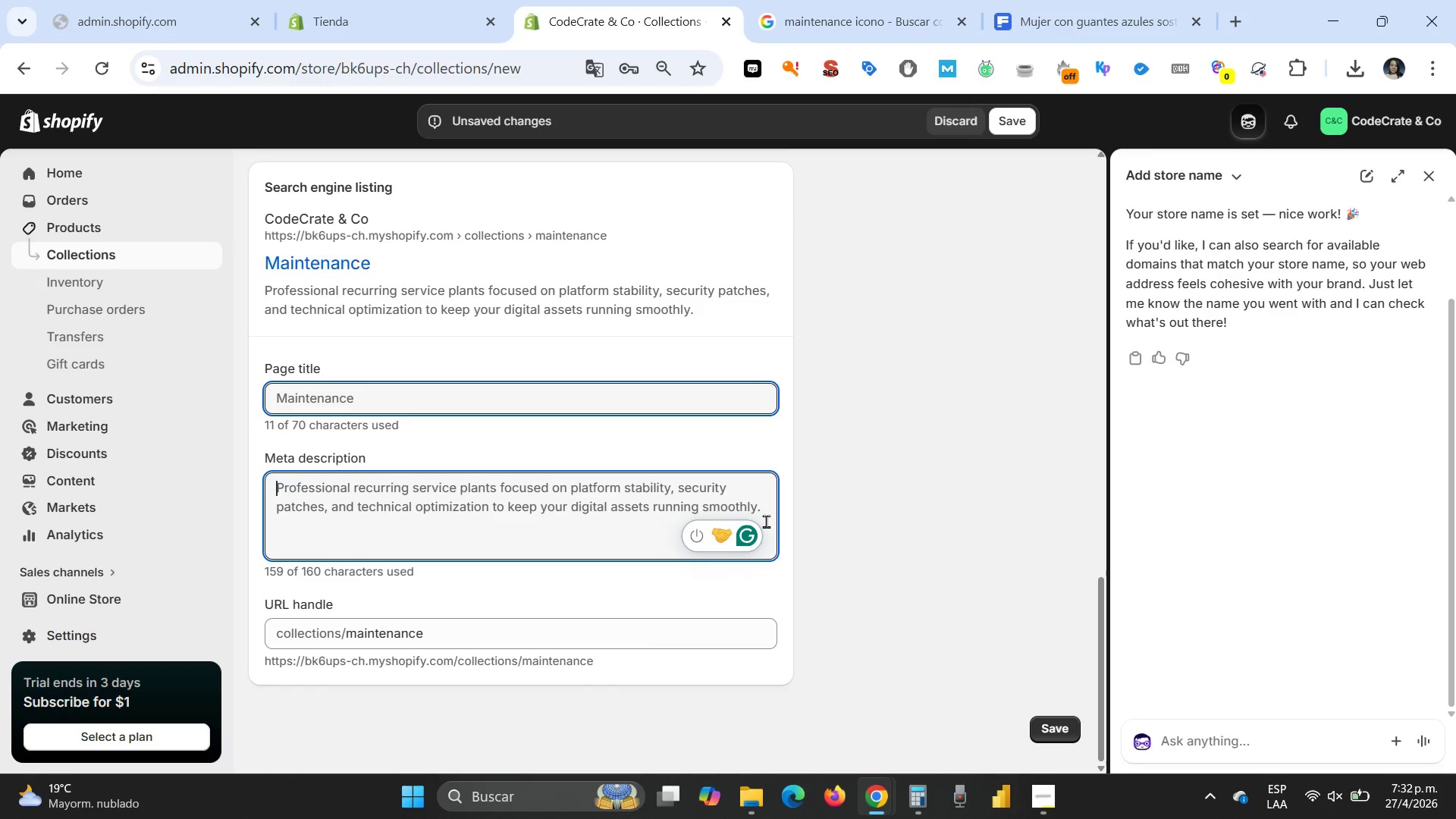 
key(Backspace)
type(Expert maintanance retainers for Shopify and WordPress)
 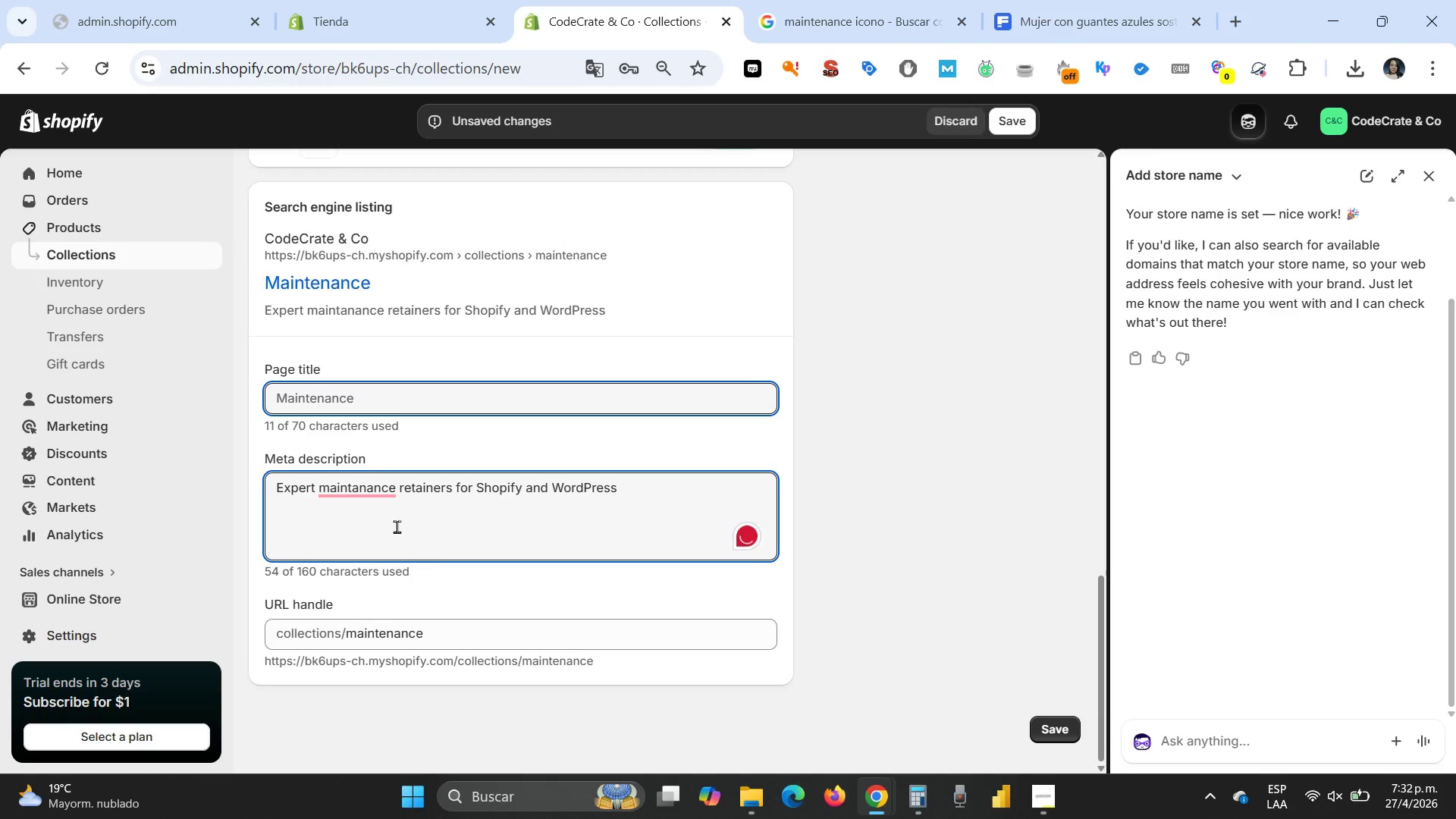 
left_click([359, 489])
 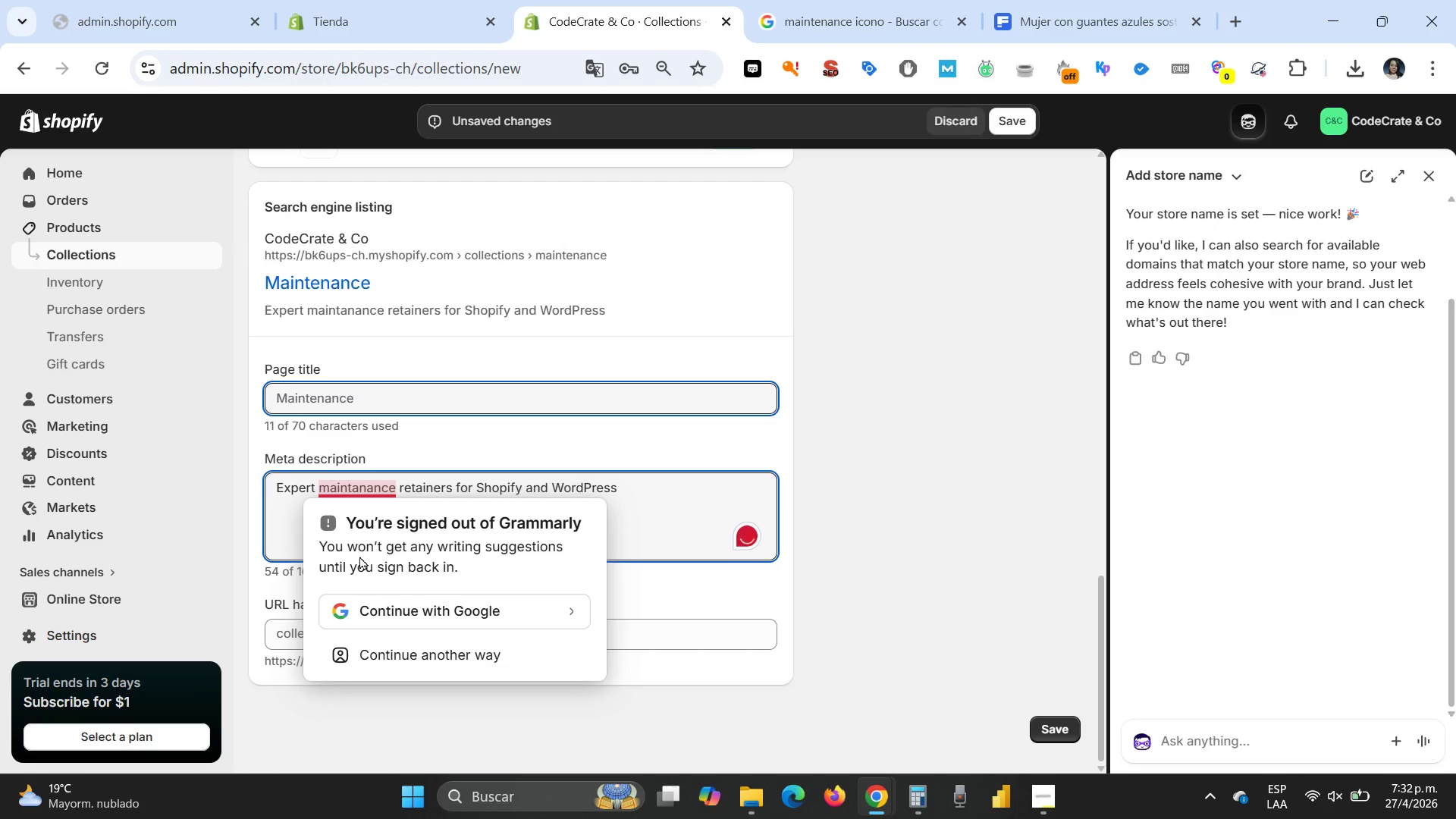 
key(Backspace)
 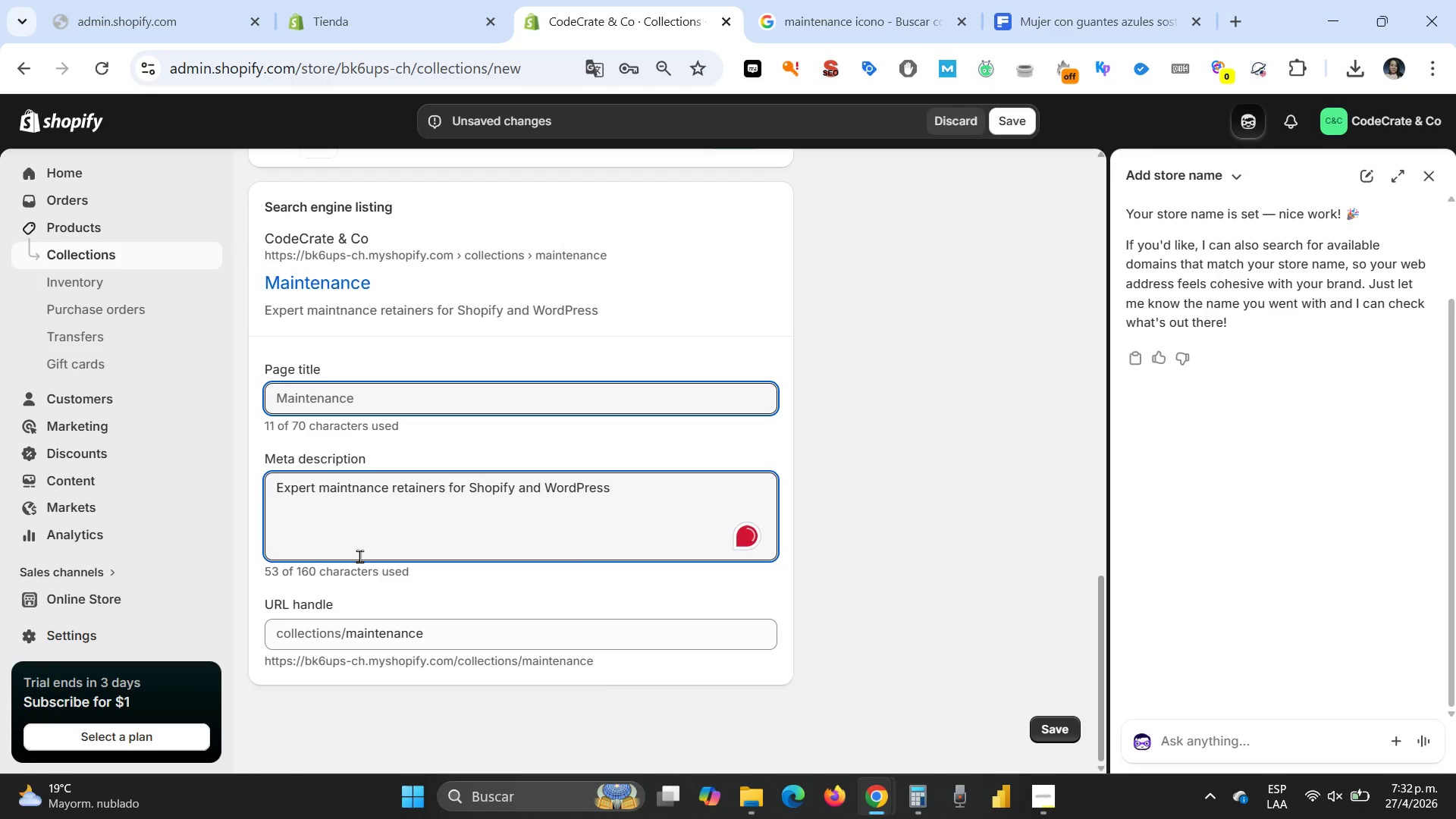 
key(E)
 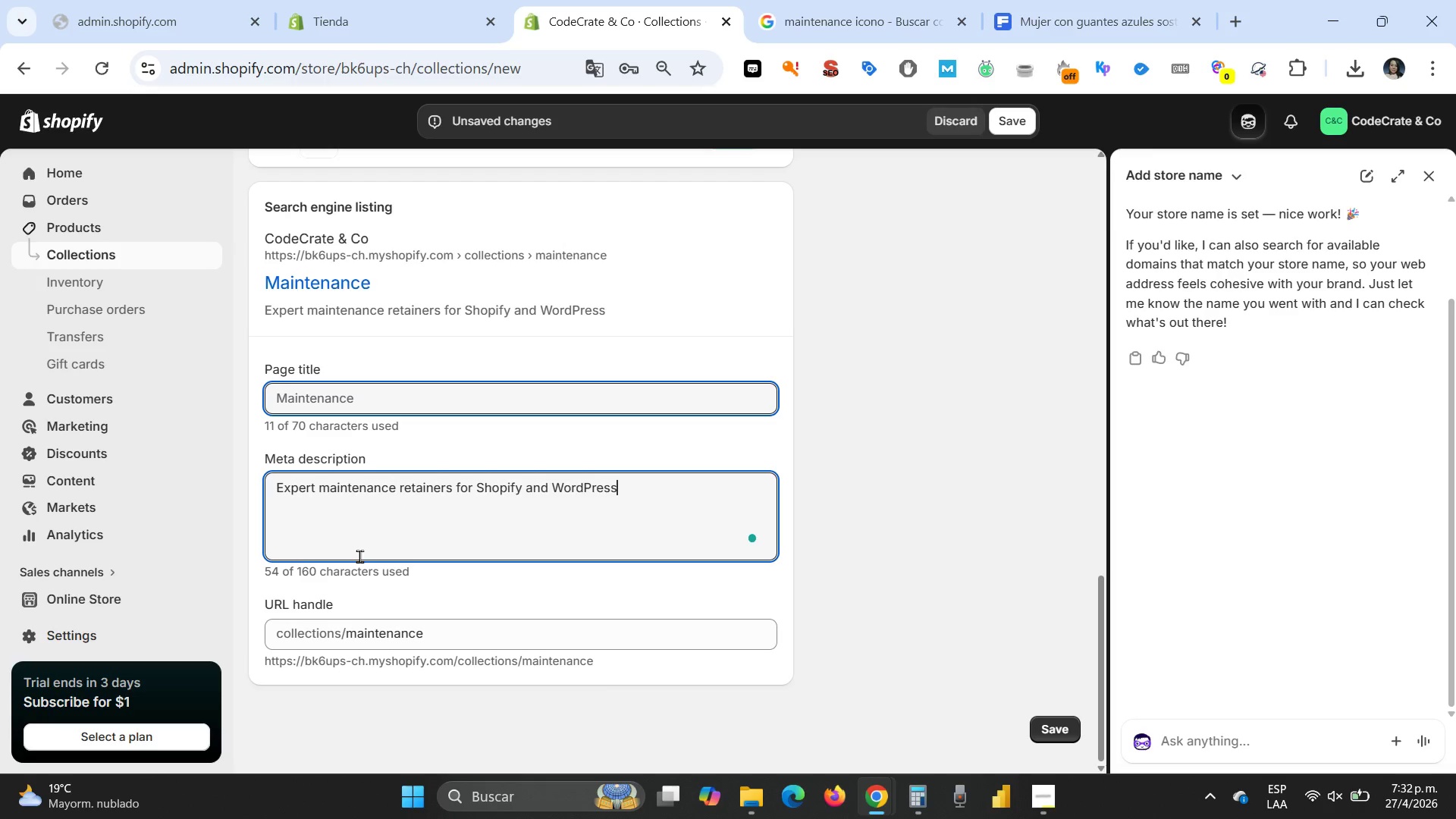 
key(End)
 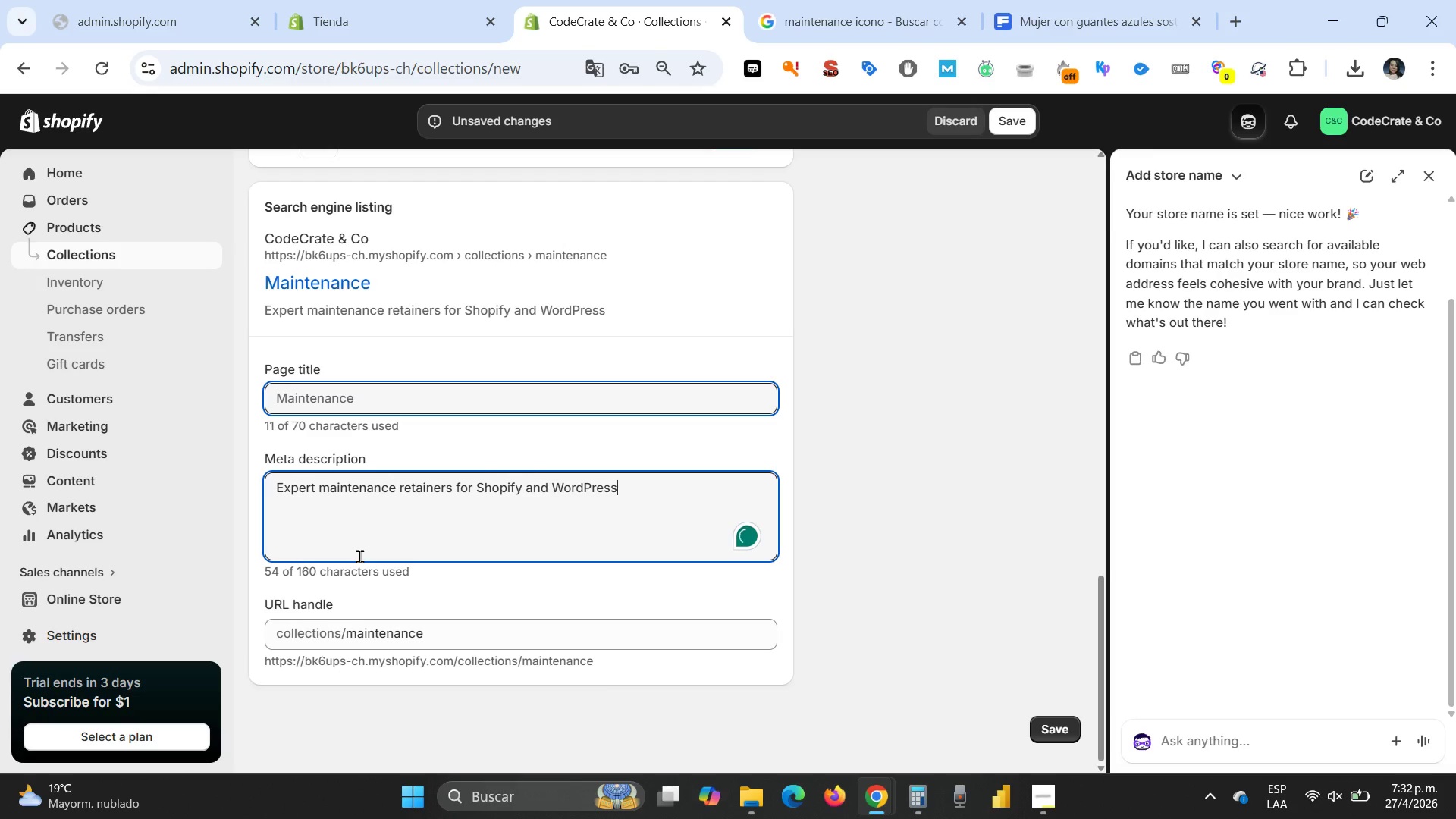 
type(. Ensure your site stays secure and u)
 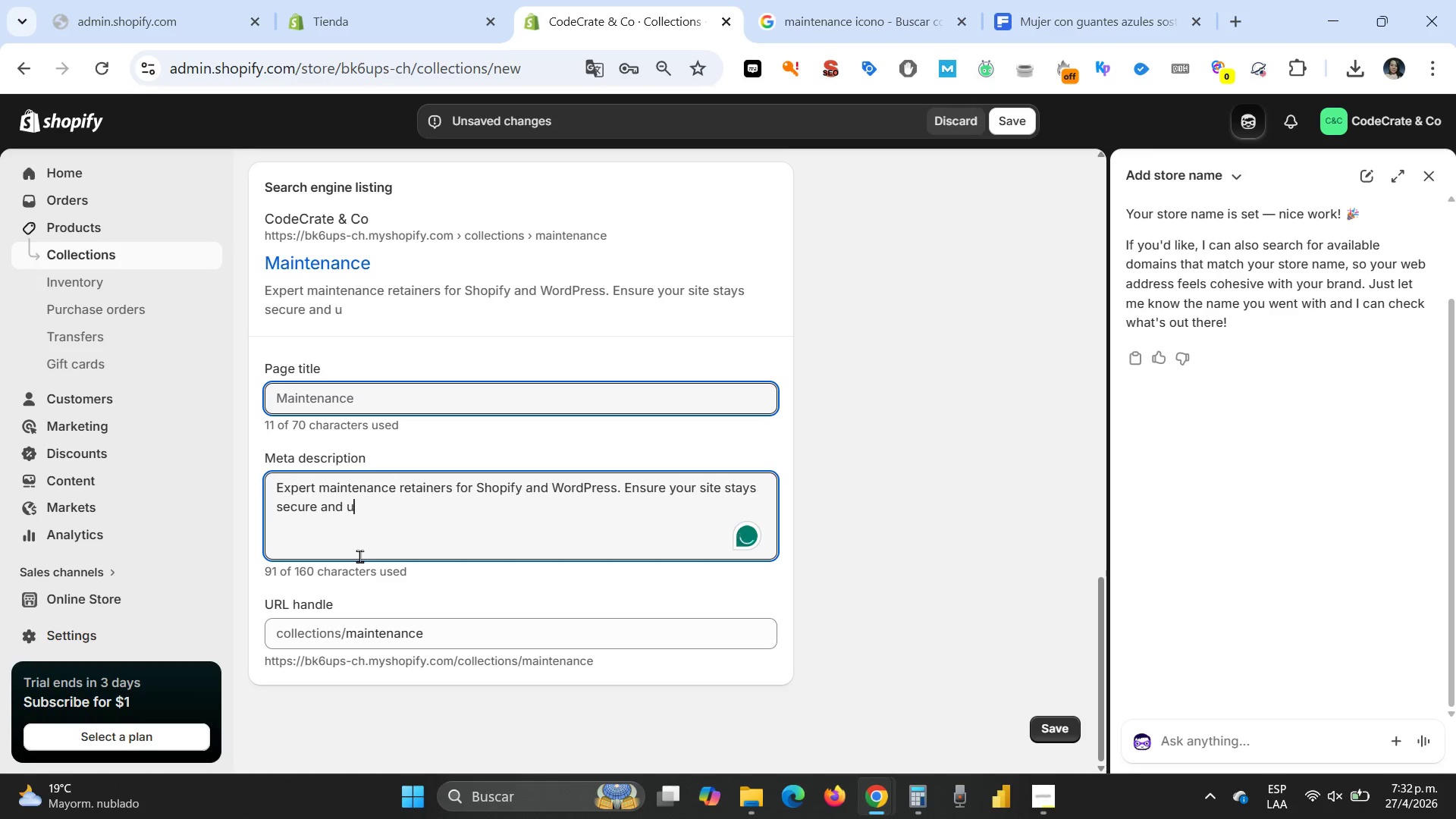 
type(pdated with our professional support plans.)
 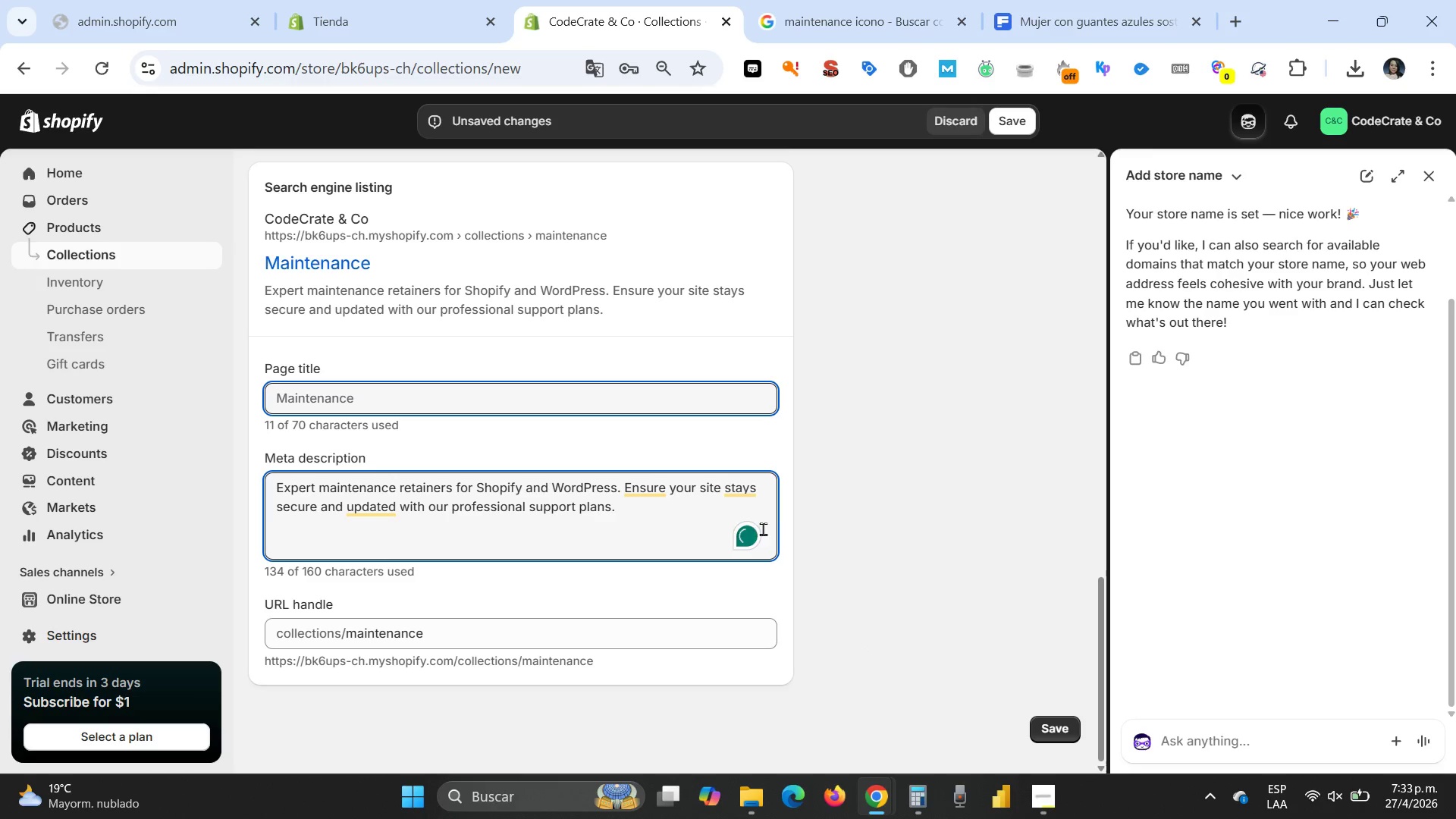 
scroll: coordinate [700, 535], scroll_direction: up, amount: 14.0
 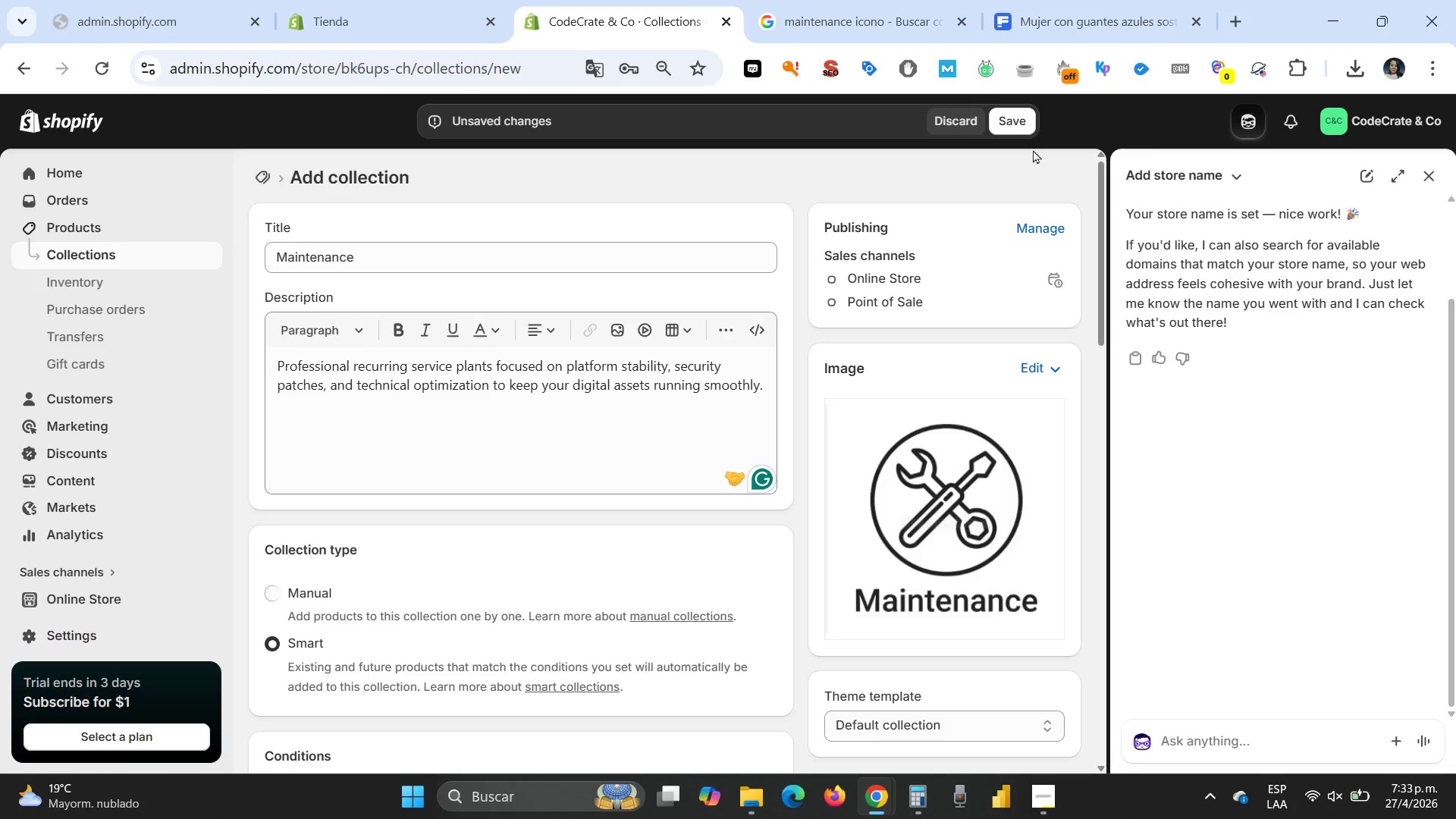 
left_click([1009, 124])
 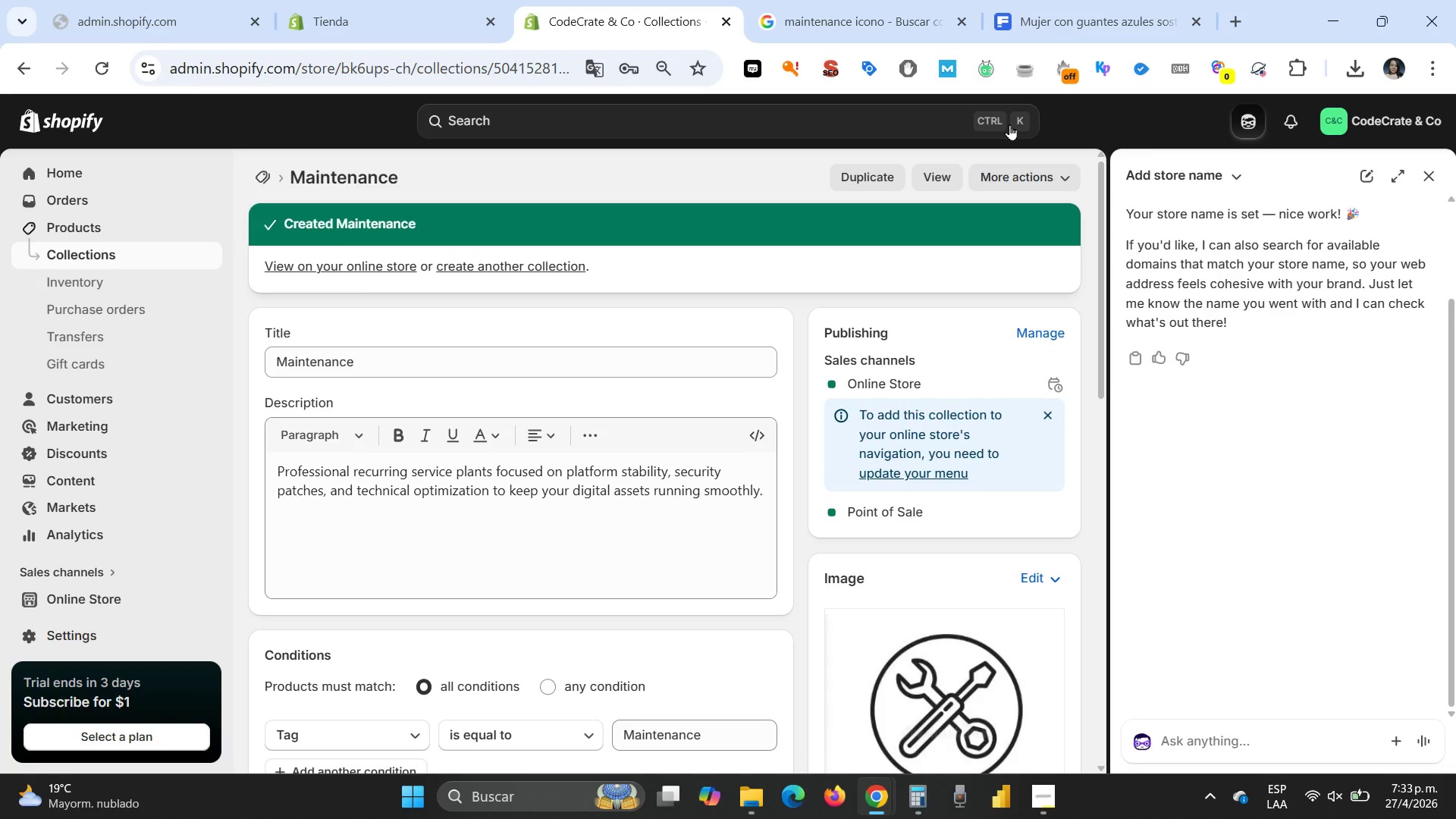 
wait(17.02)
 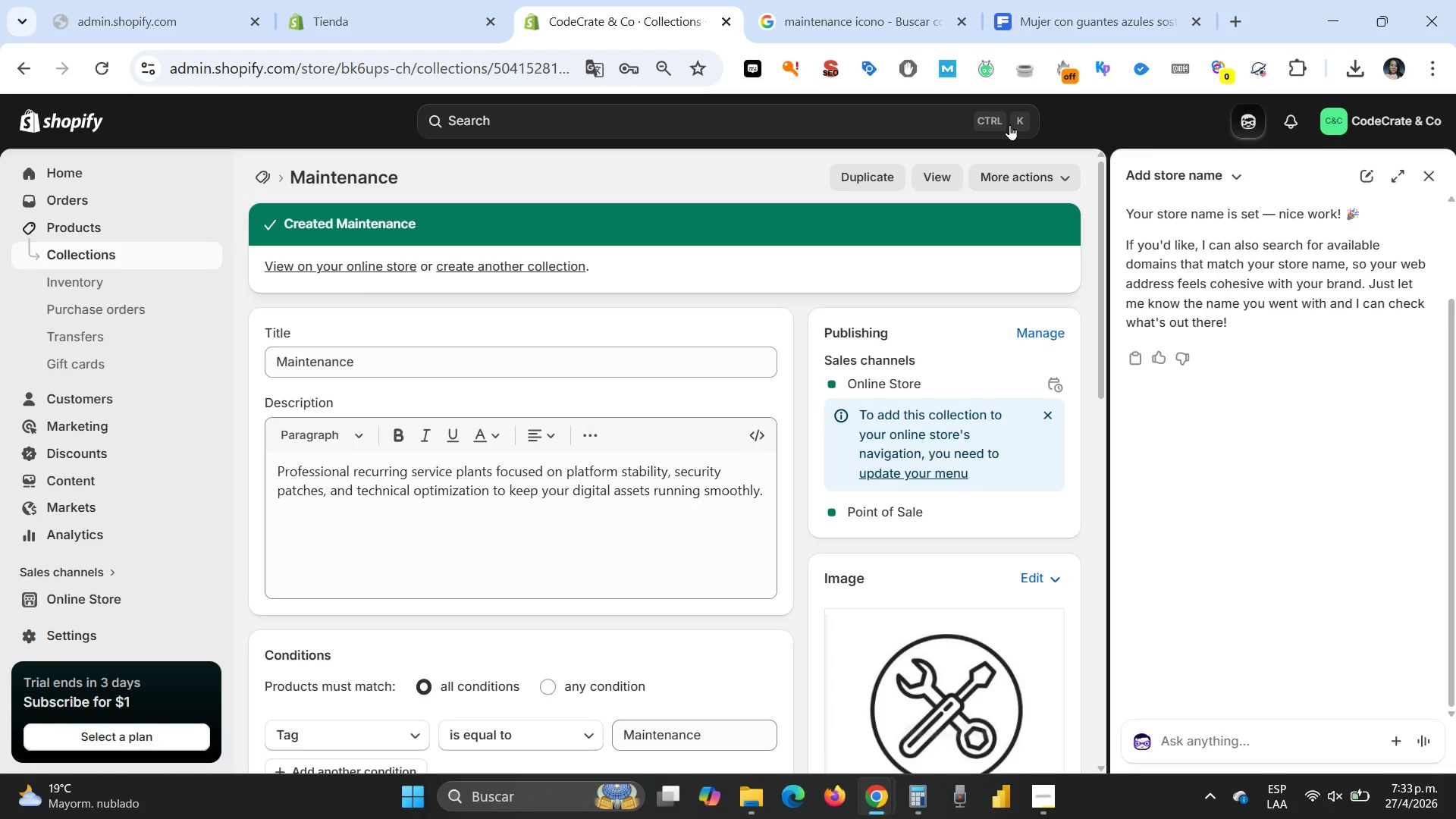 
left_click([91, 256])
 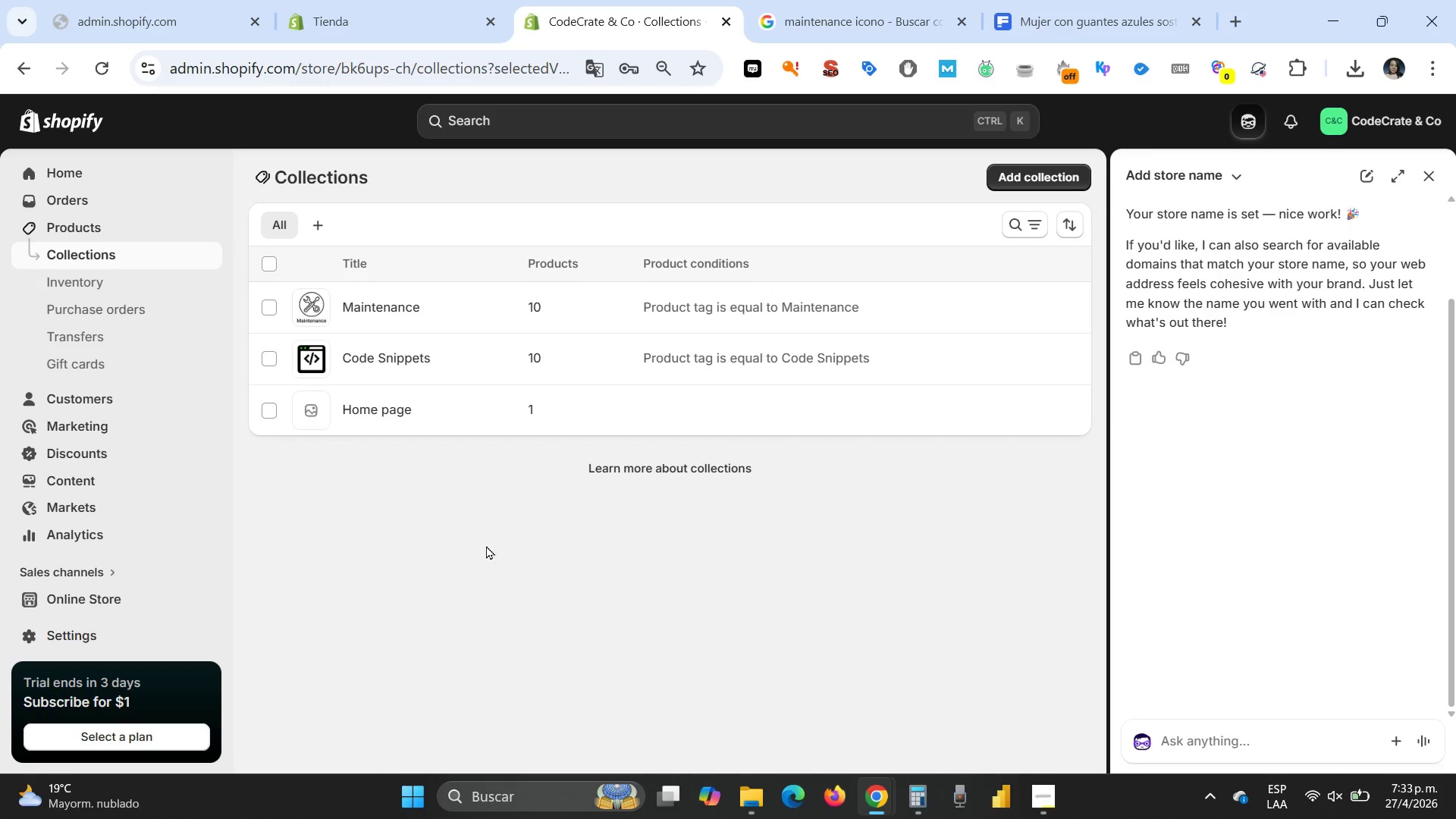 
wait(20.0)
 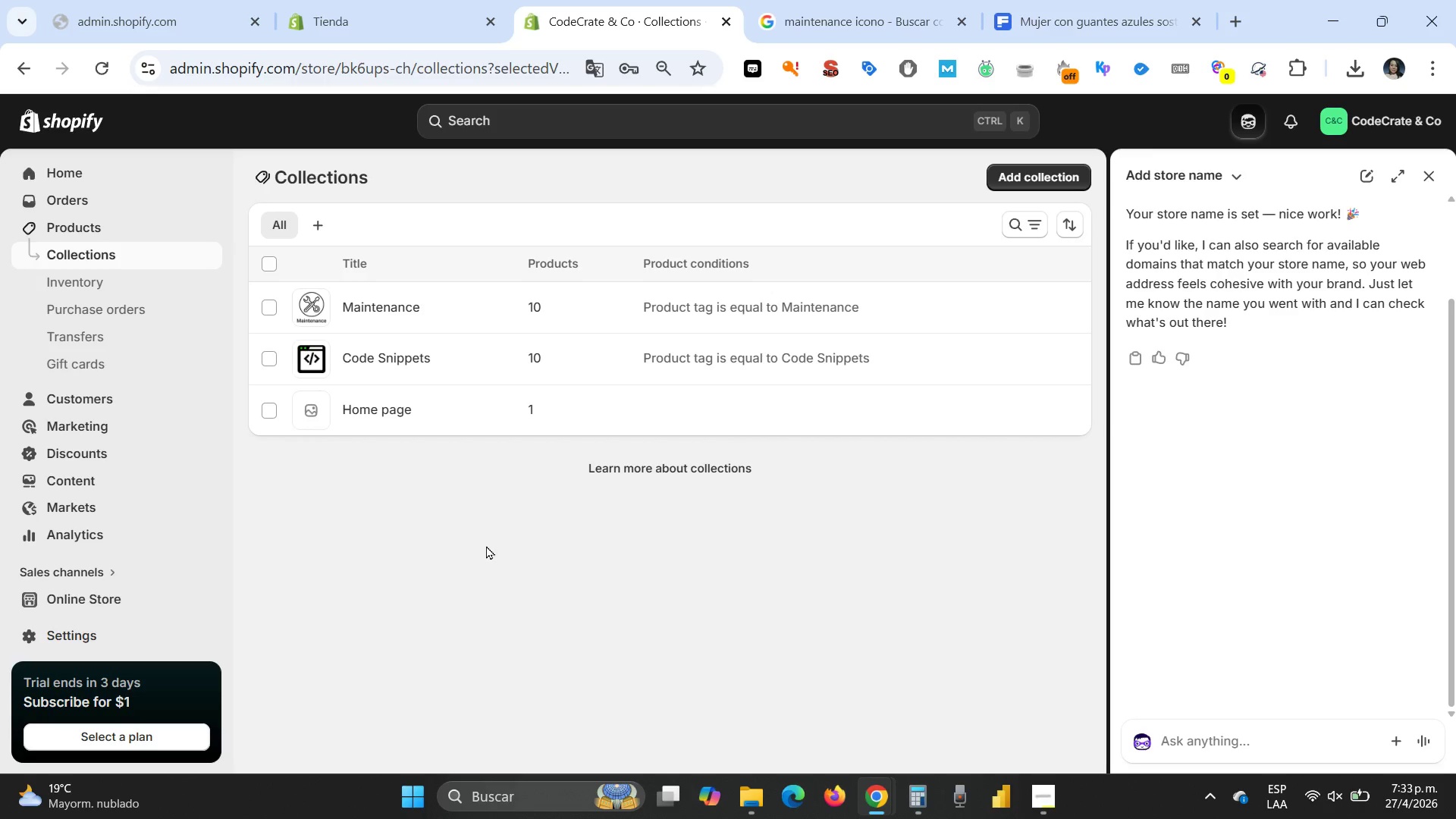 
left_click([88, 225])
 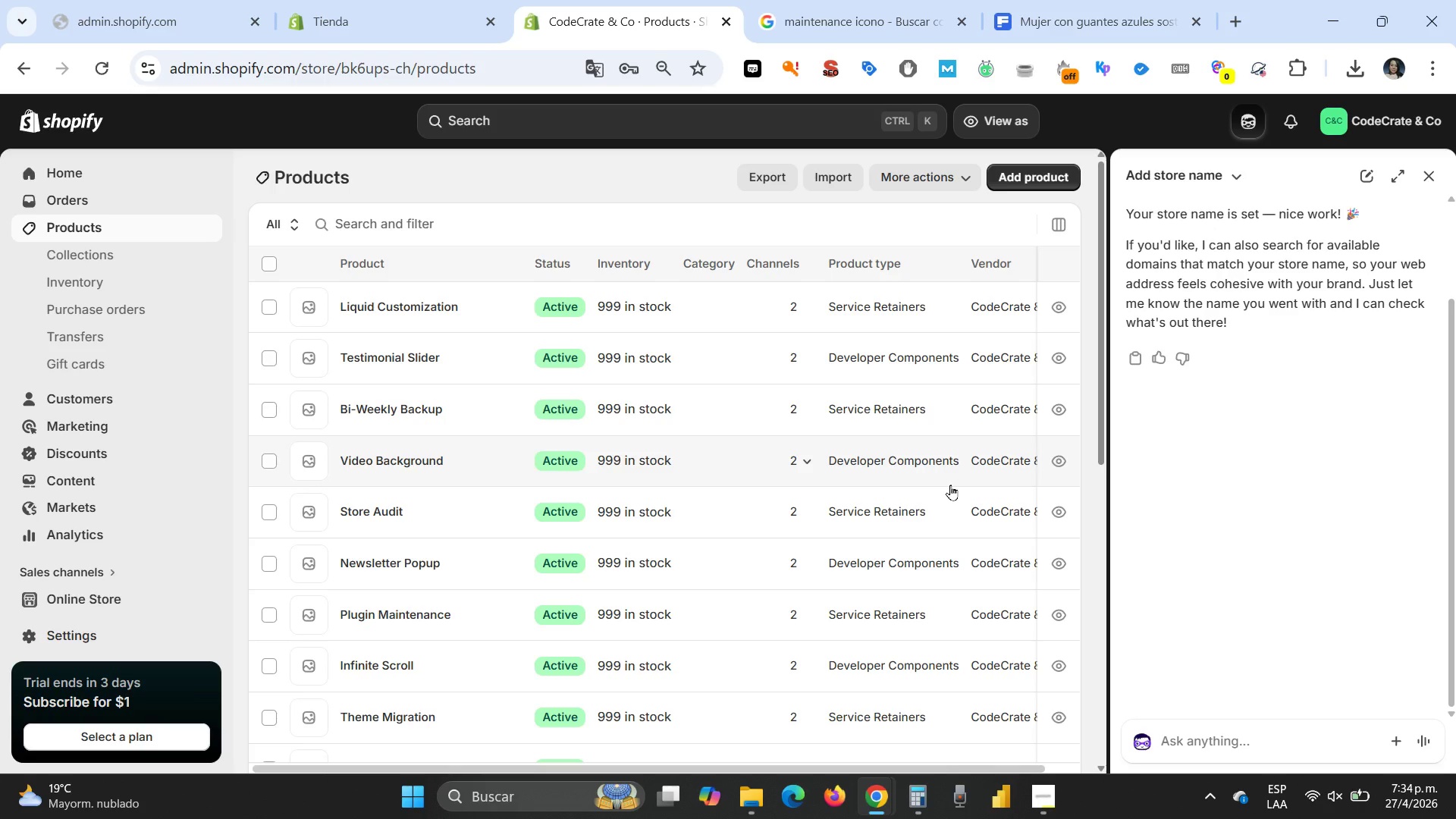 
wait(19.05)
 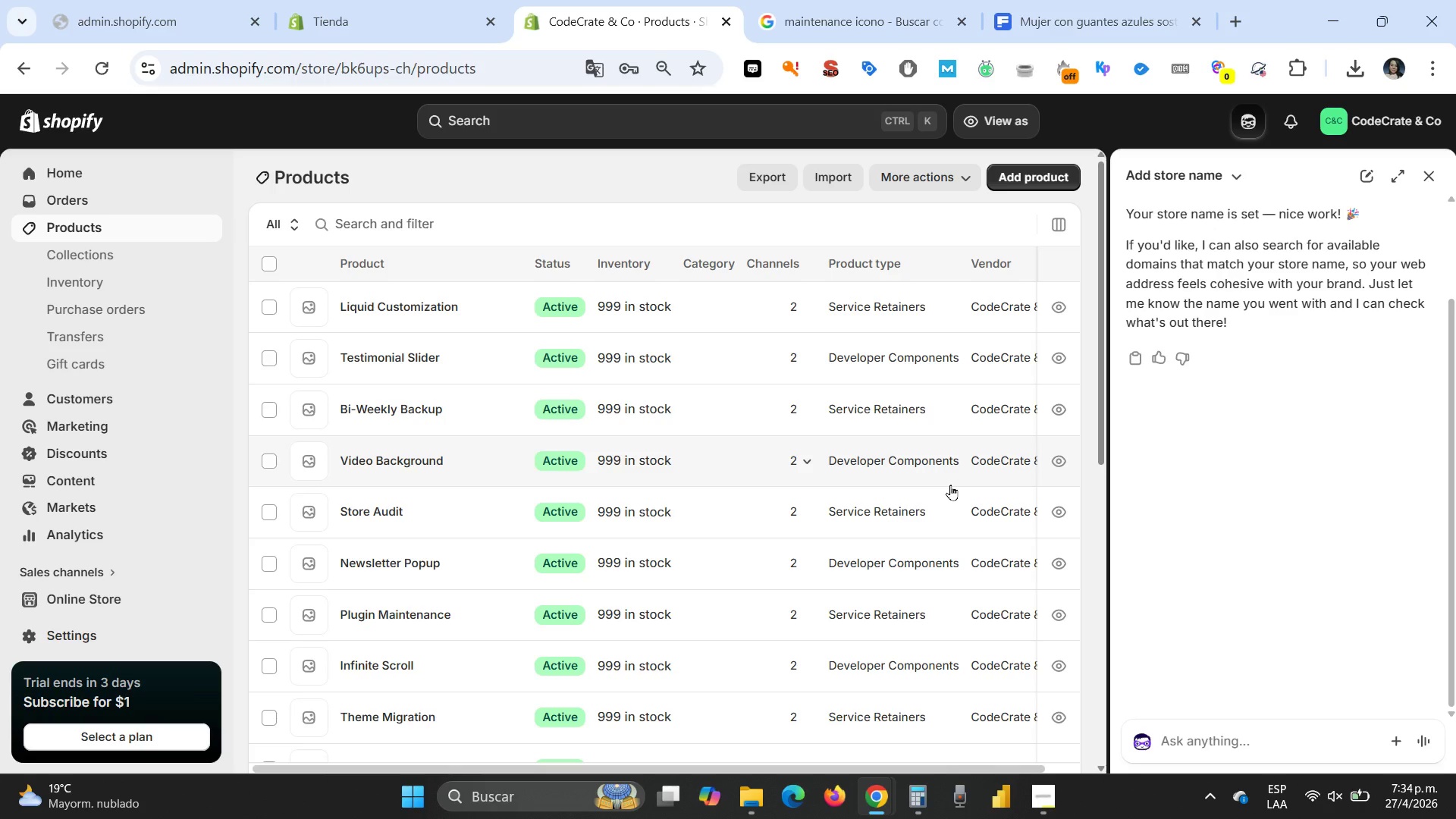 
left_click([65, 262])
 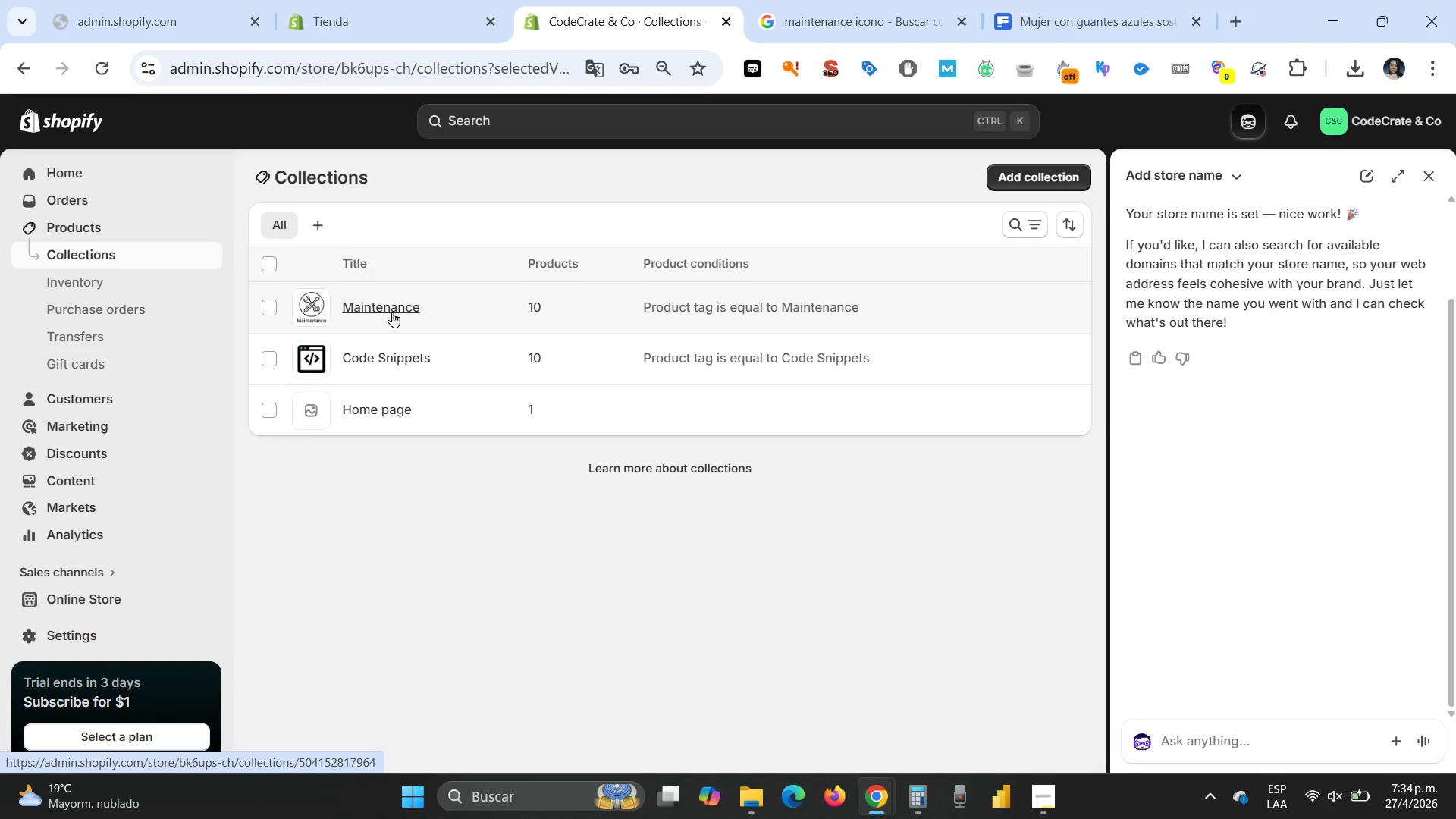 
left_click([392, 356])
 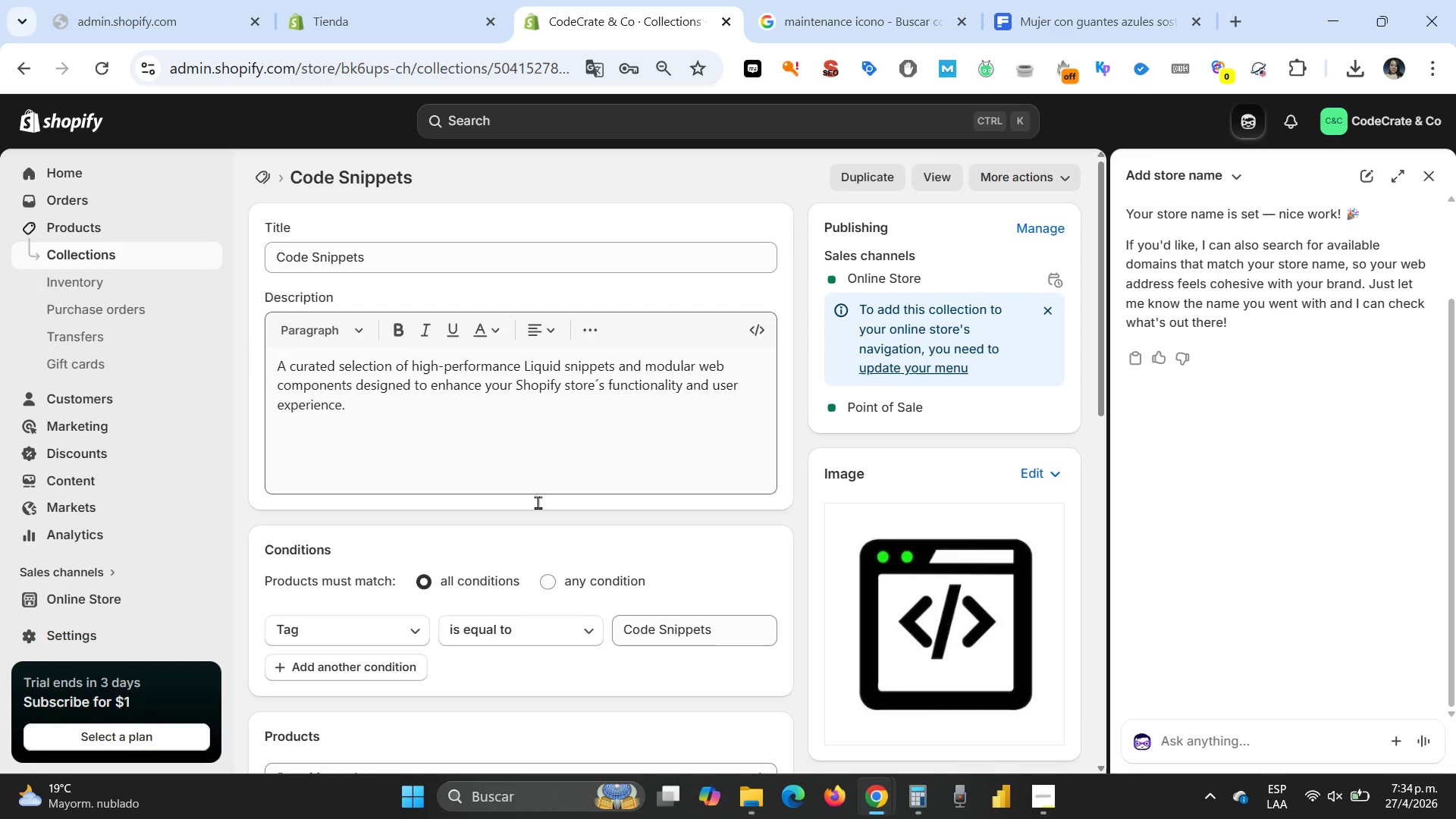 
scroll: coordinate [555, 583], scroll_direction: down, amount: 4.0
 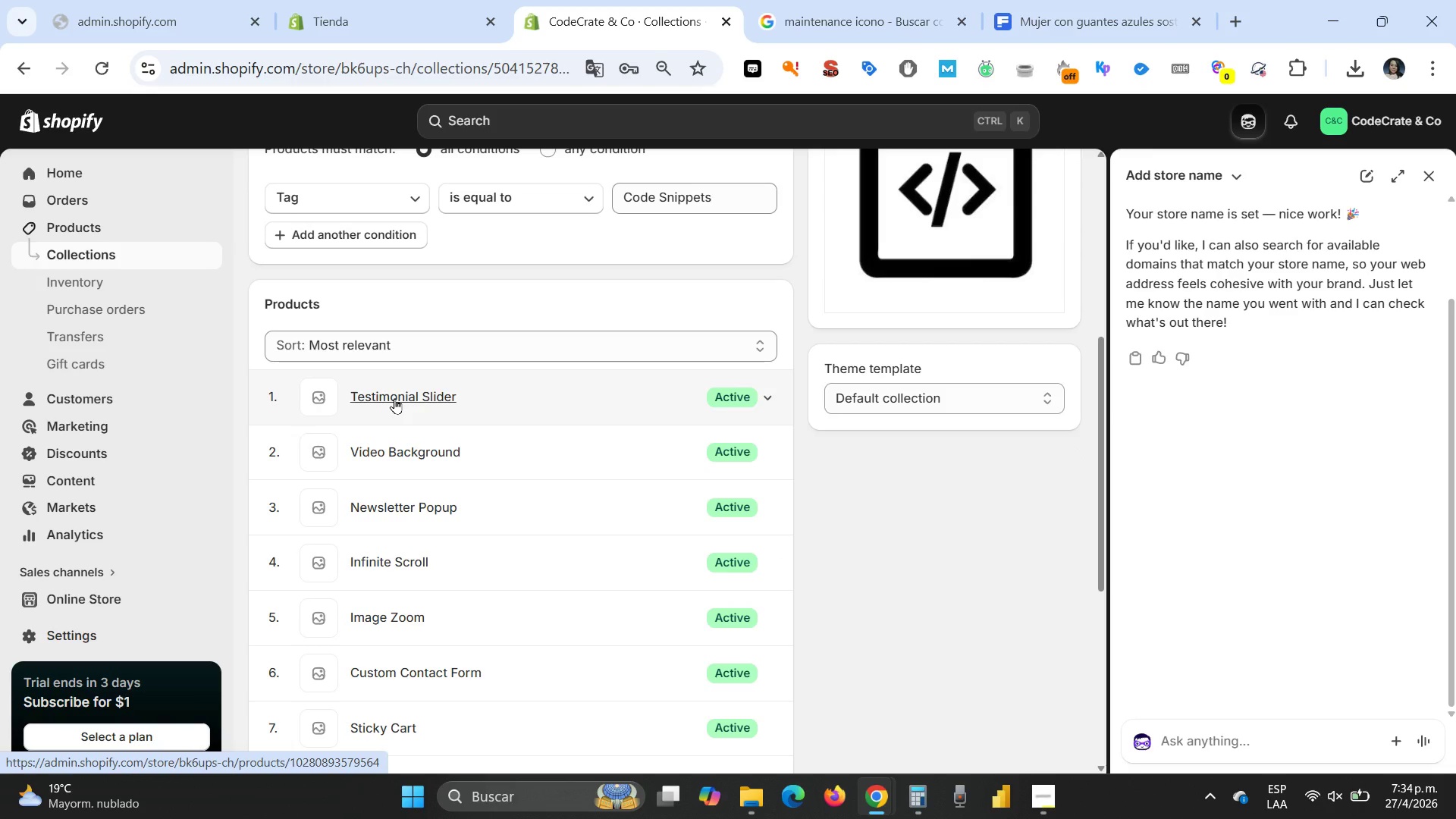 
left_click([394, 398])
 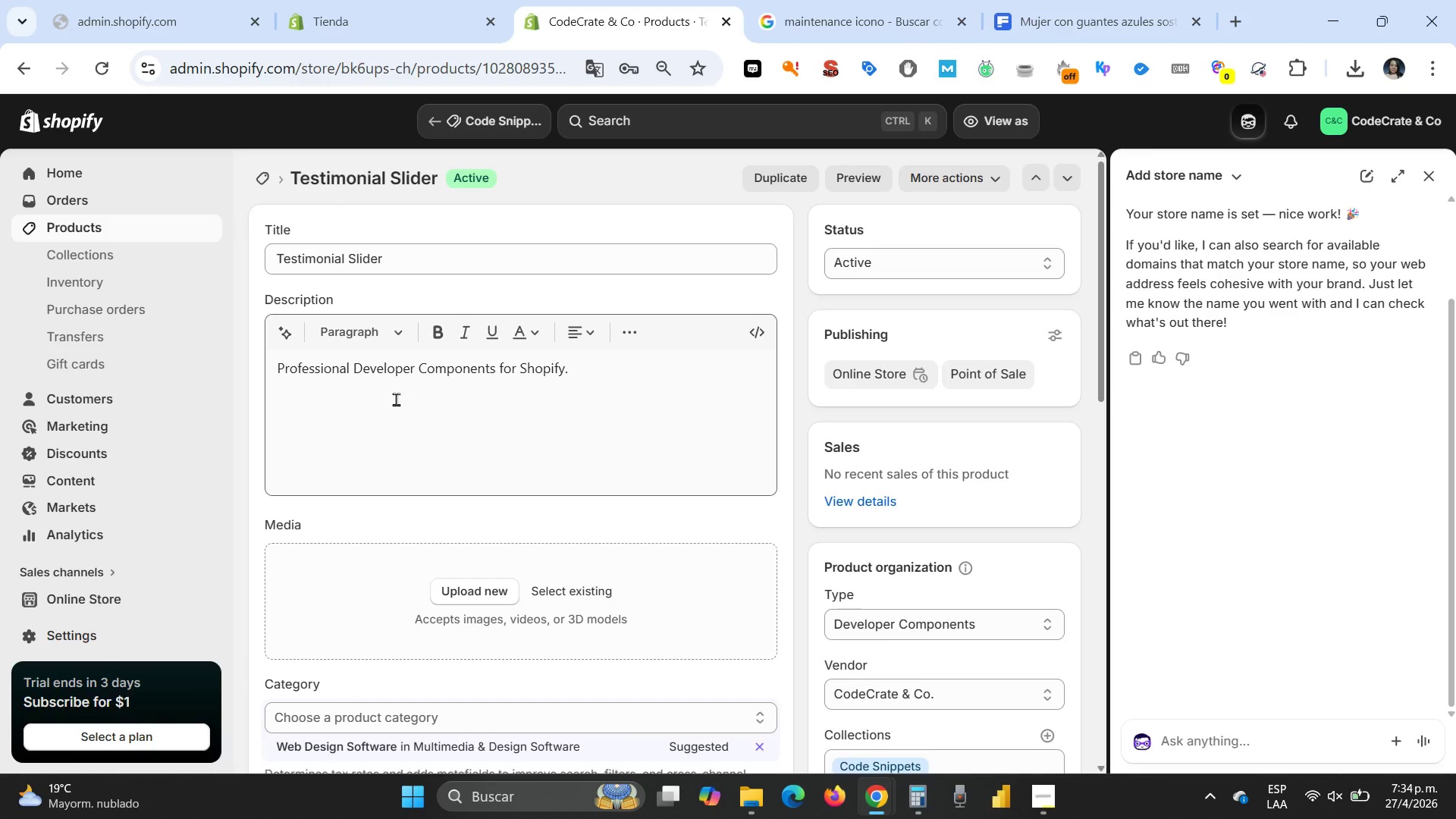 
wait(5.22)
 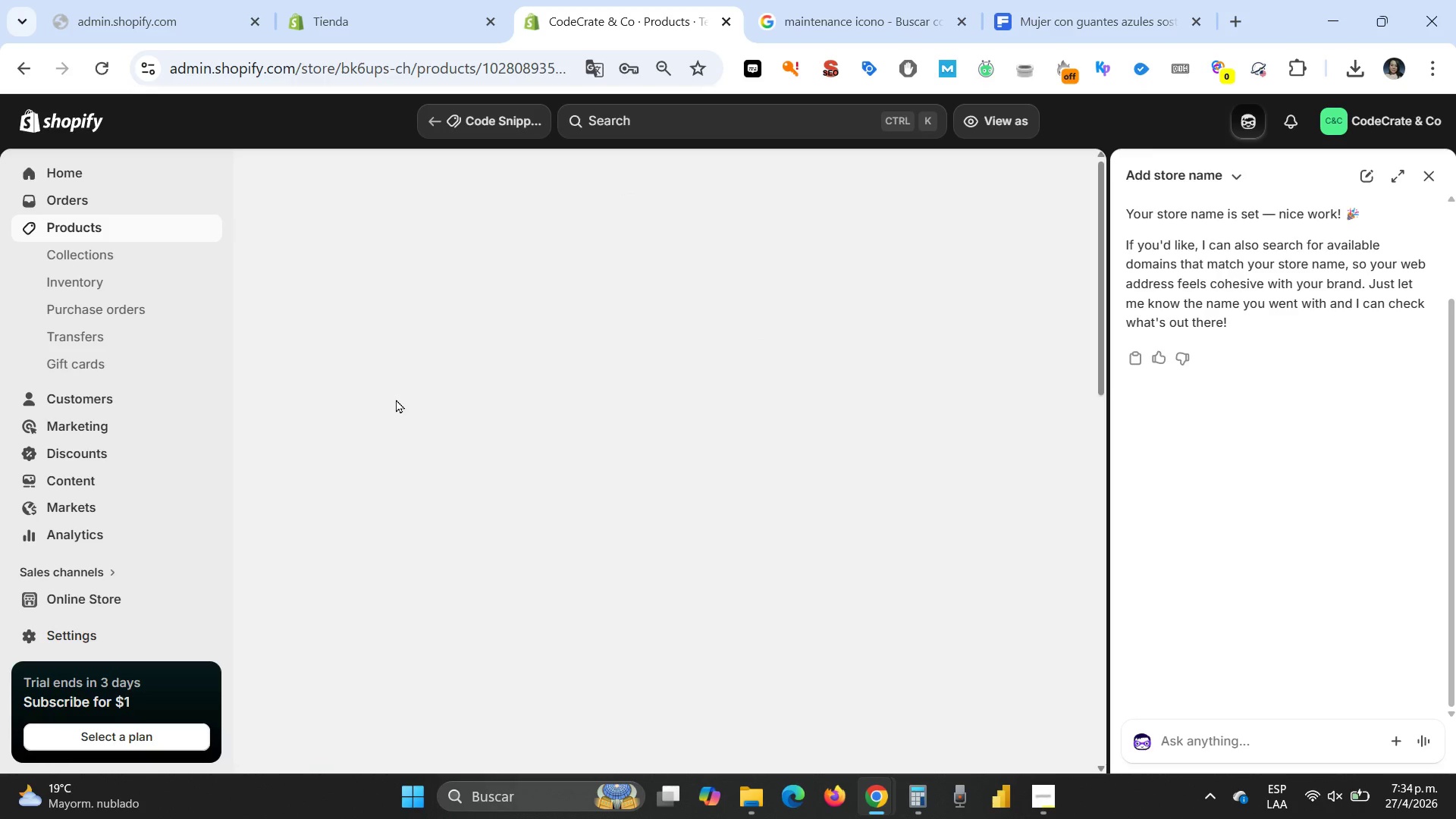 
scroll: coordinate [735, 591], scroll_direction: down, amount: 8.0
 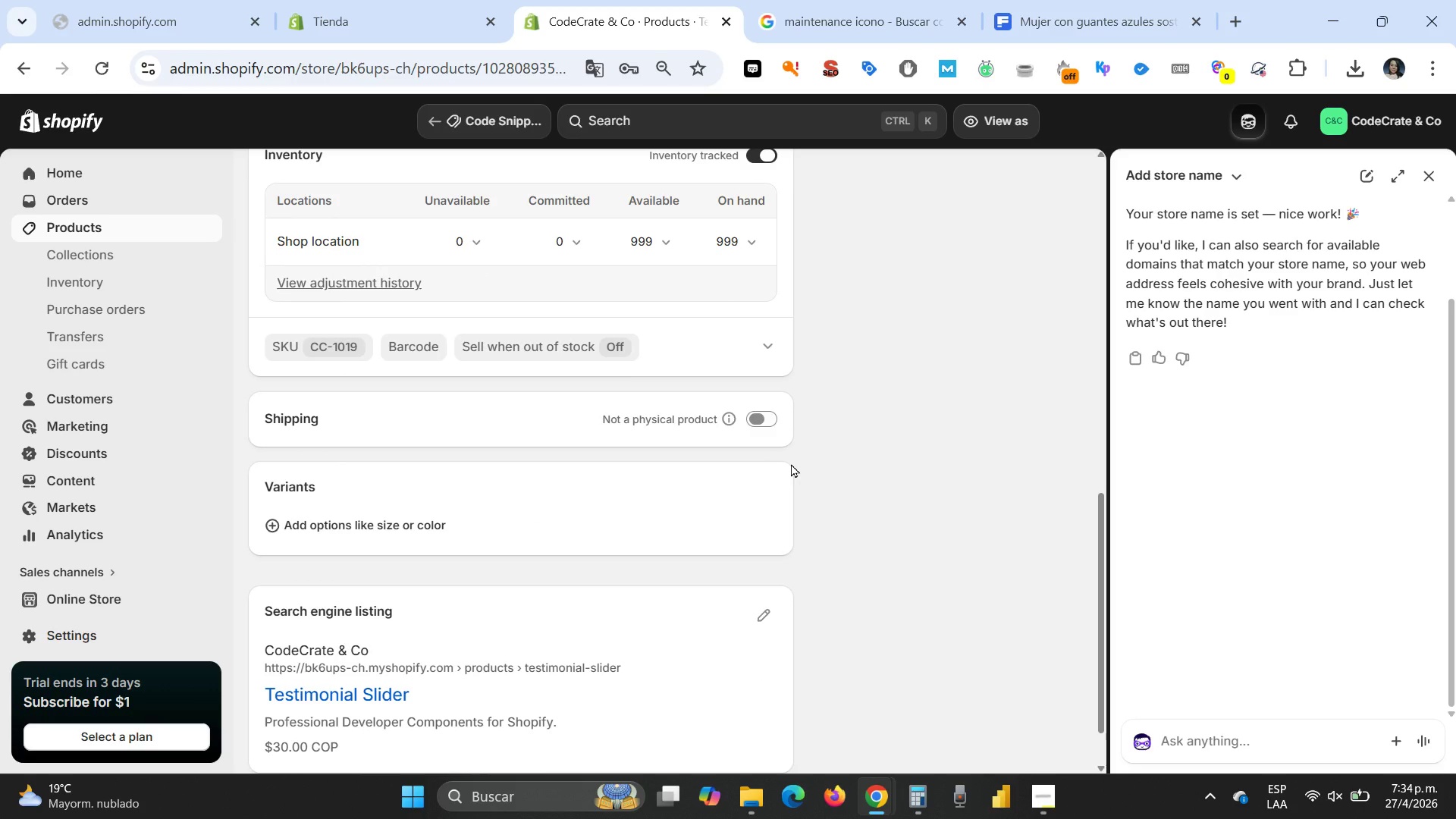 
wait(11.85)
 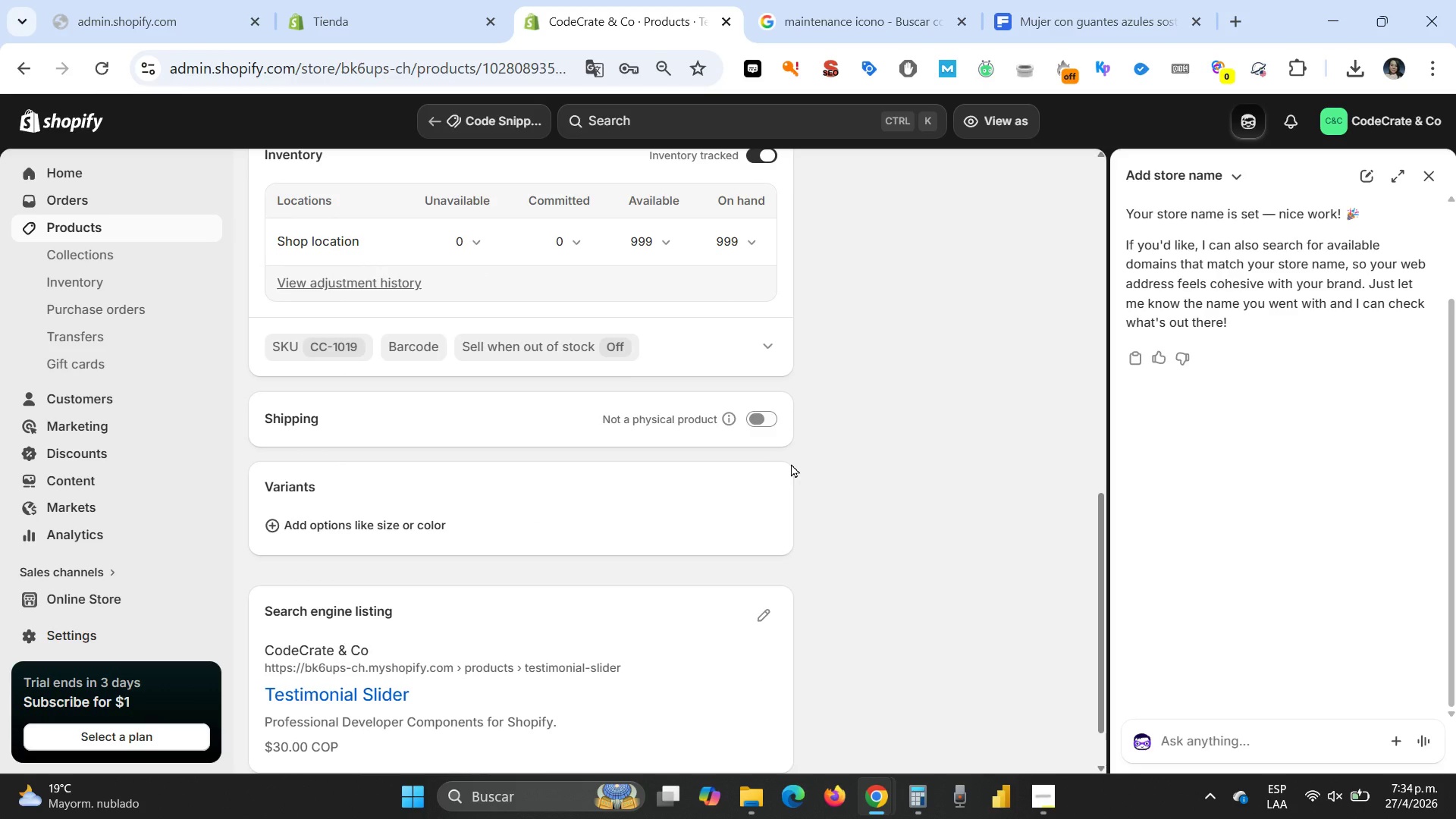 
scroll: coordinate [790, 423], scroll_direction: up, amount: 14.0
 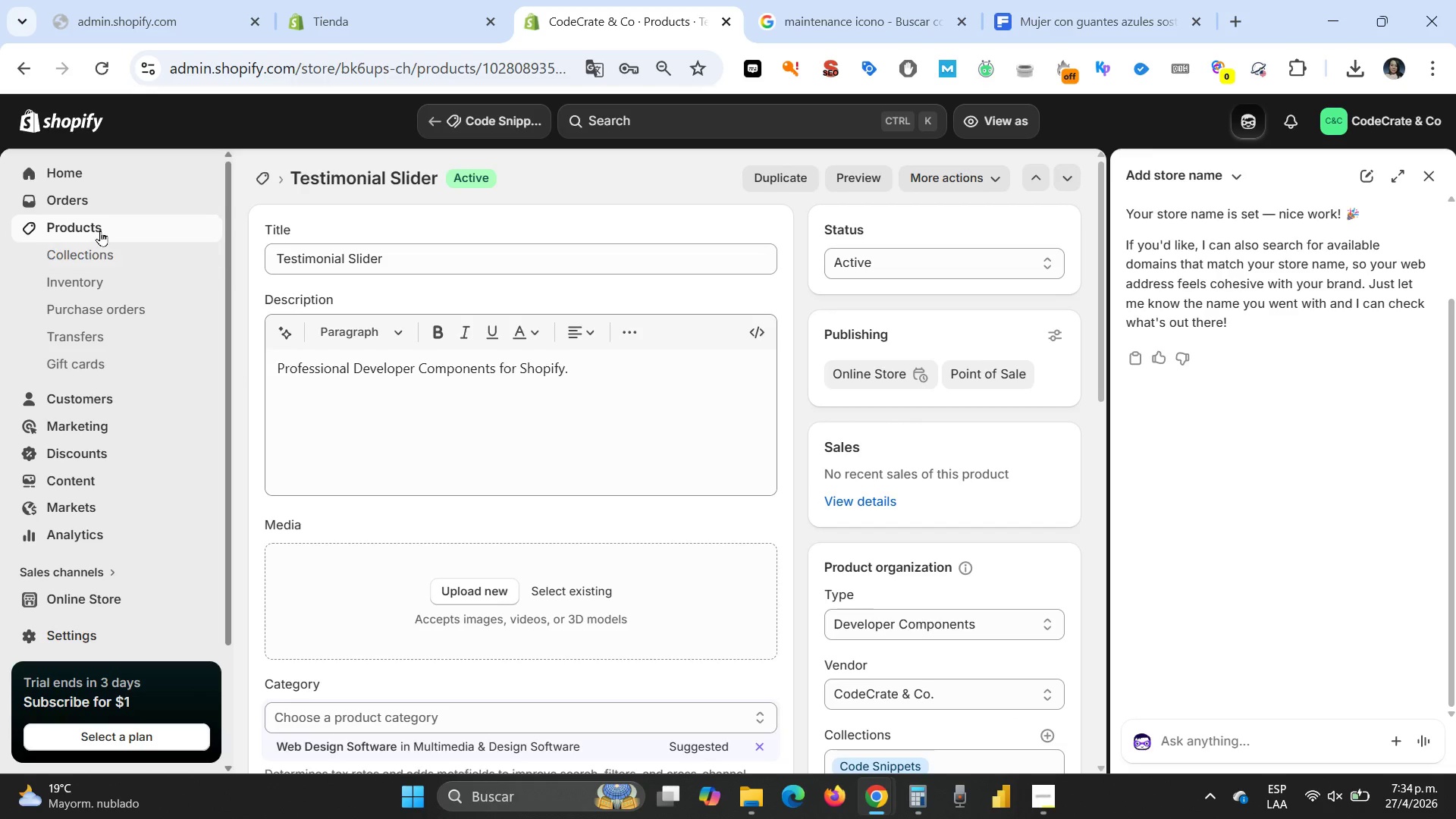 
left_click([100, 231])
 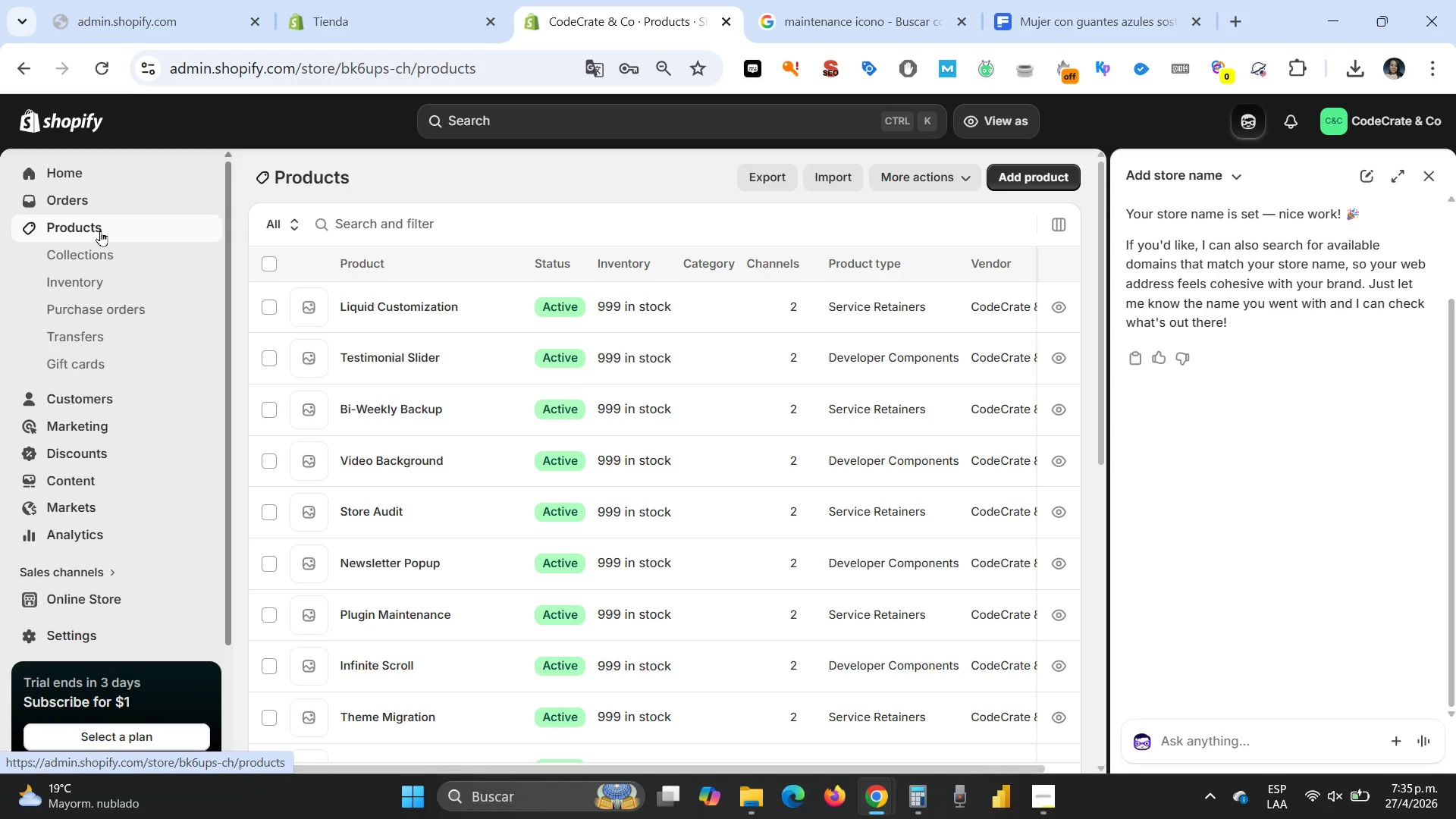 
wait(35.14)
 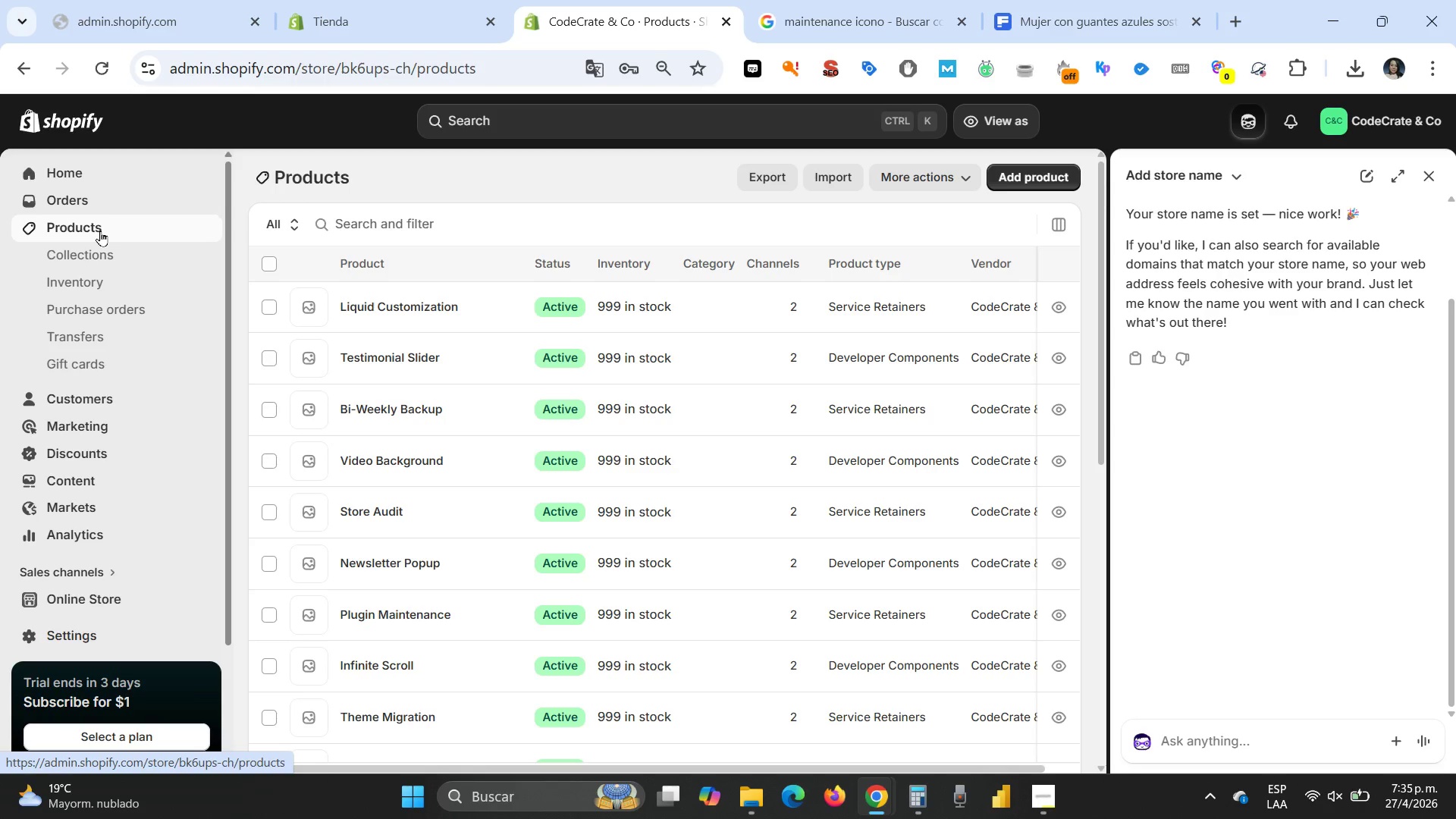 
left_click([71, 224])
 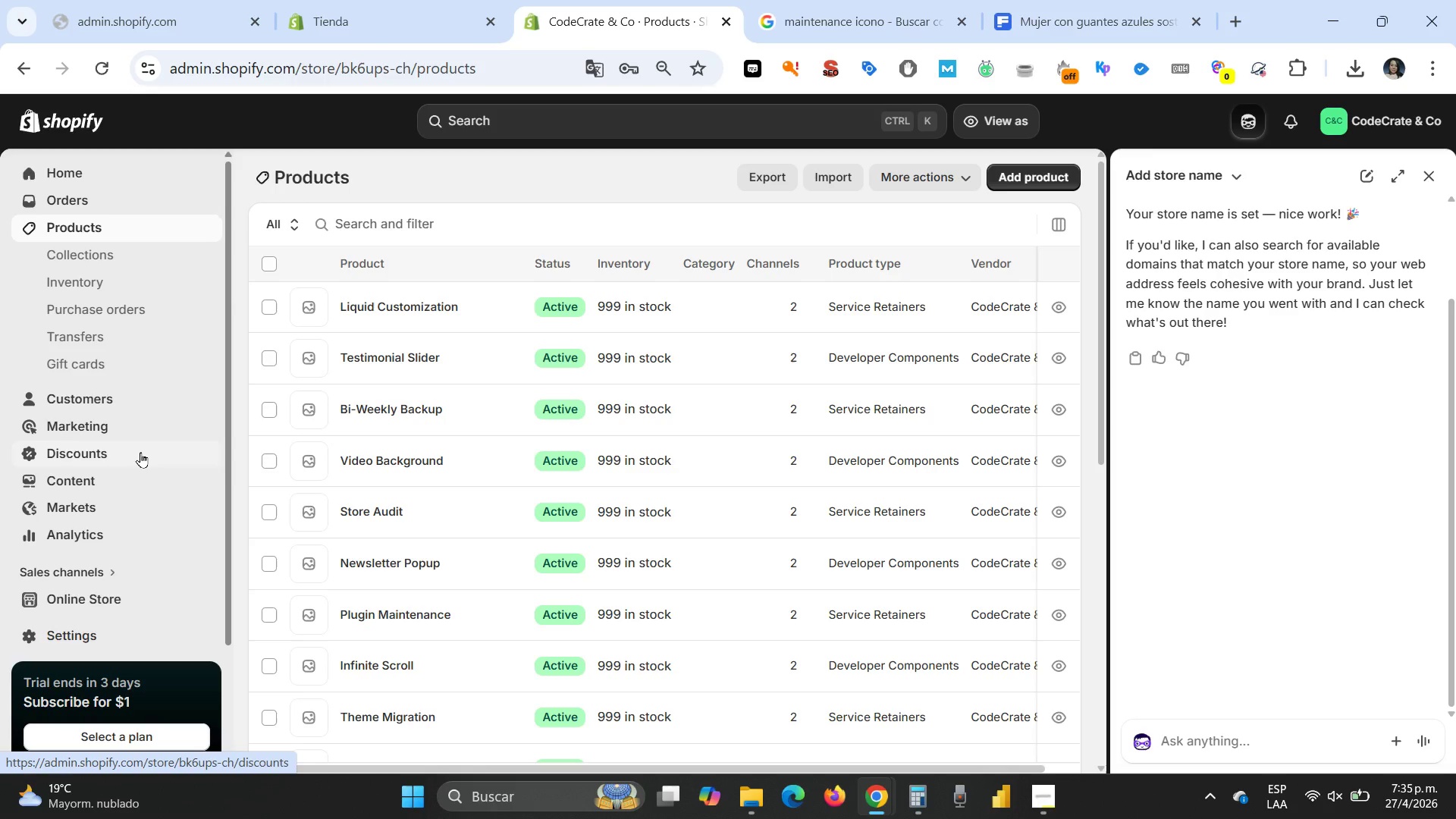 
left_click([55, 197])
 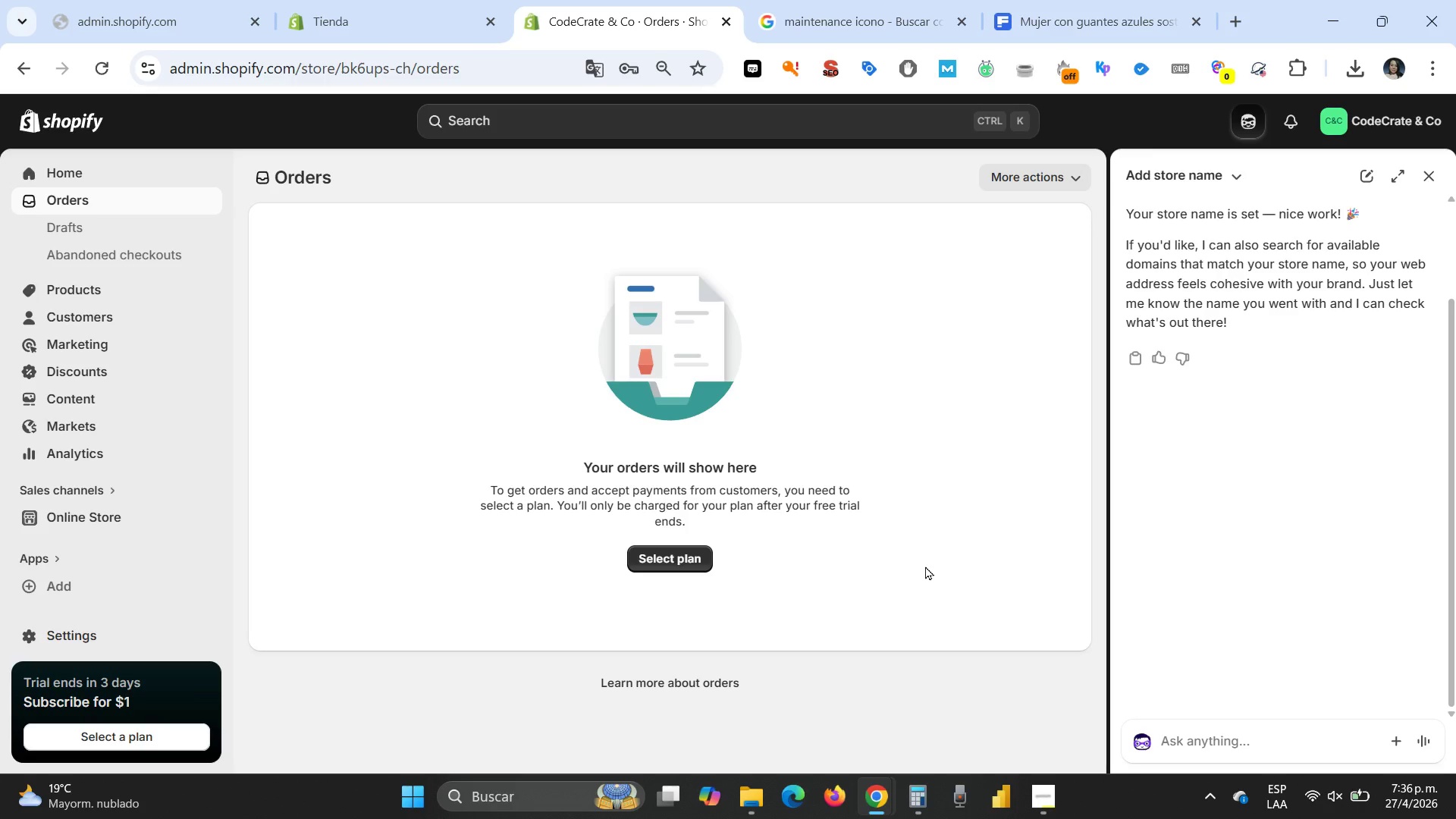 
wait(69.42)
 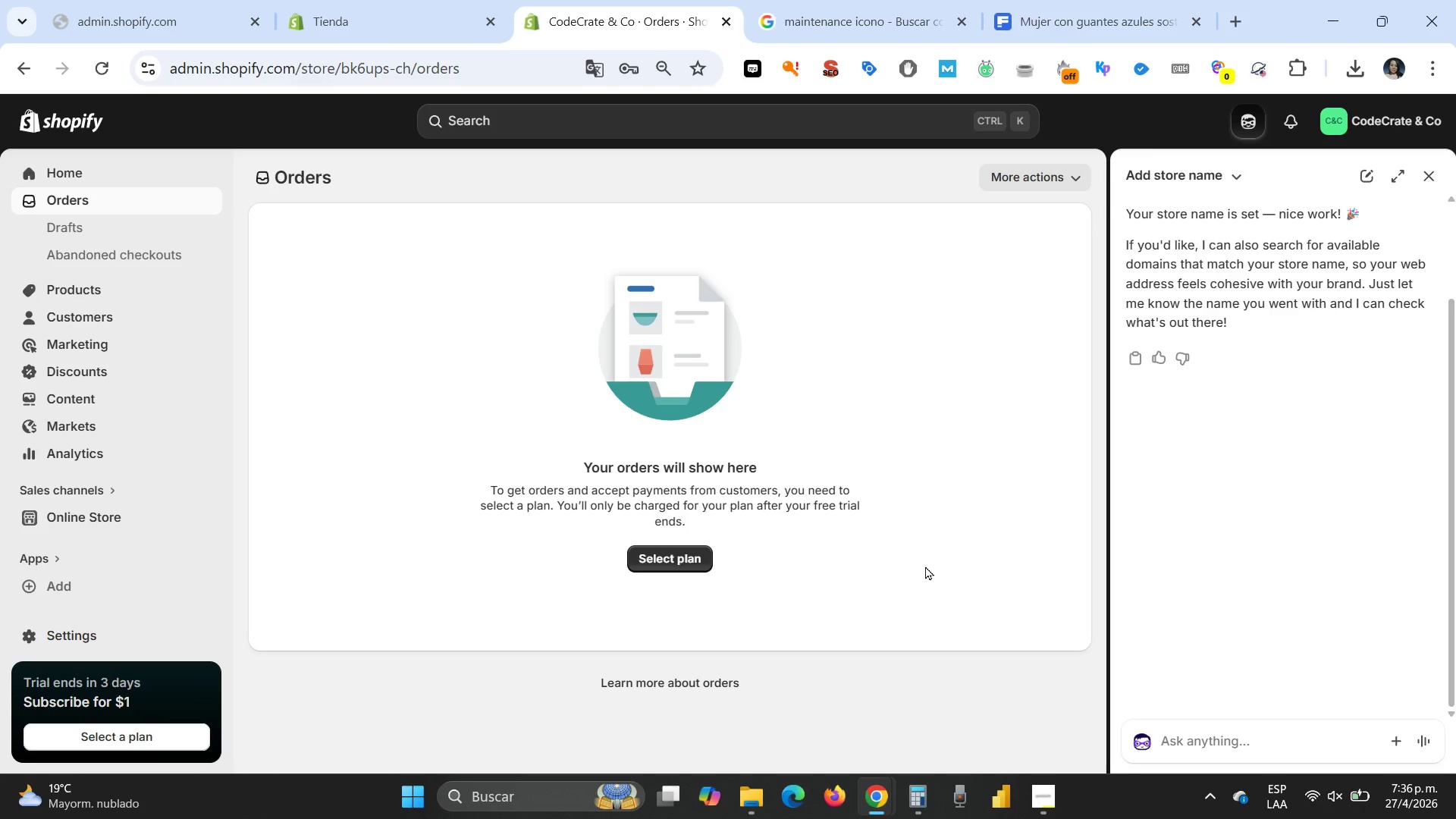 
left_click([1075, 183])
 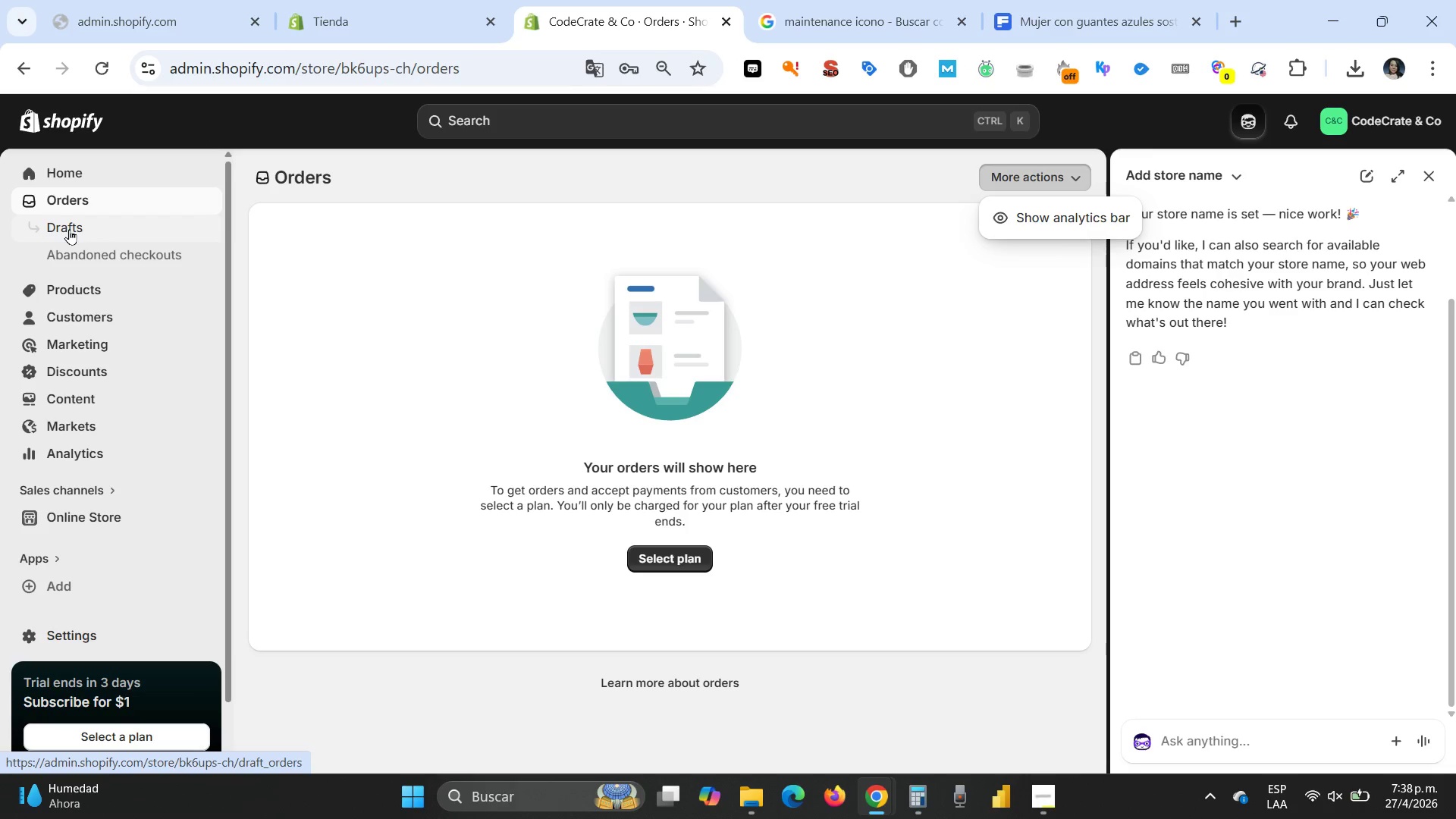 
wait(104.58)
 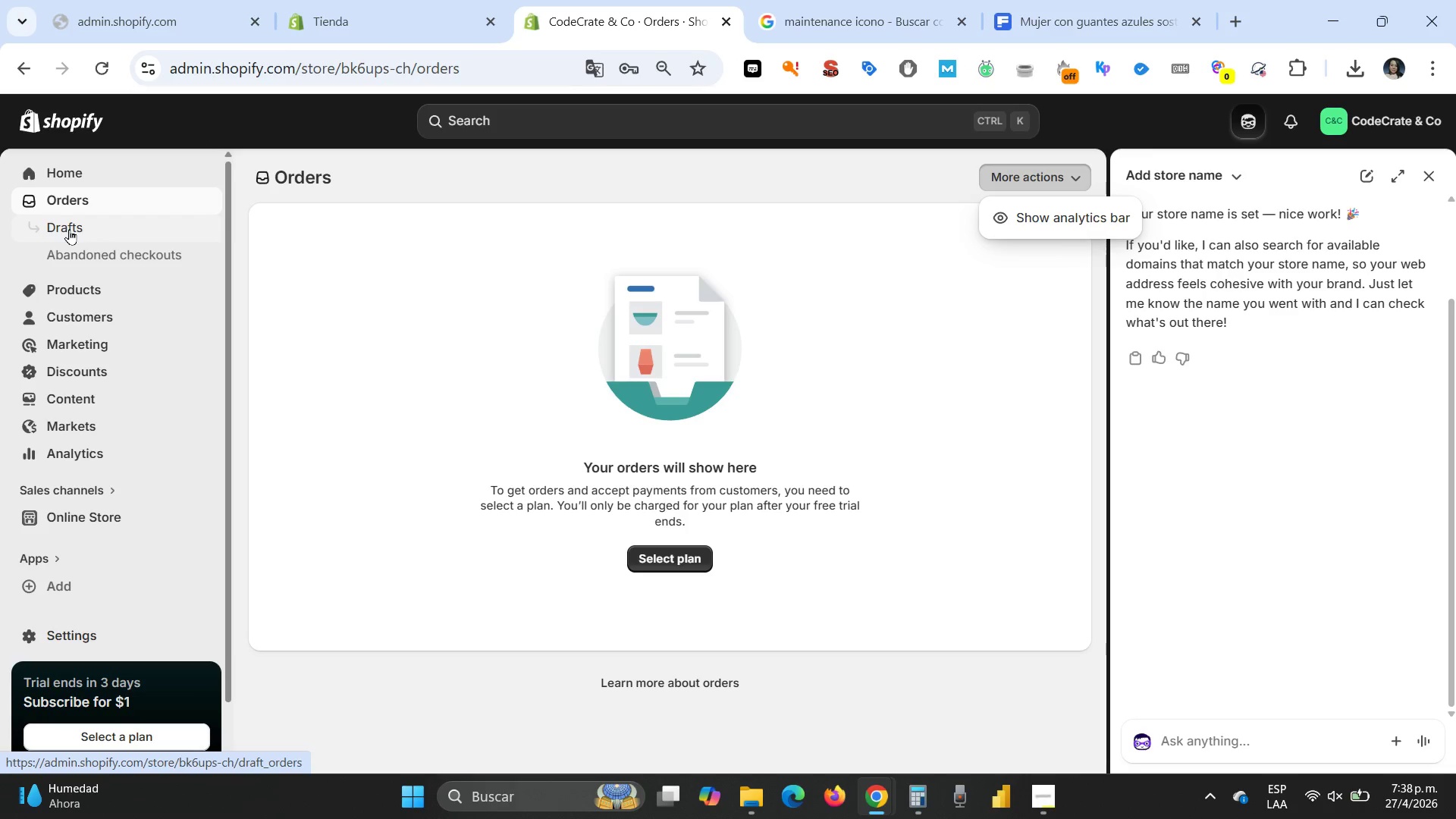 
left_click([590, 67])
 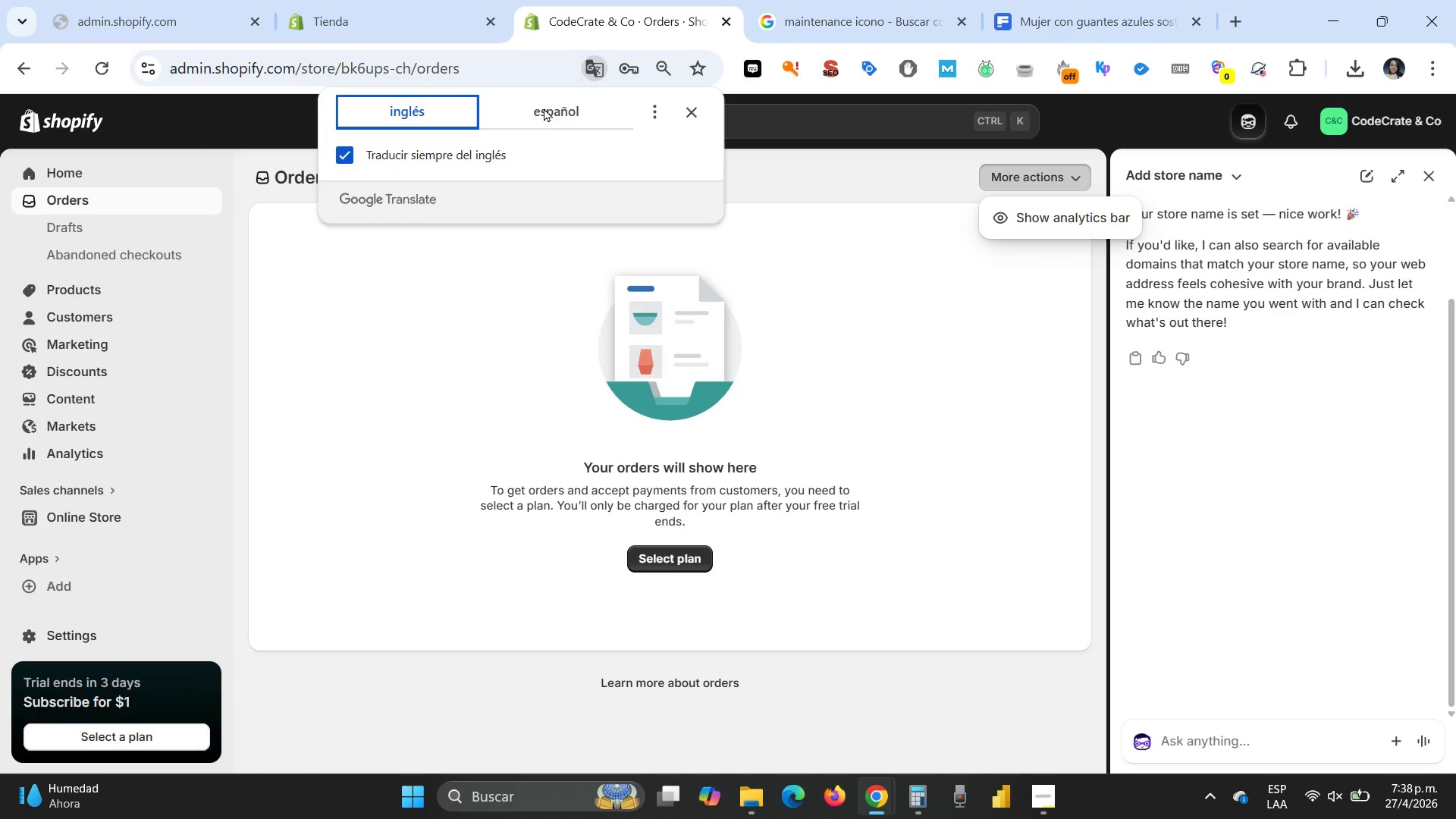 
left_click([544, 108])
 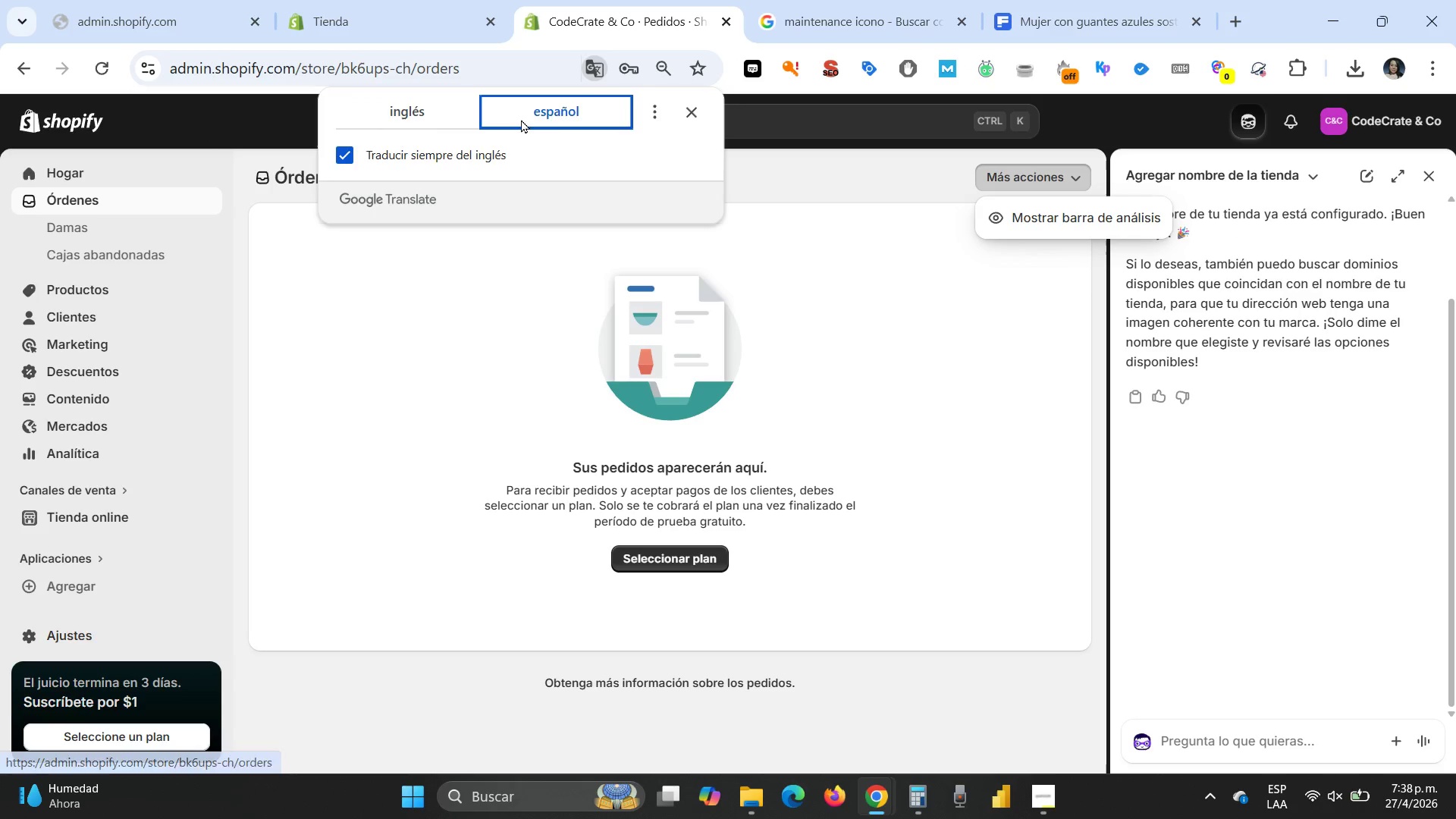 
left_click([419, 110])
 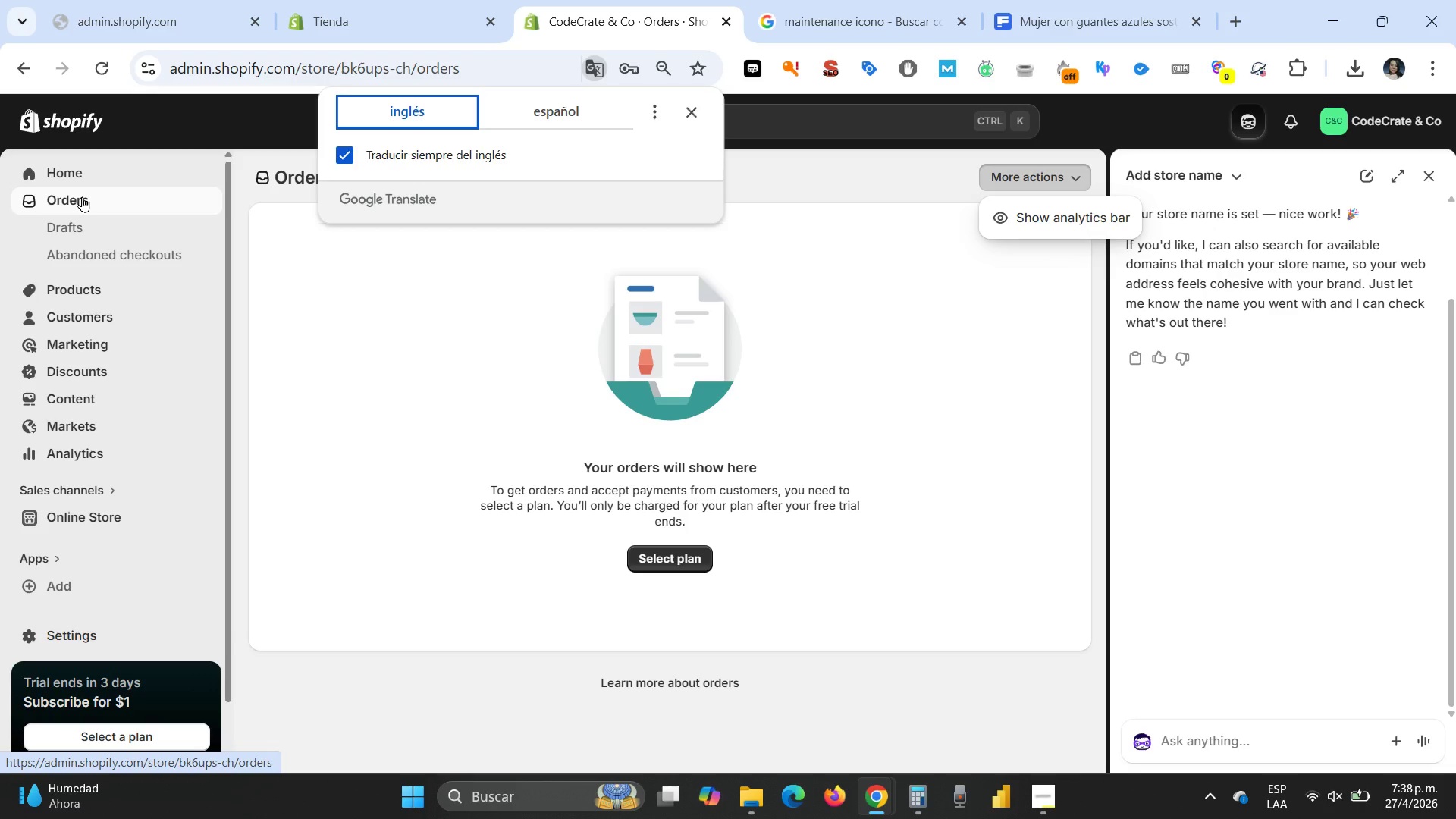 
wait(19.09)
 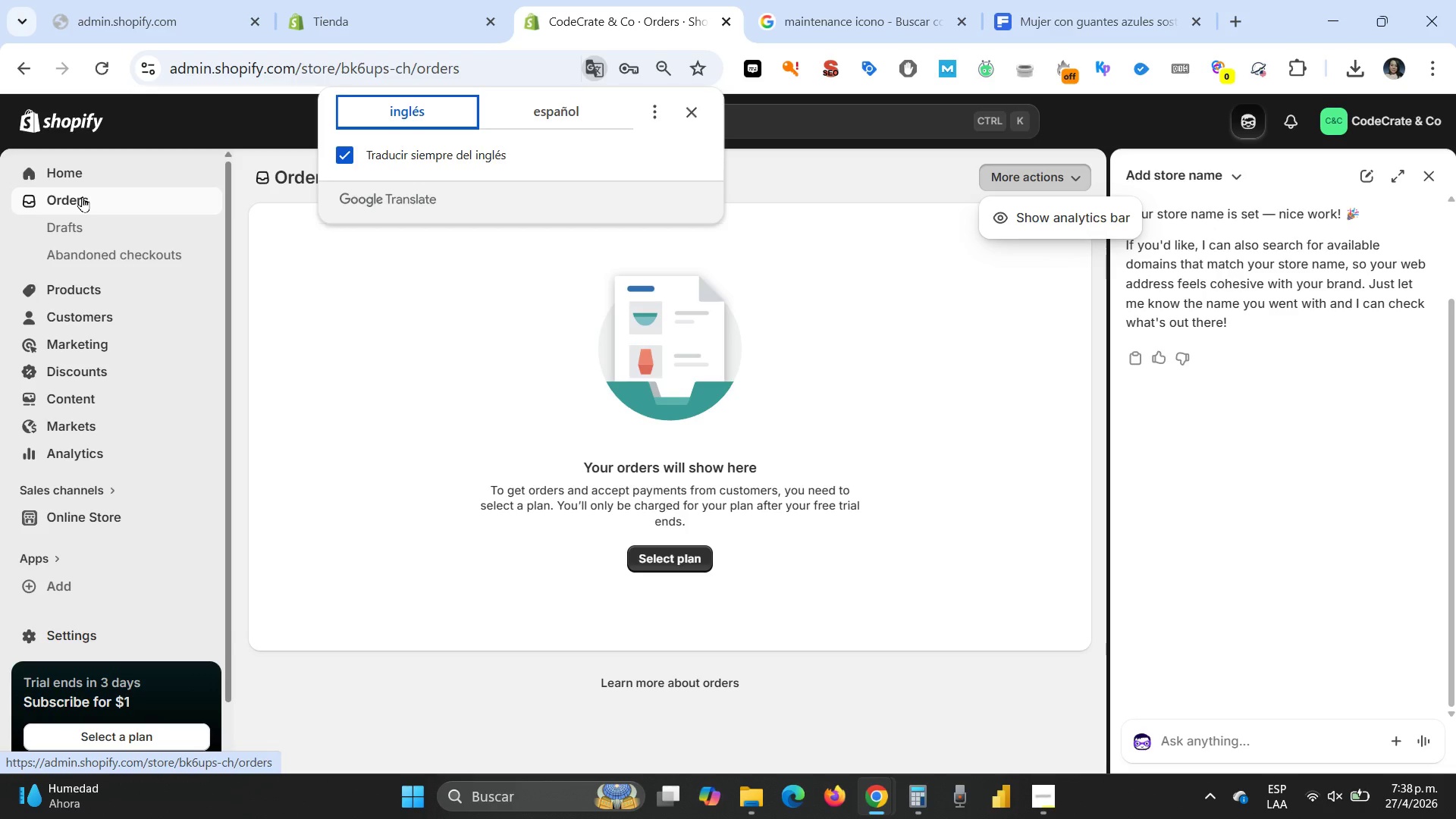 
left_click([690, 106])
 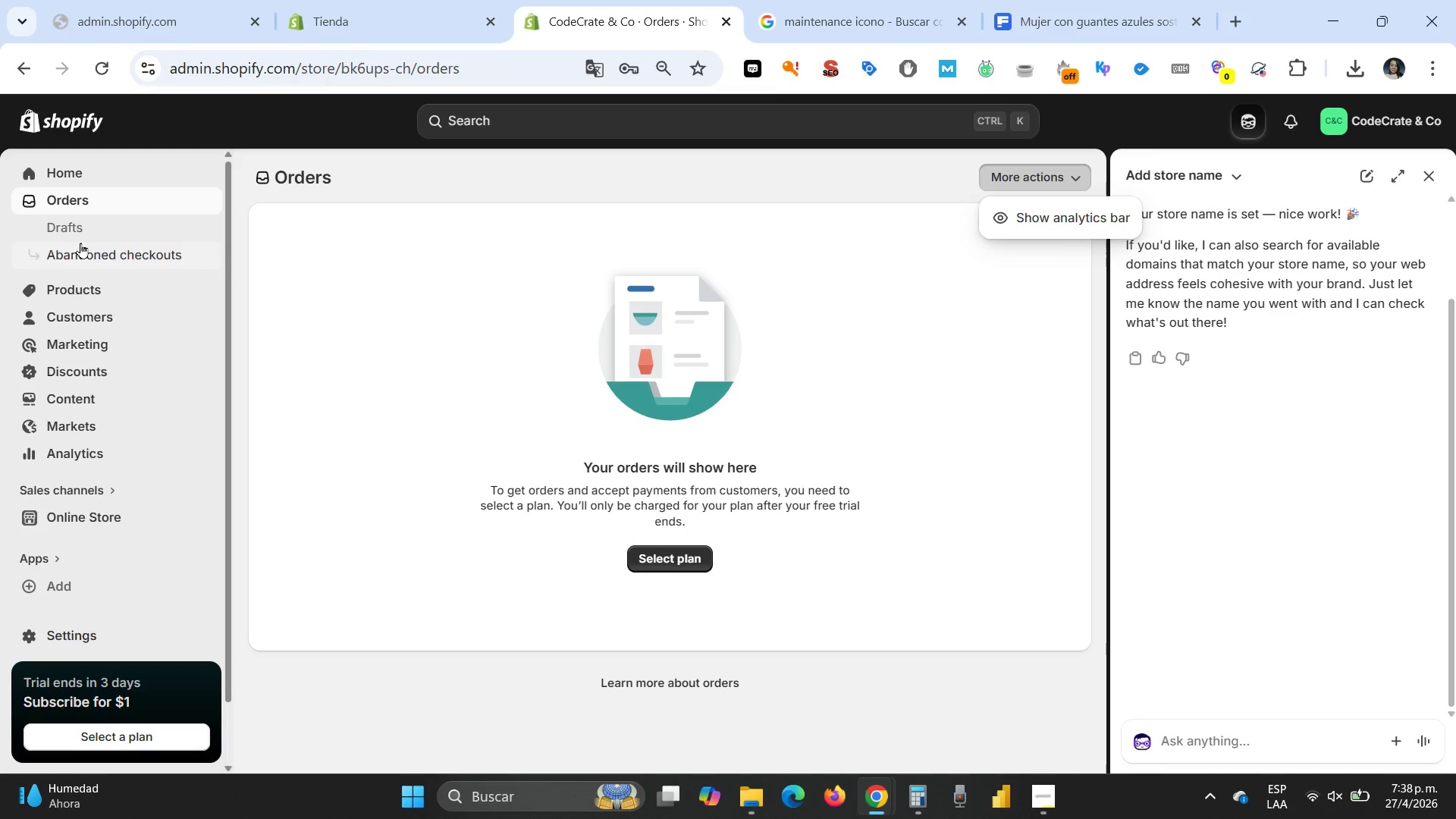 
left_click([80, 227])
 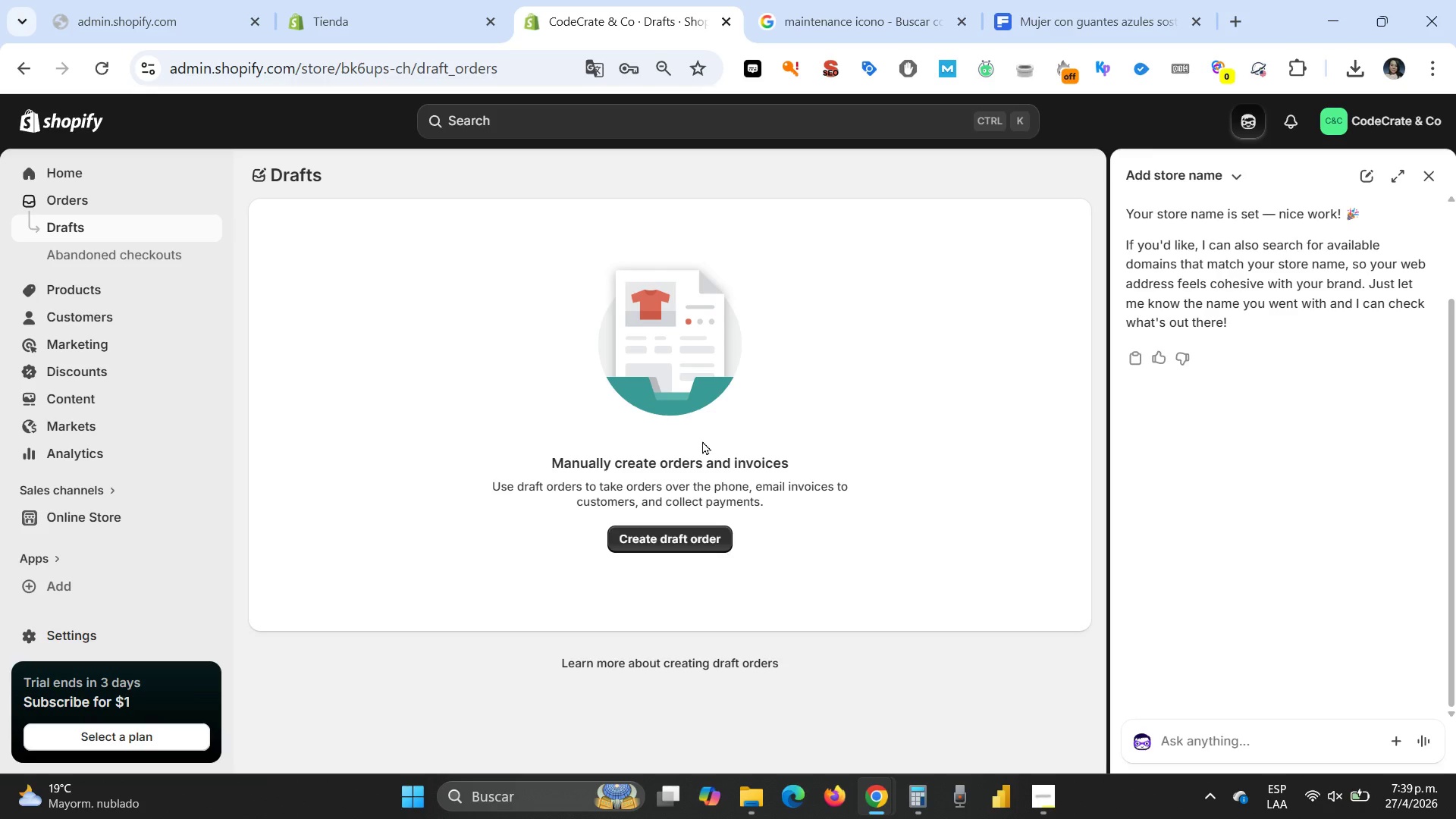 
wait(35.3)
 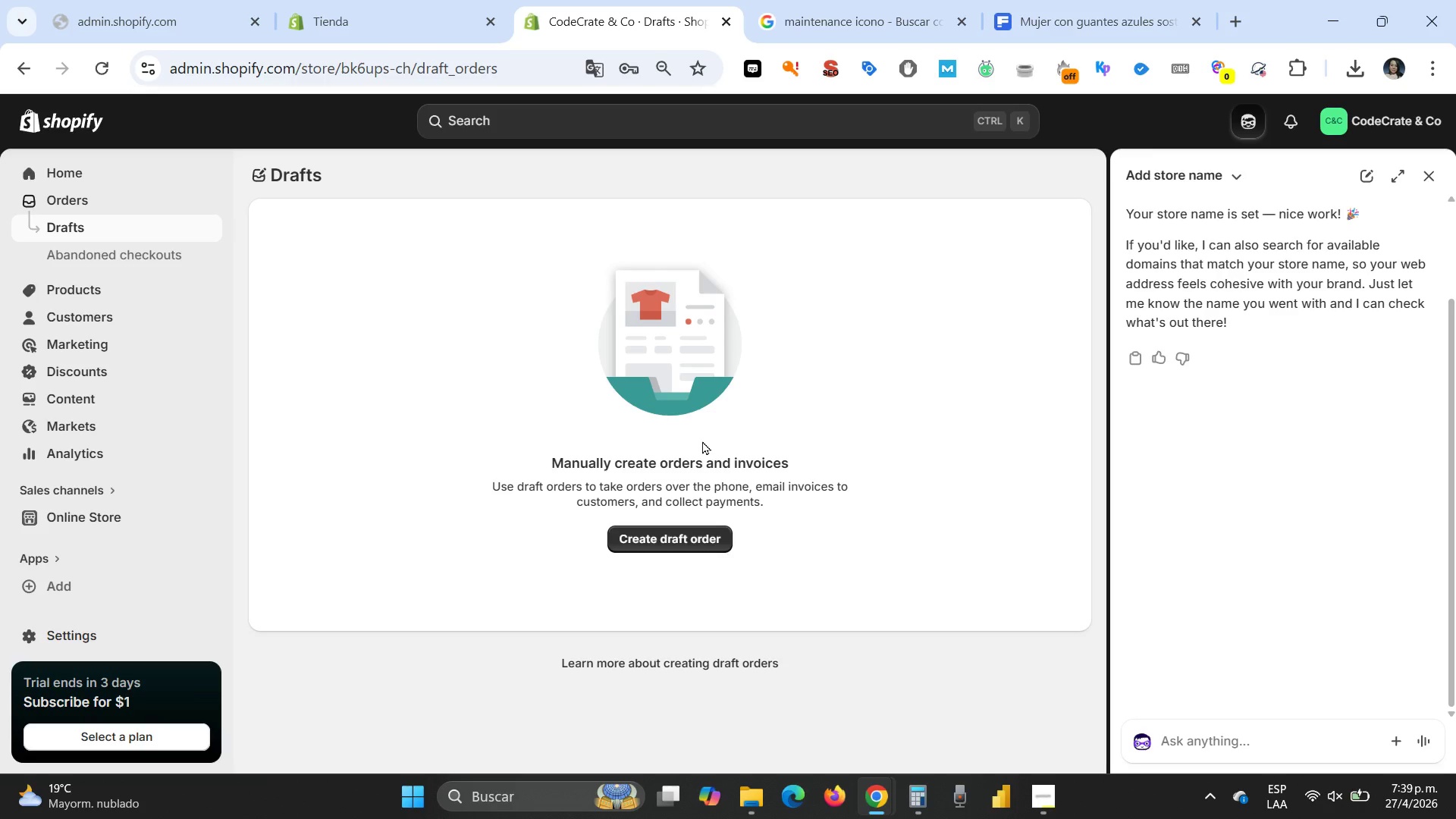 
left_click([654, 545])
 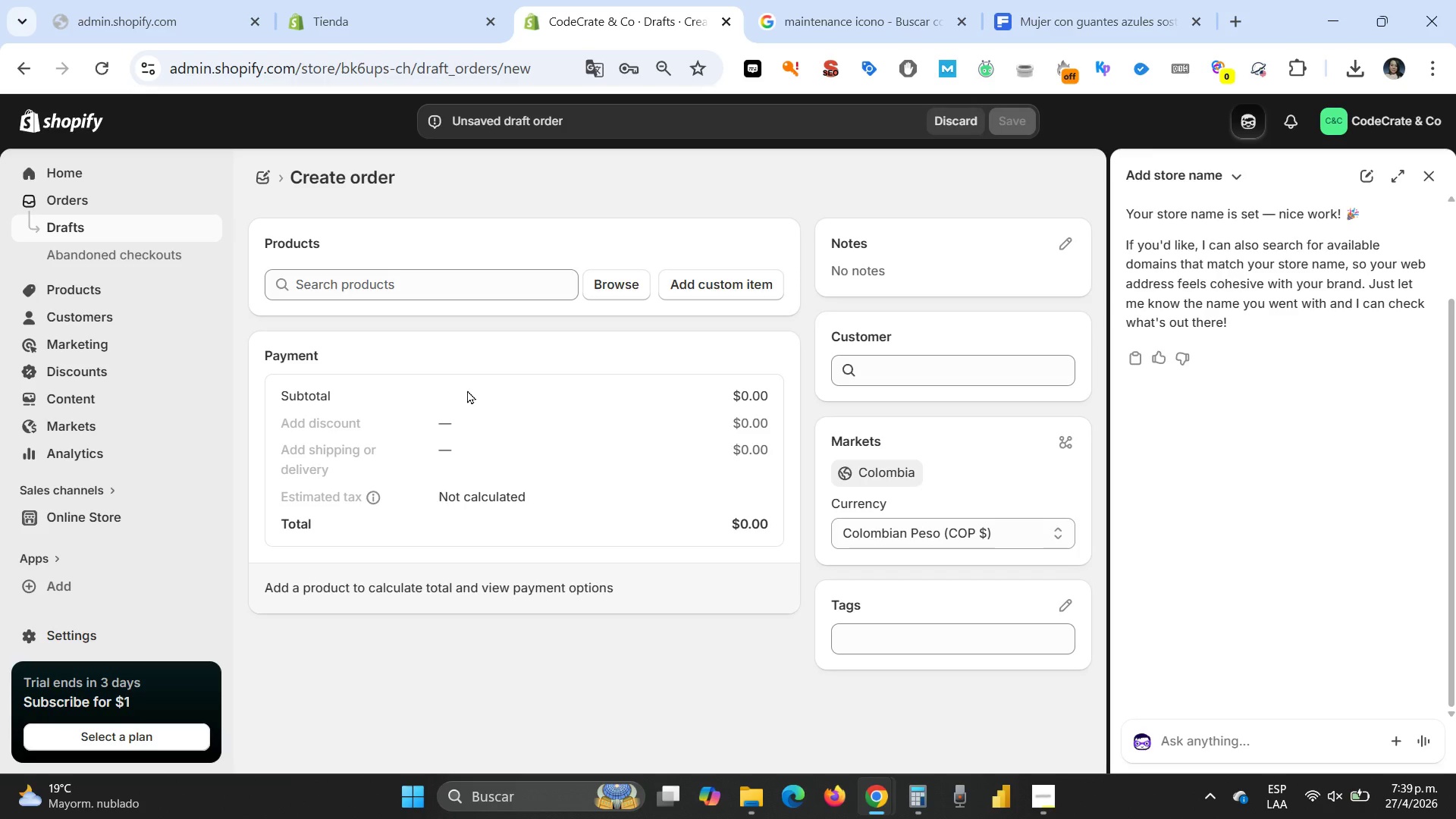 
wait(19.92)
 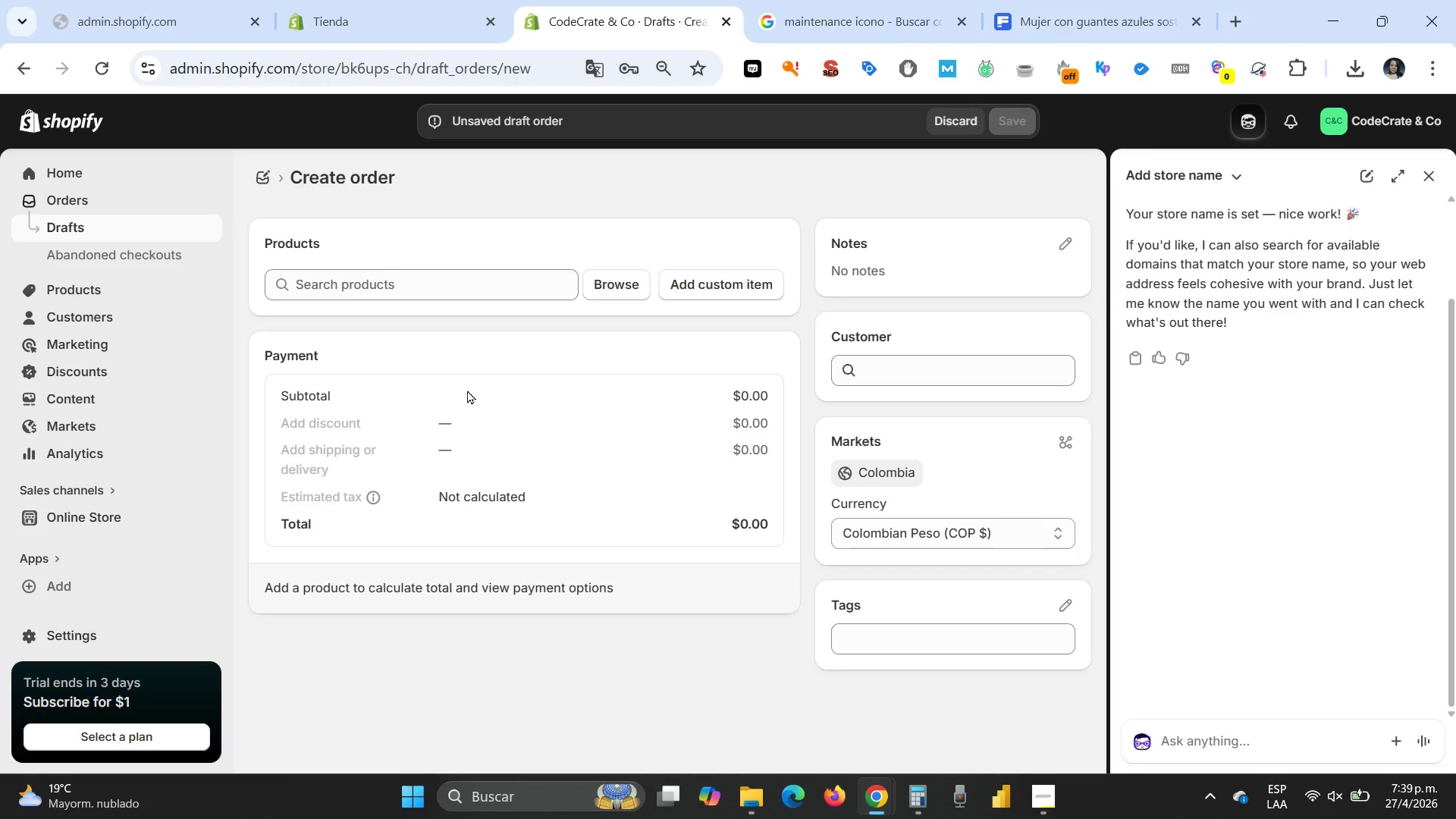 
left_click([394, 286])
 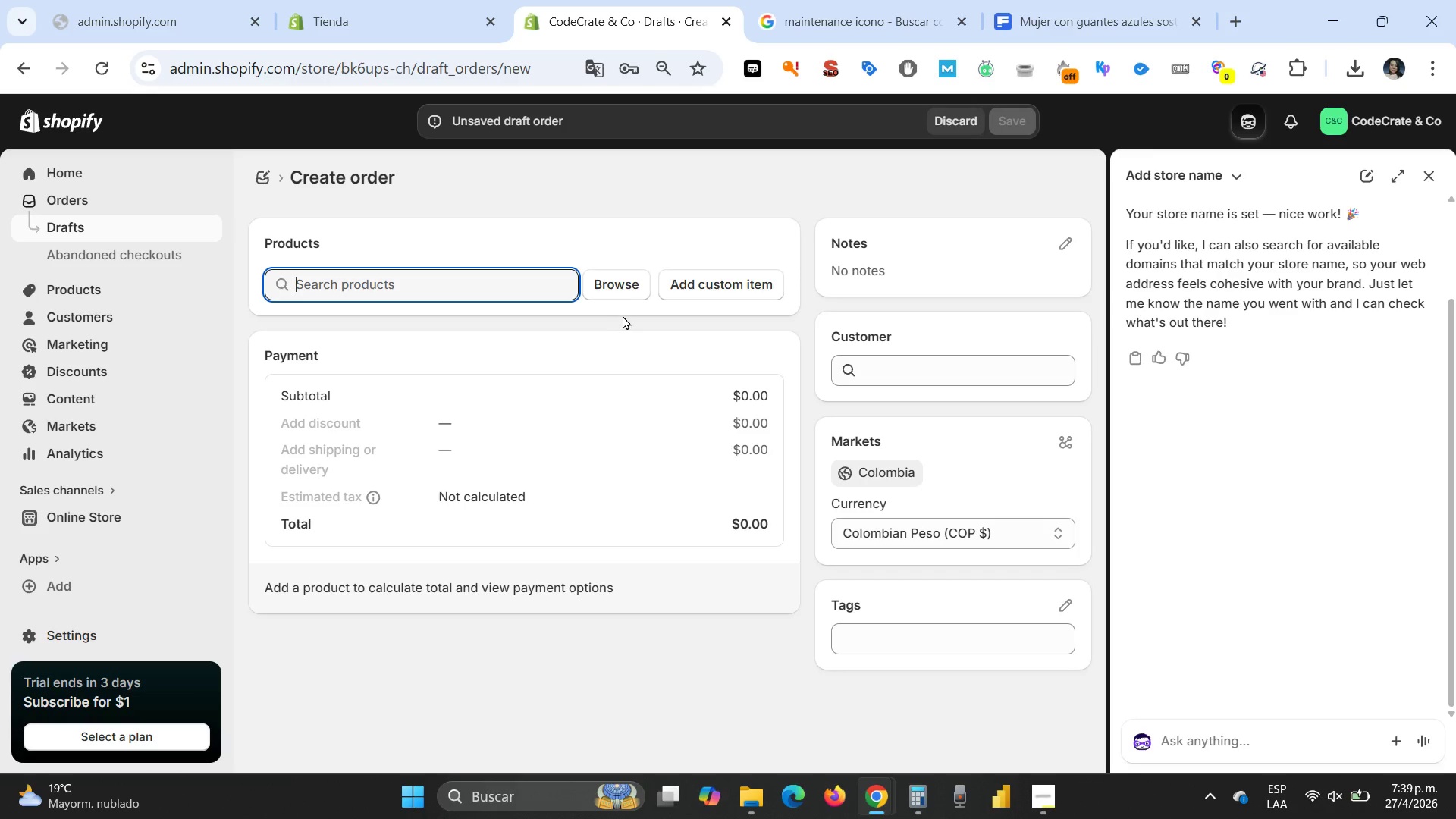 
left_click([619, 283])
 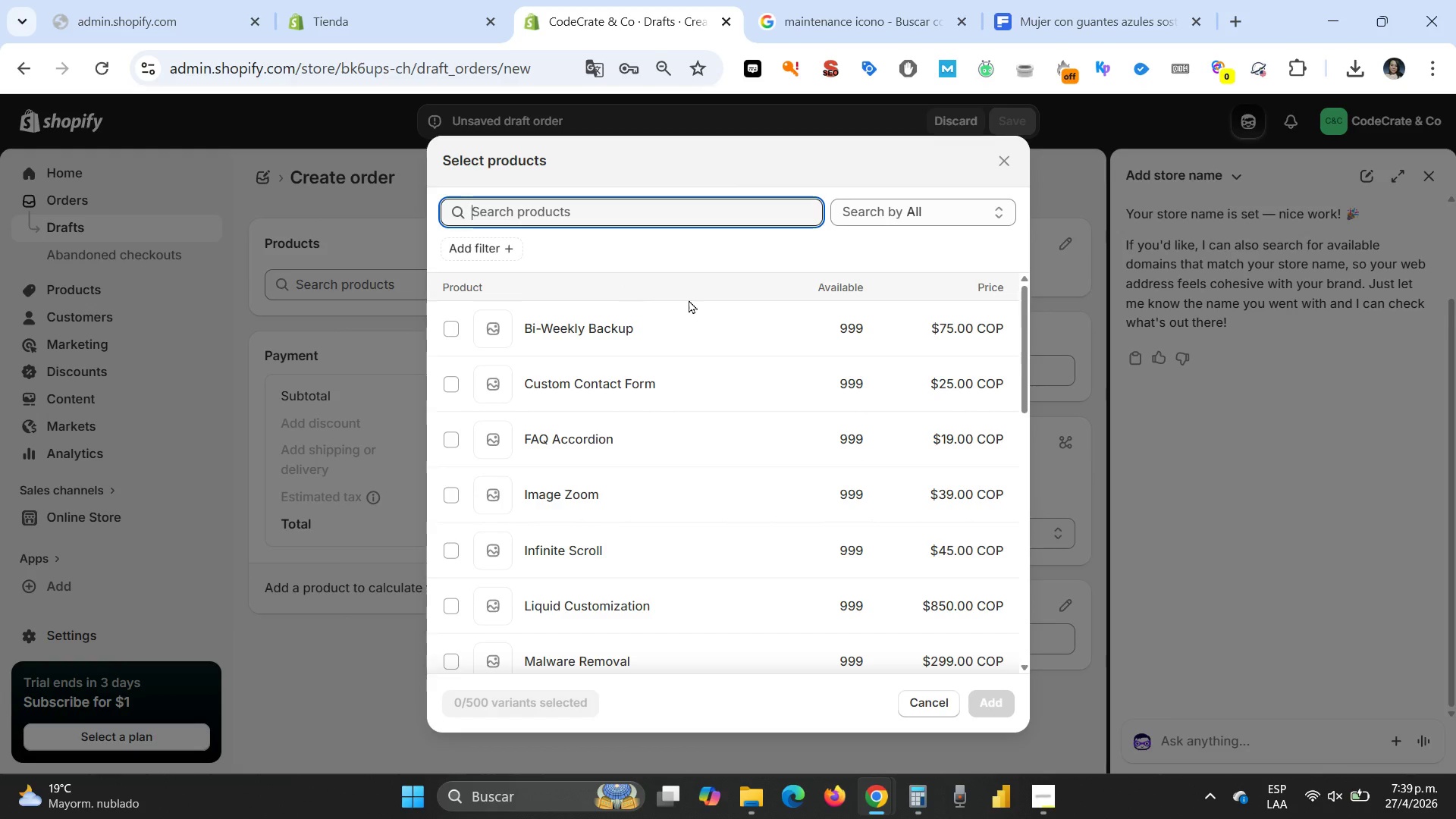 
left_click([1000, 160])
 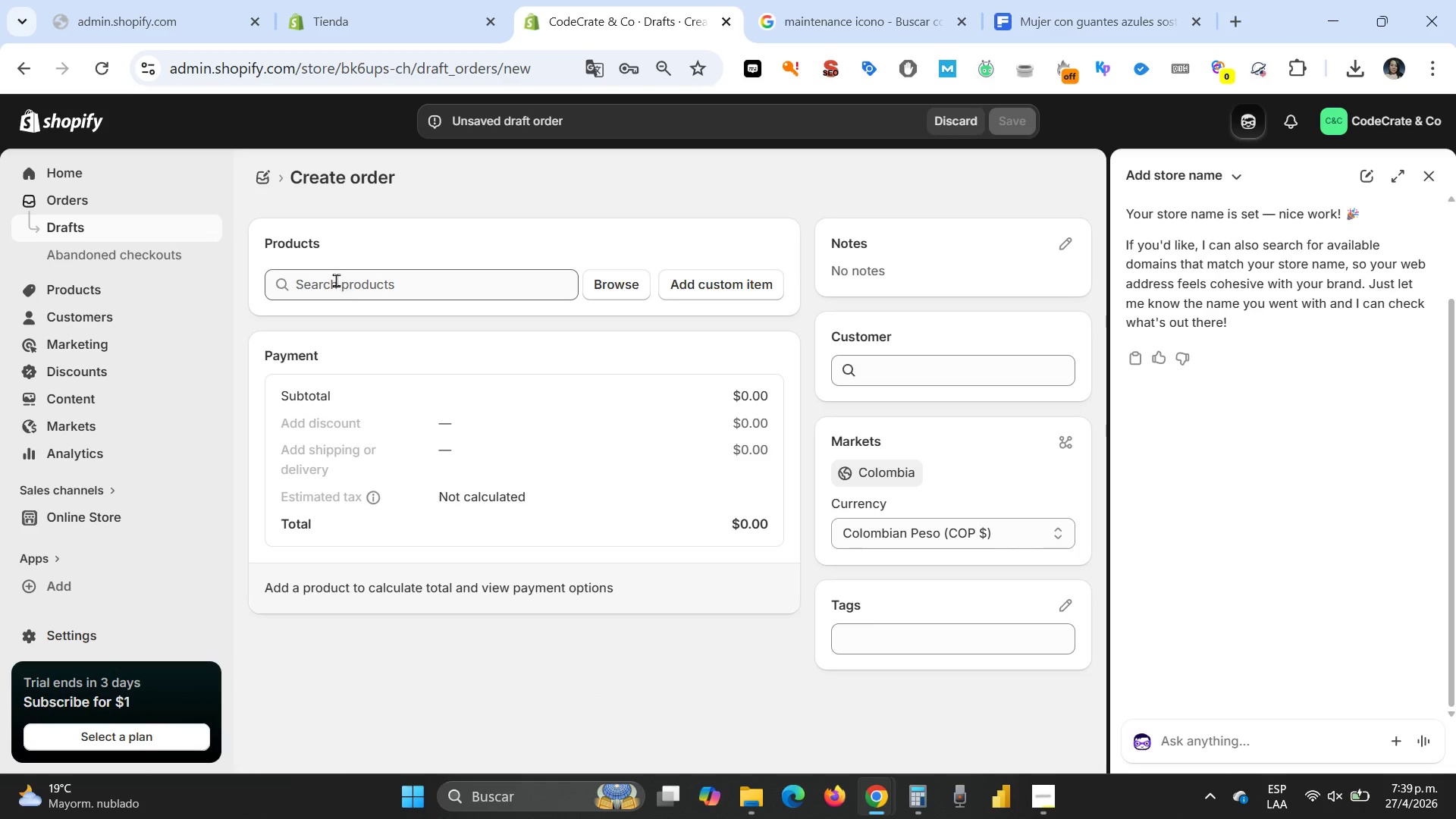 
left_click([336, 280])
 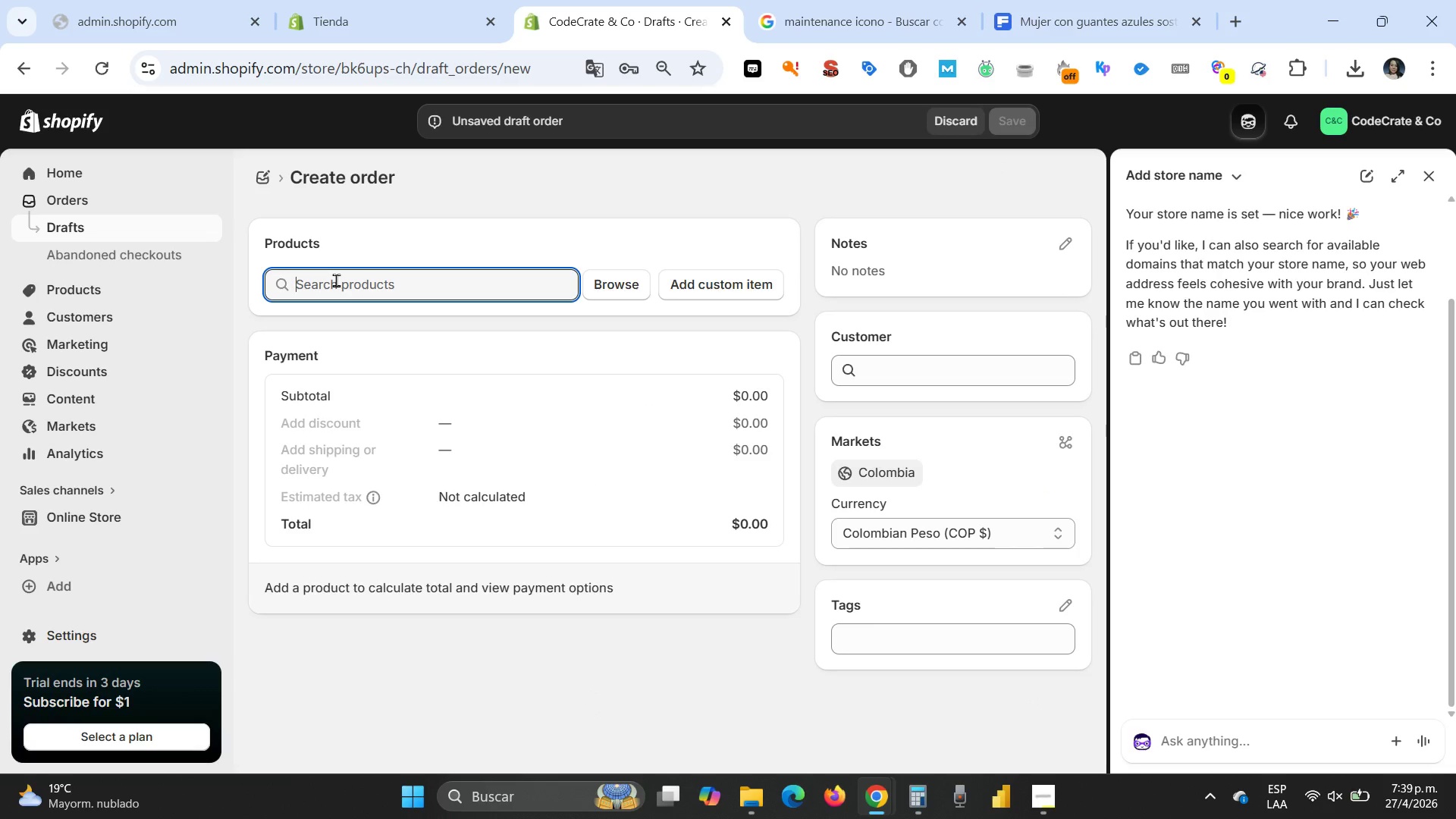 
wait(12.61)
 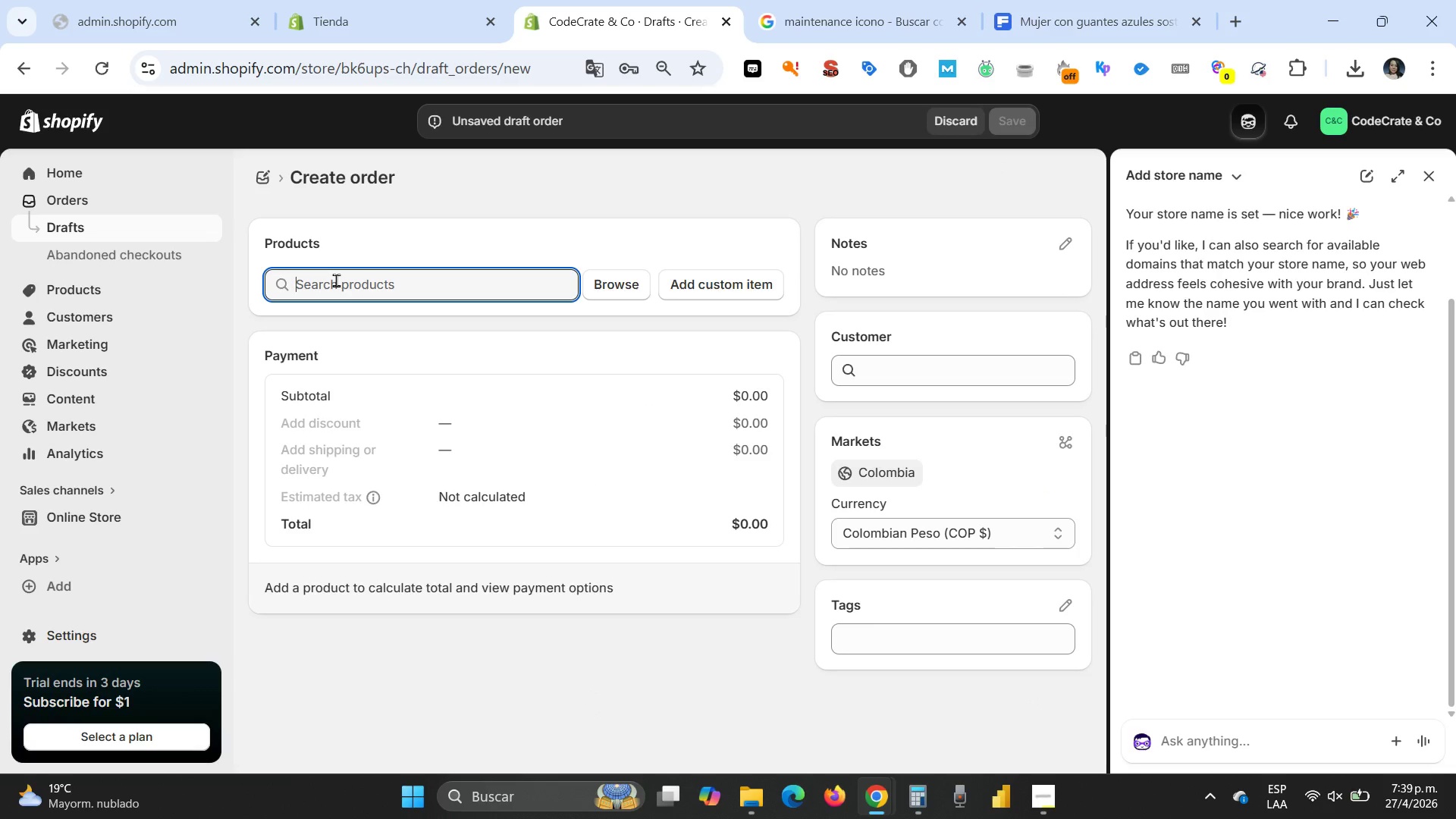 
left_click([743, 717])
 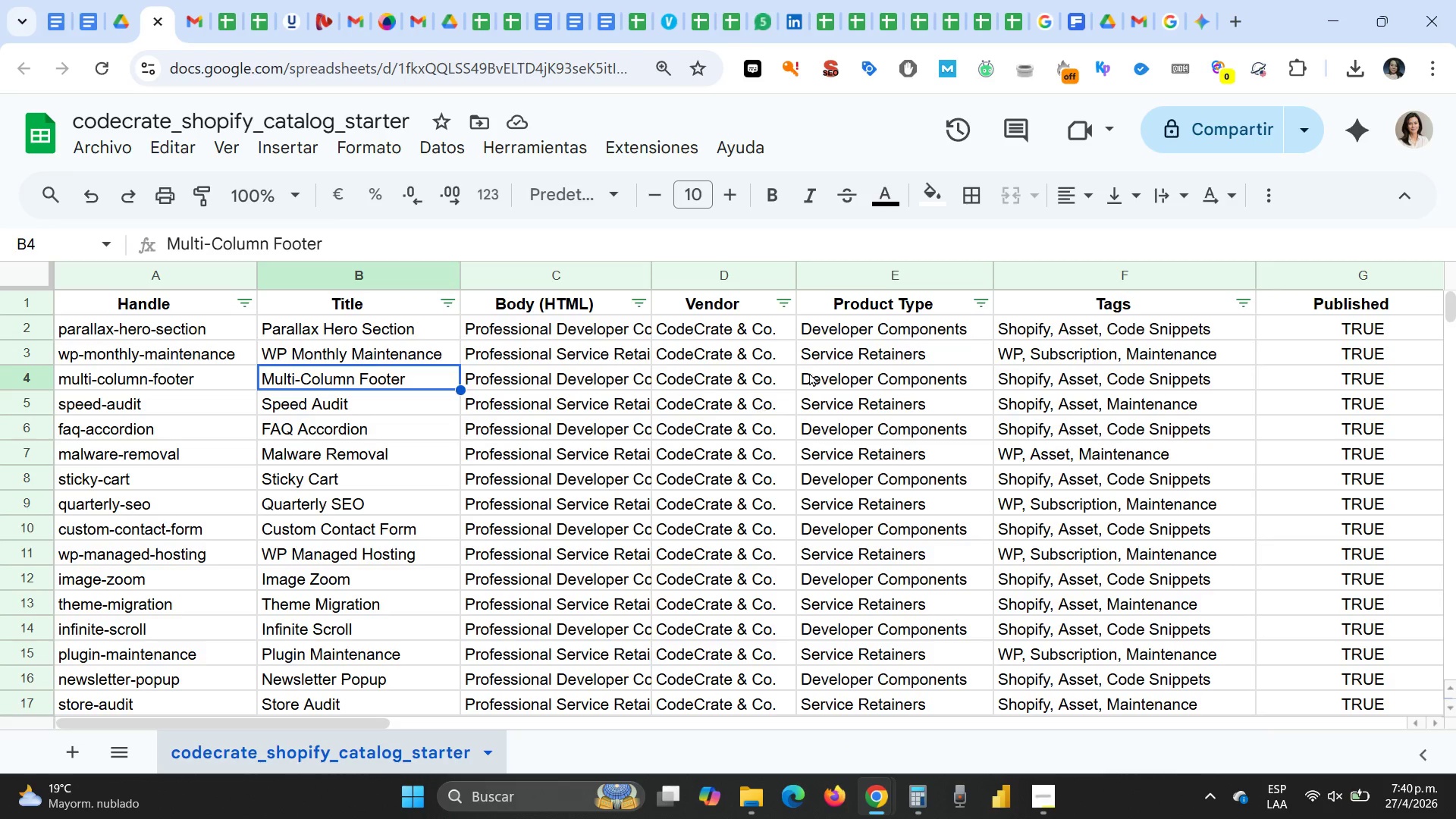 
left_click([836, 327])
 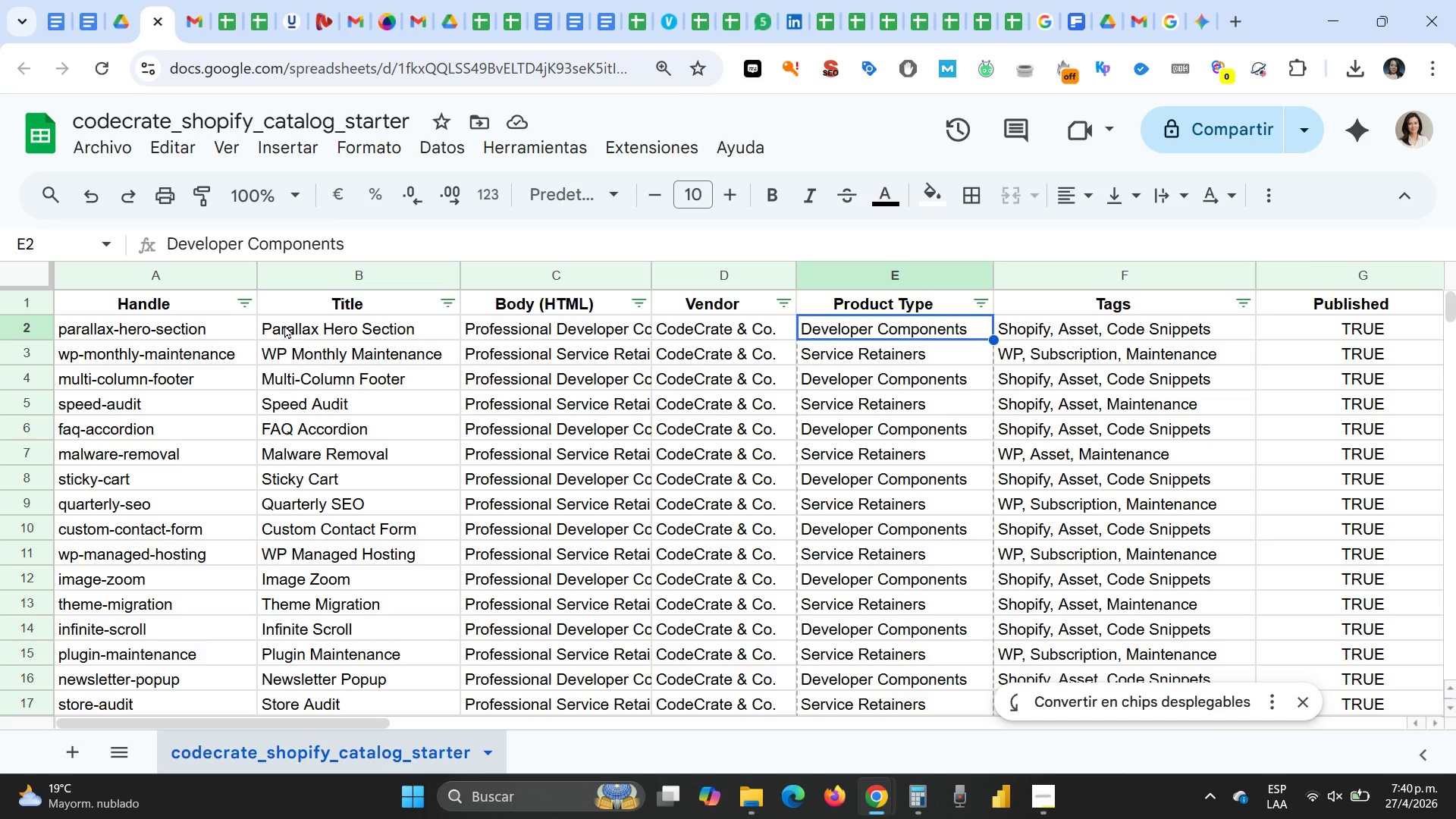 
left_click([287, 323])
 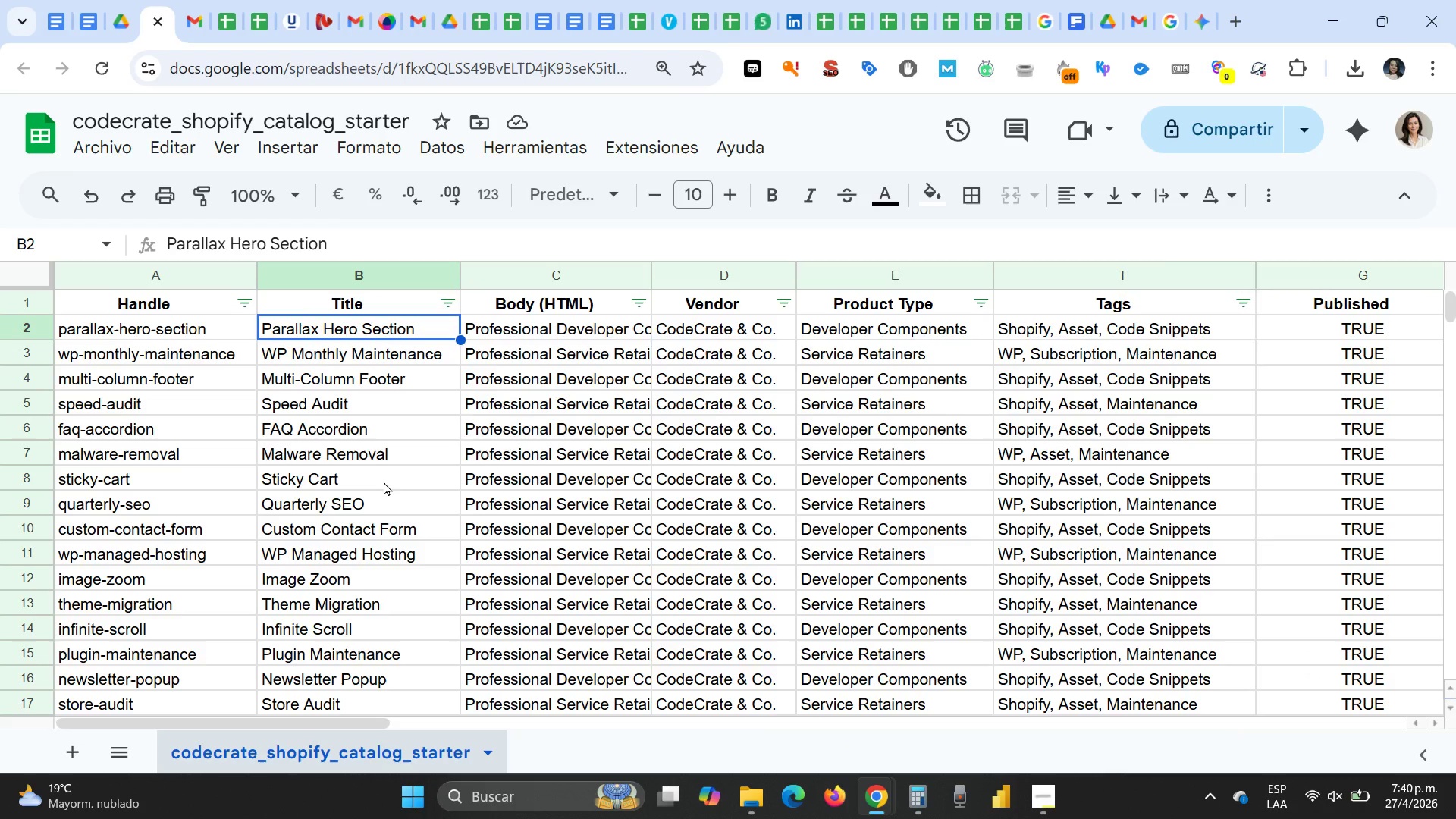 
key(Control+C)
 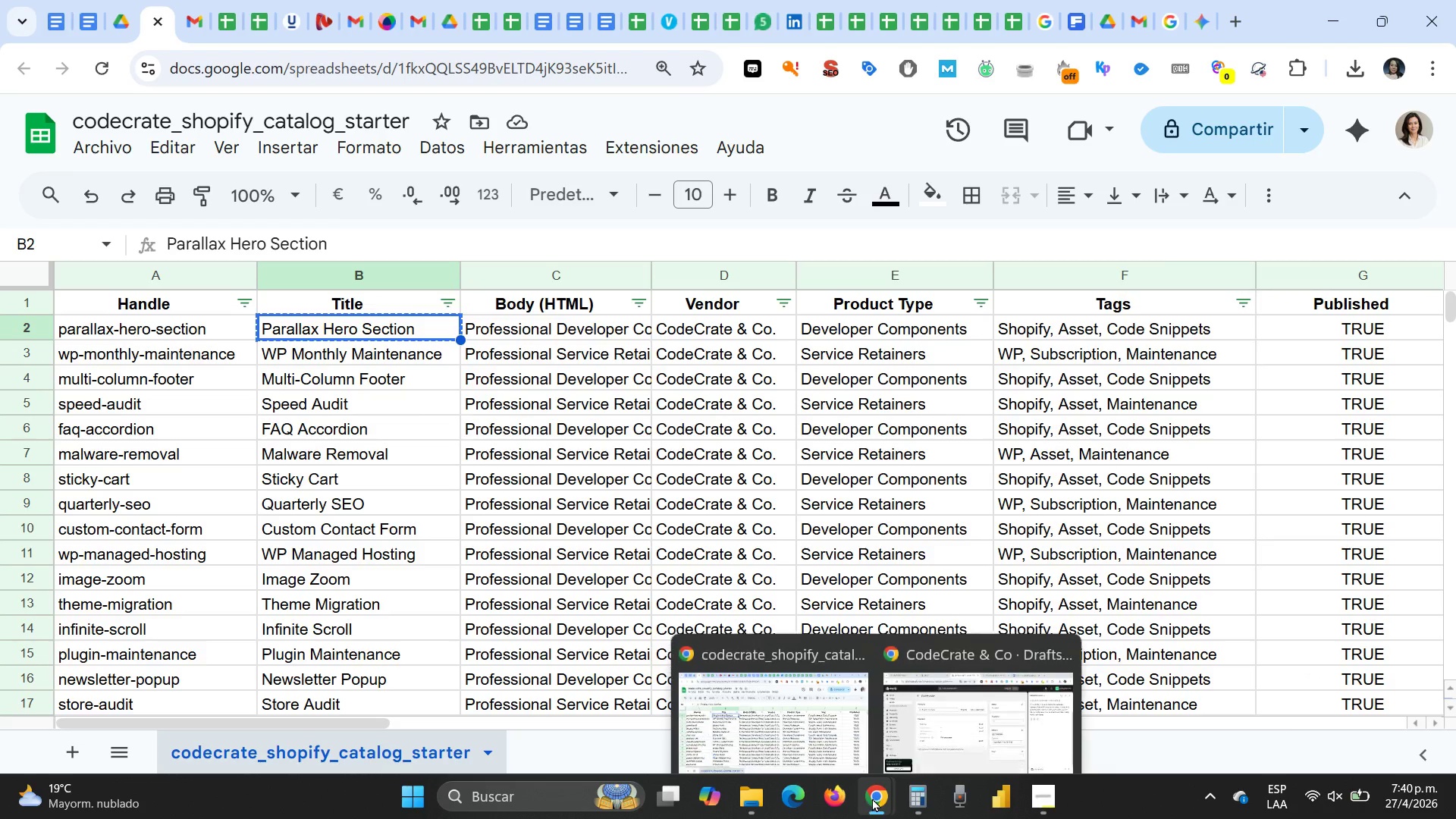 
left_click([919, 714])
 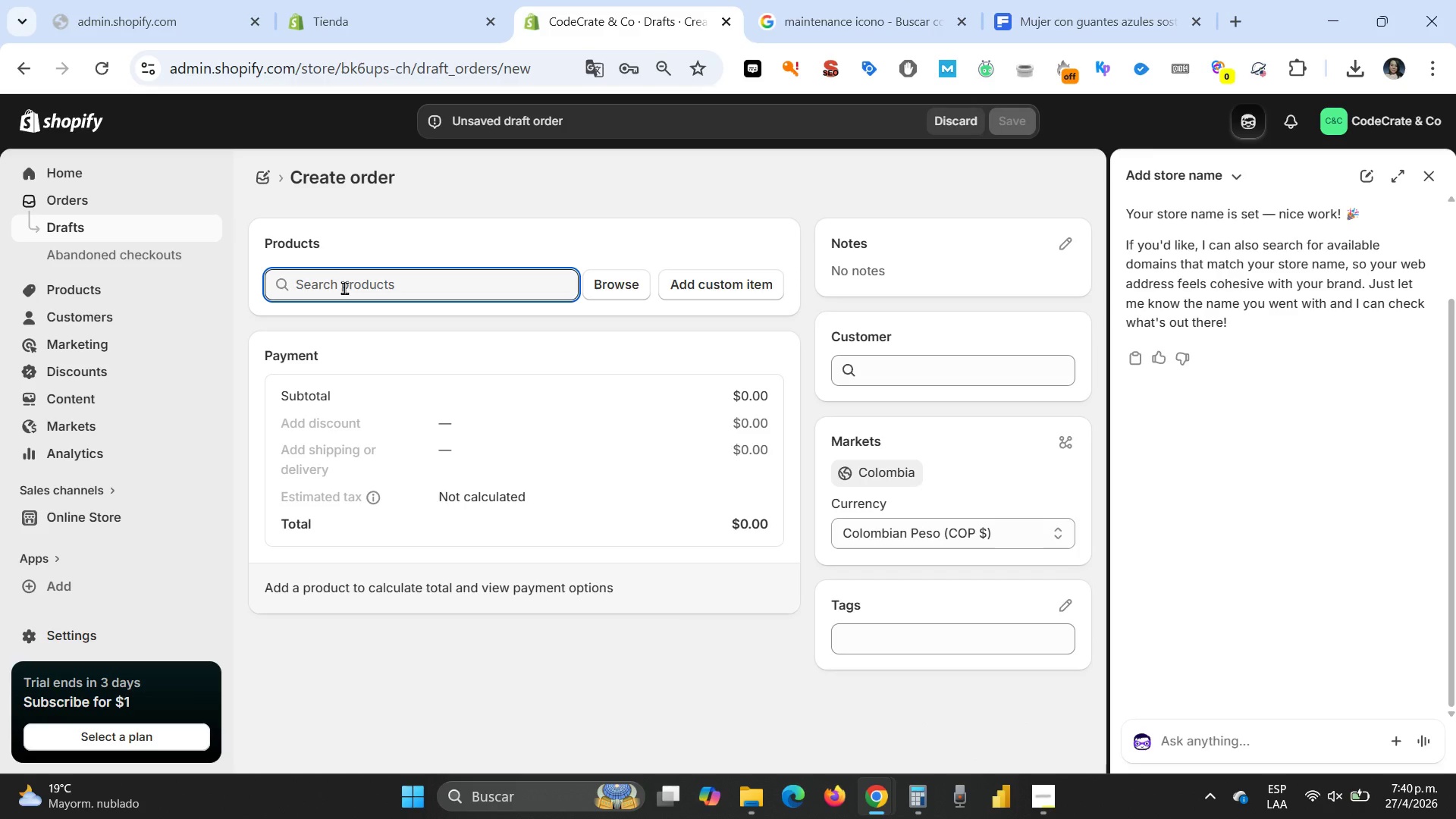 
key(Control+V)
 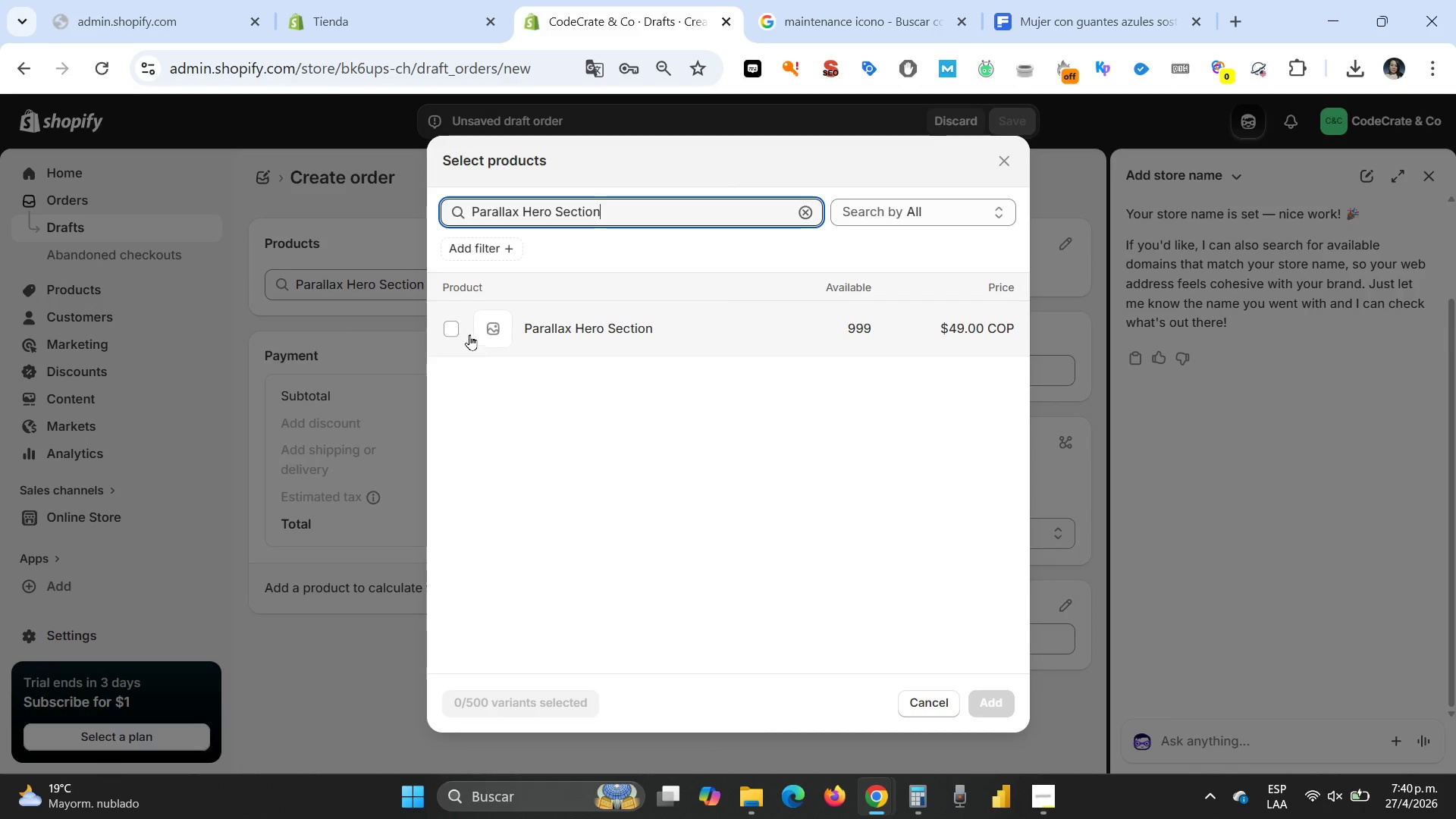 
left_click([453, 334])
 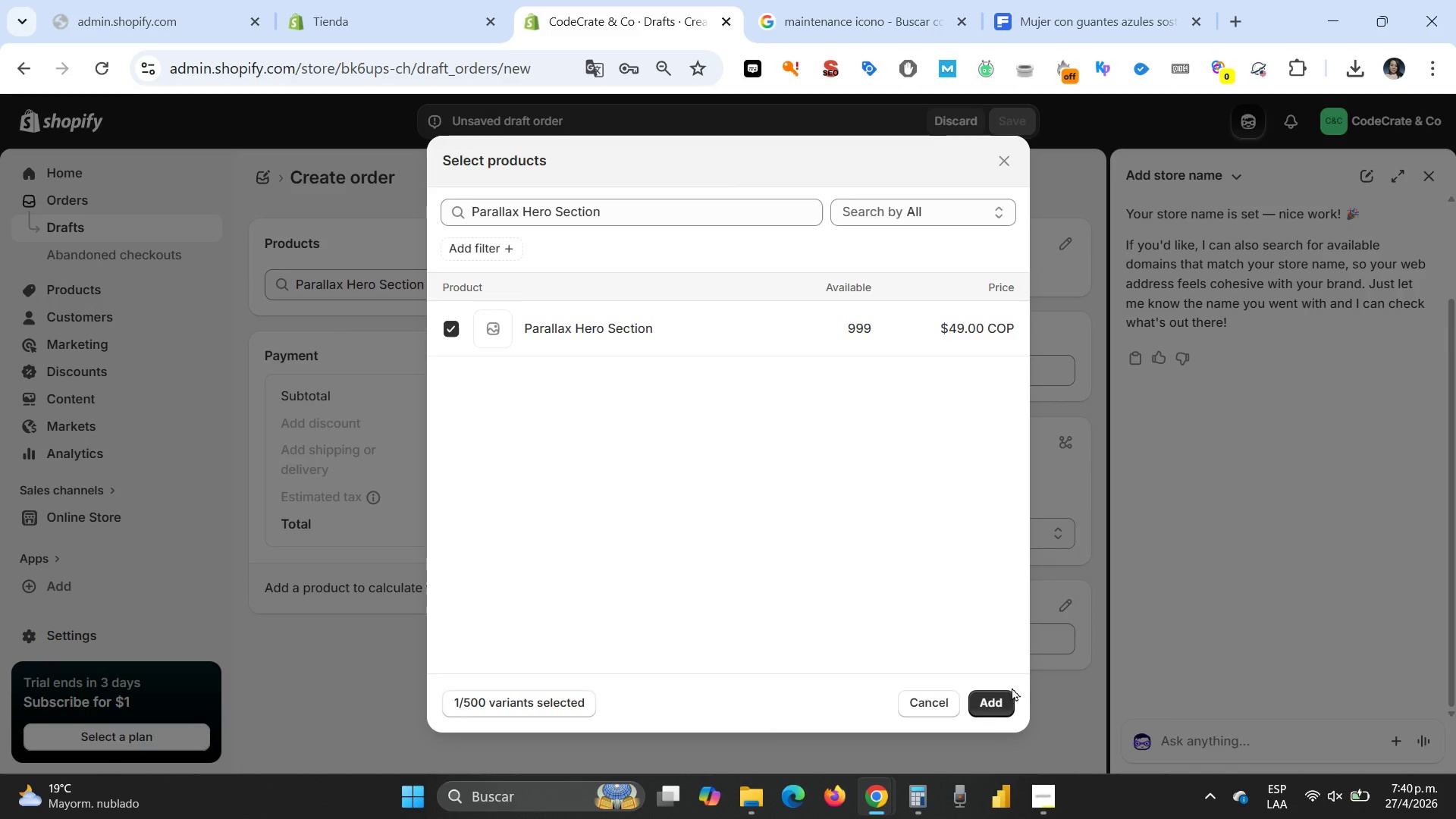 
left_click([991, 704])
 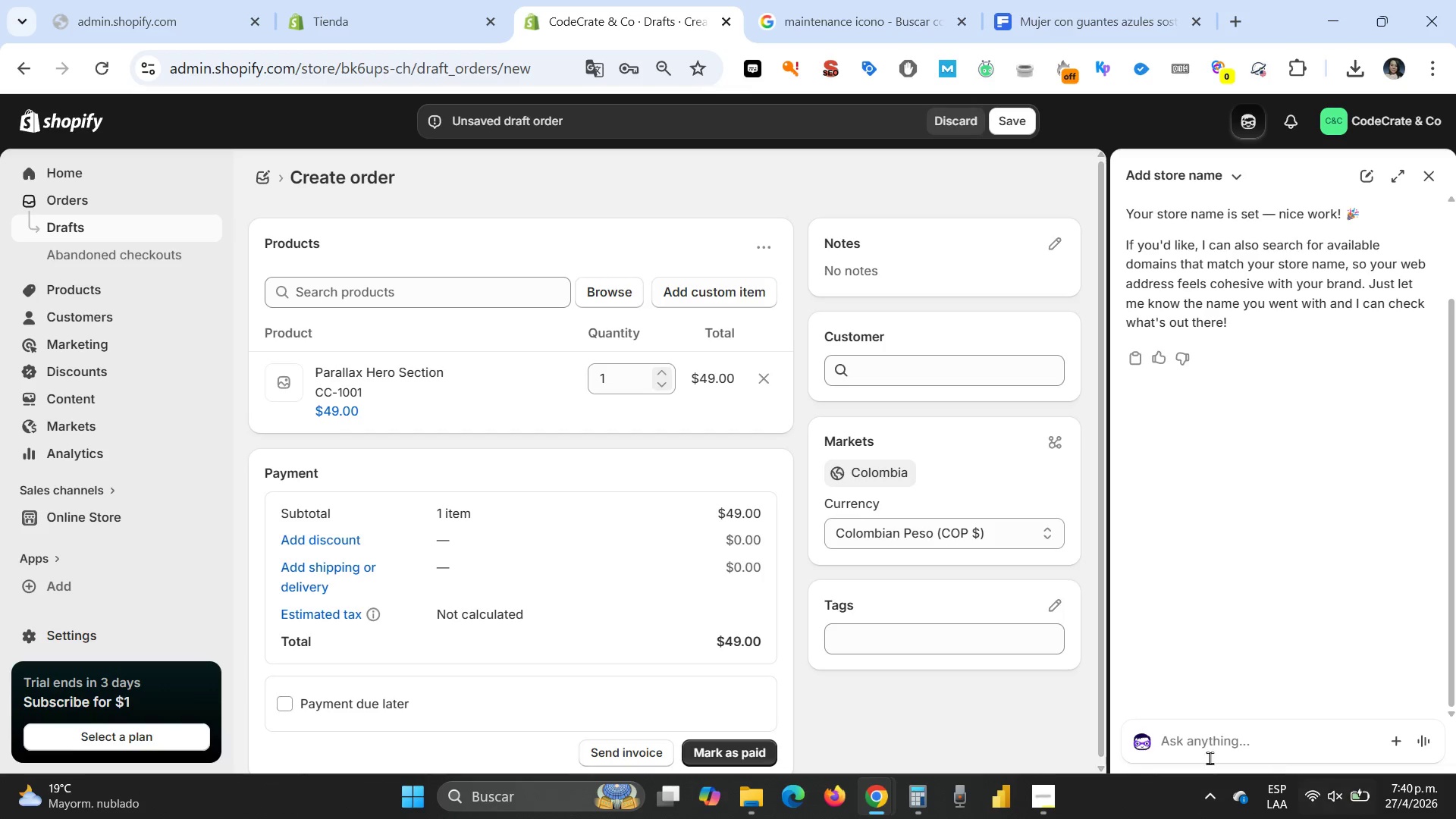 
left_click([880, 796])
 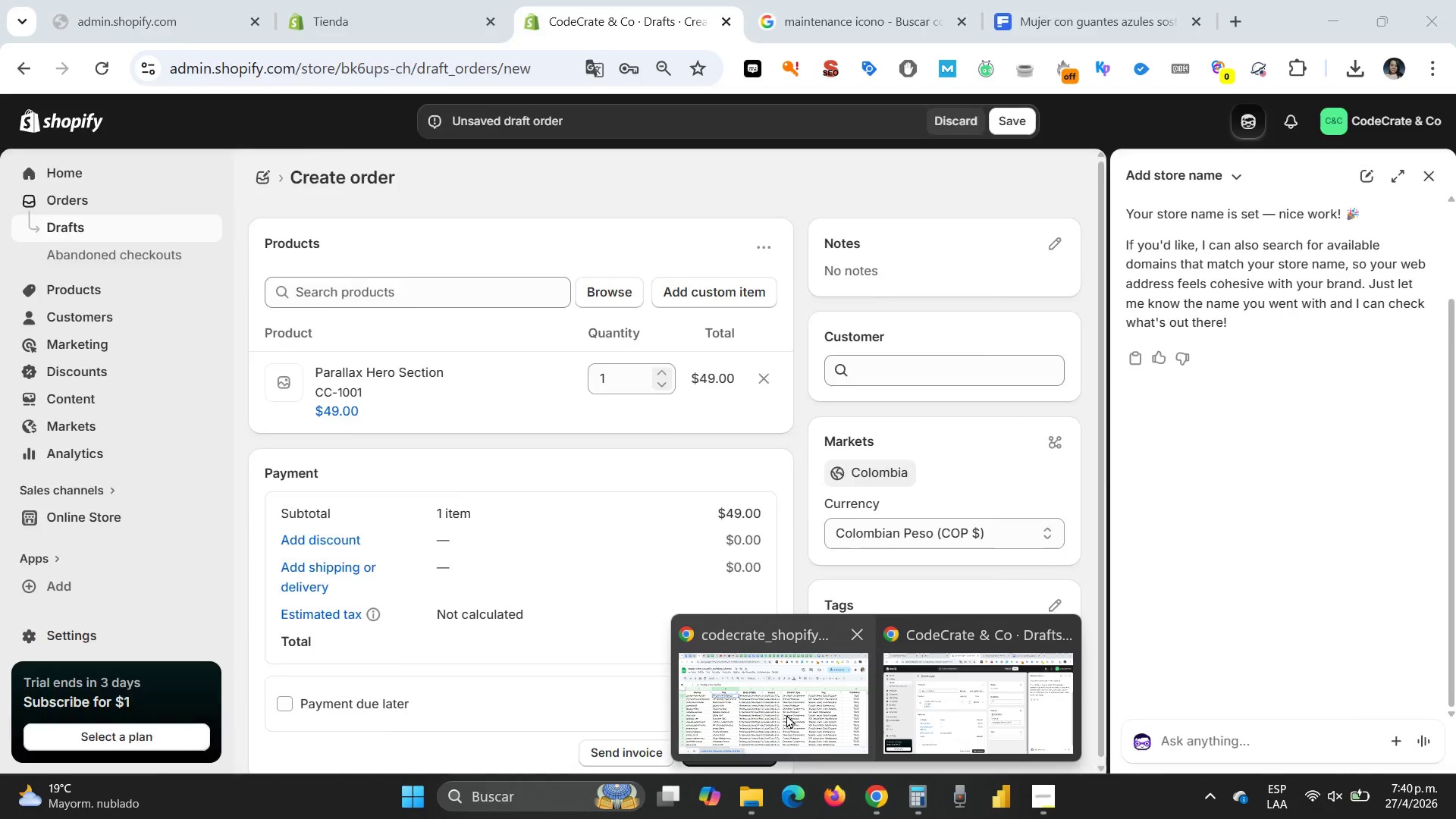 
left_click([786, 714])
 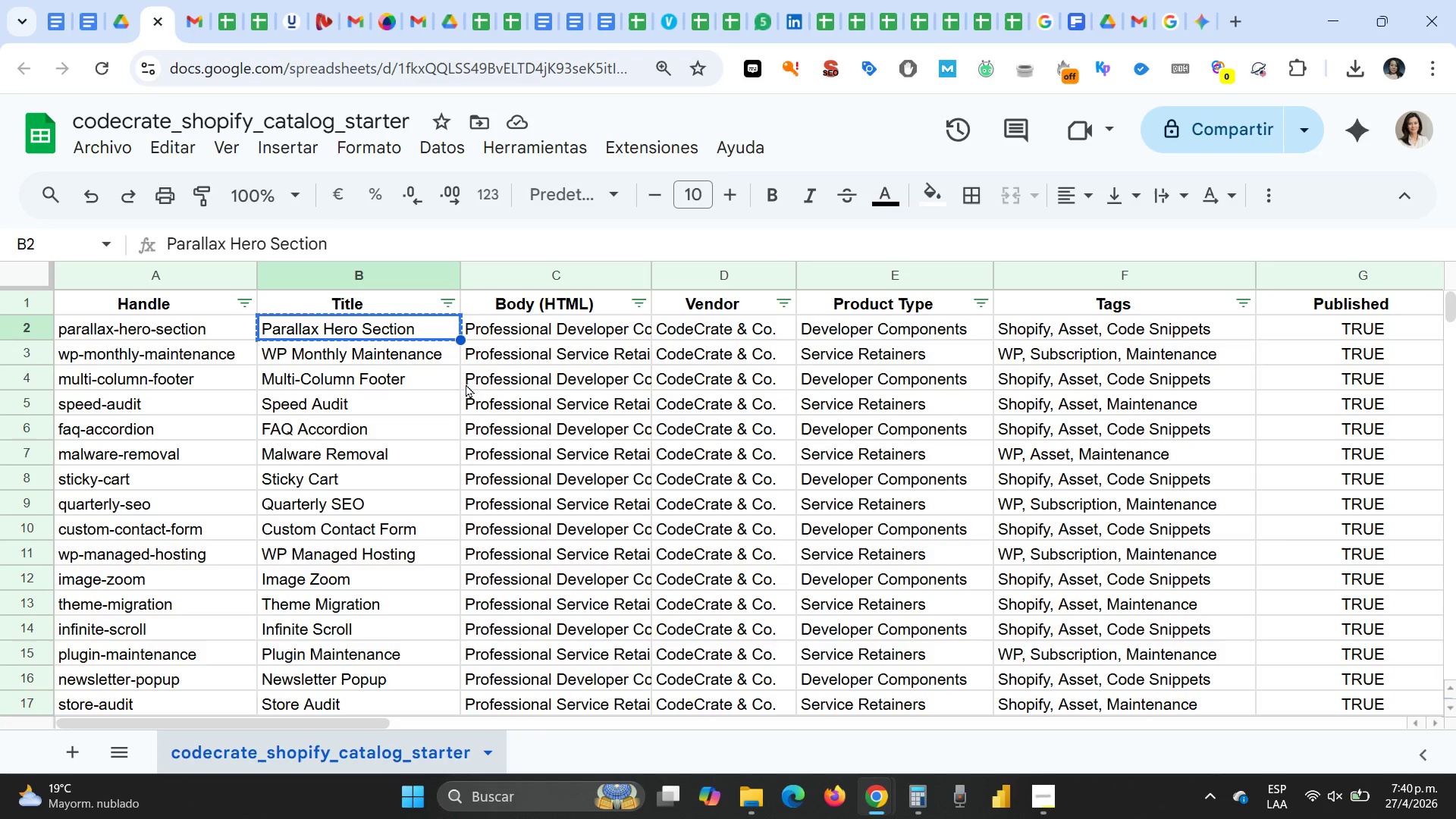 
left_click([402, 353])
 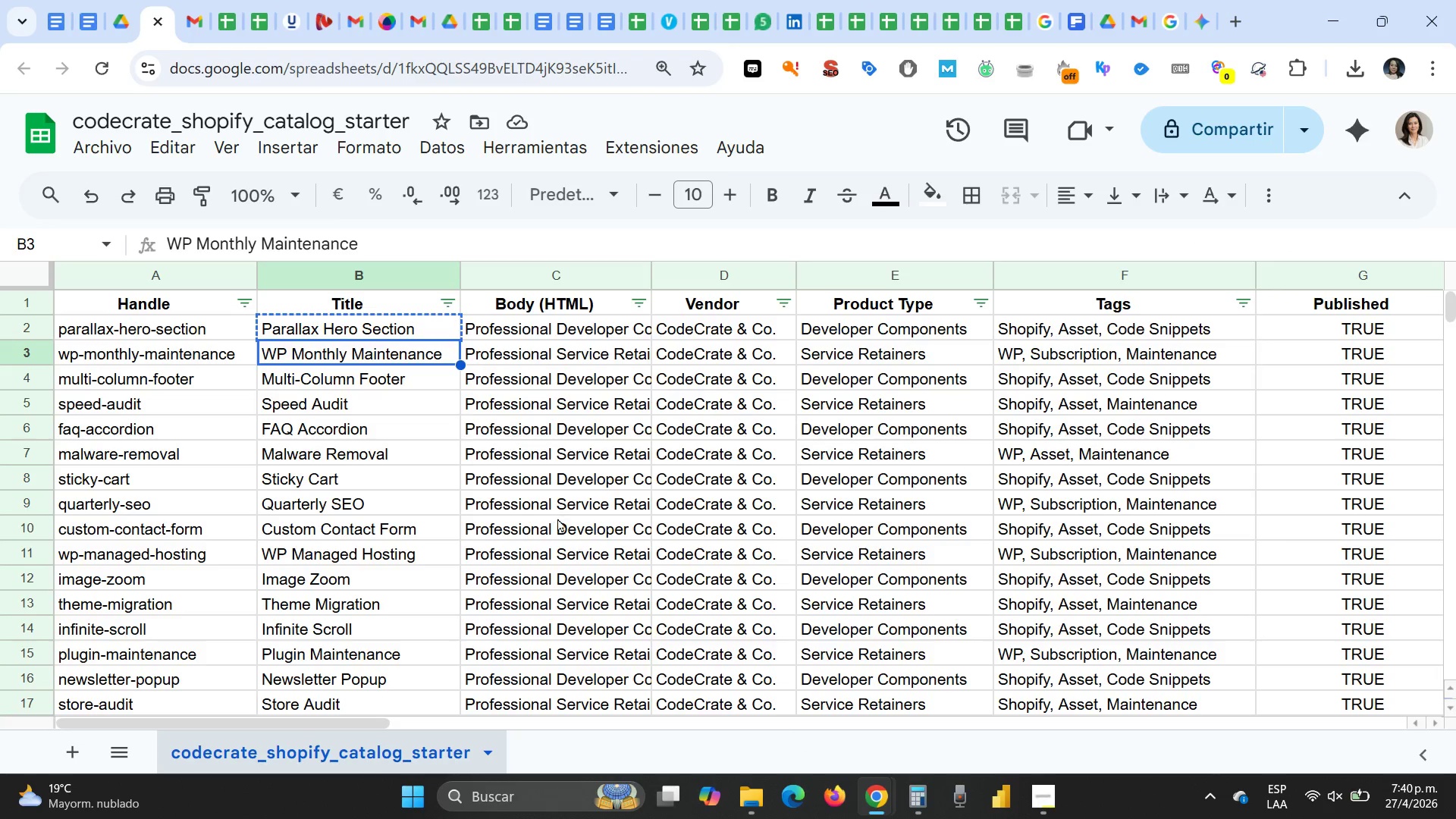 
key(Control+C)
 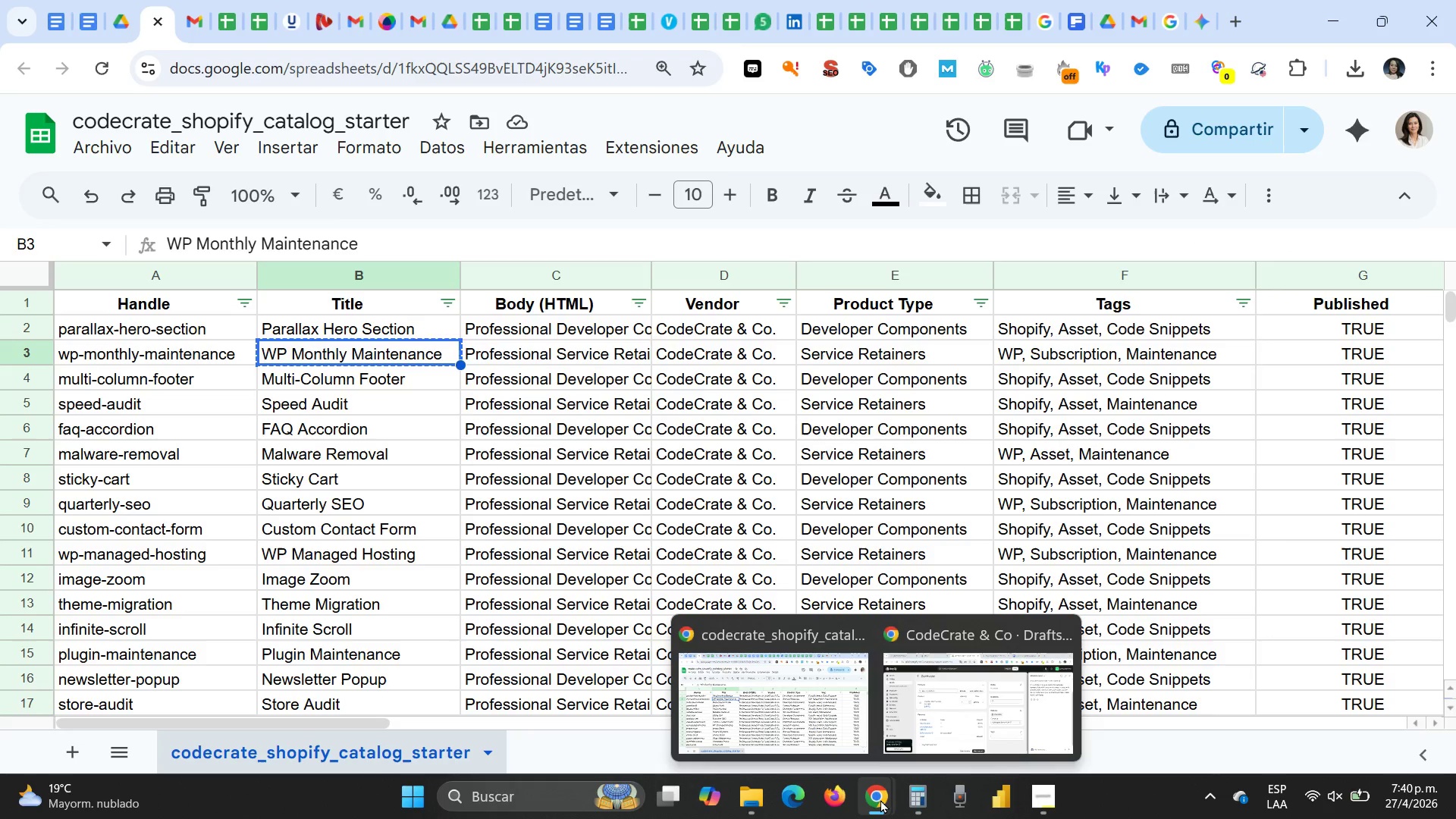 
left_click([919, 734])
 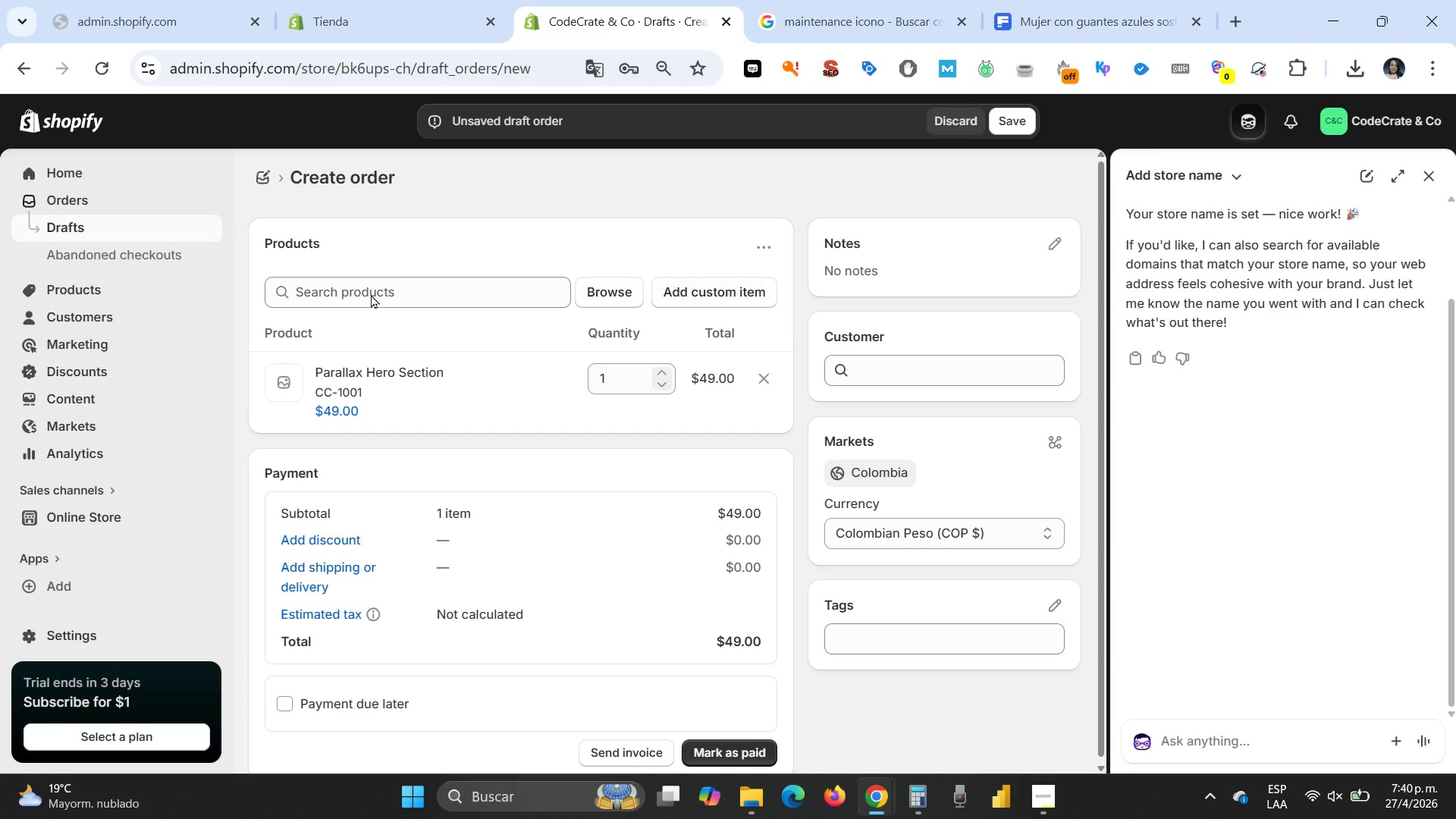 
left_click([371, 294])
 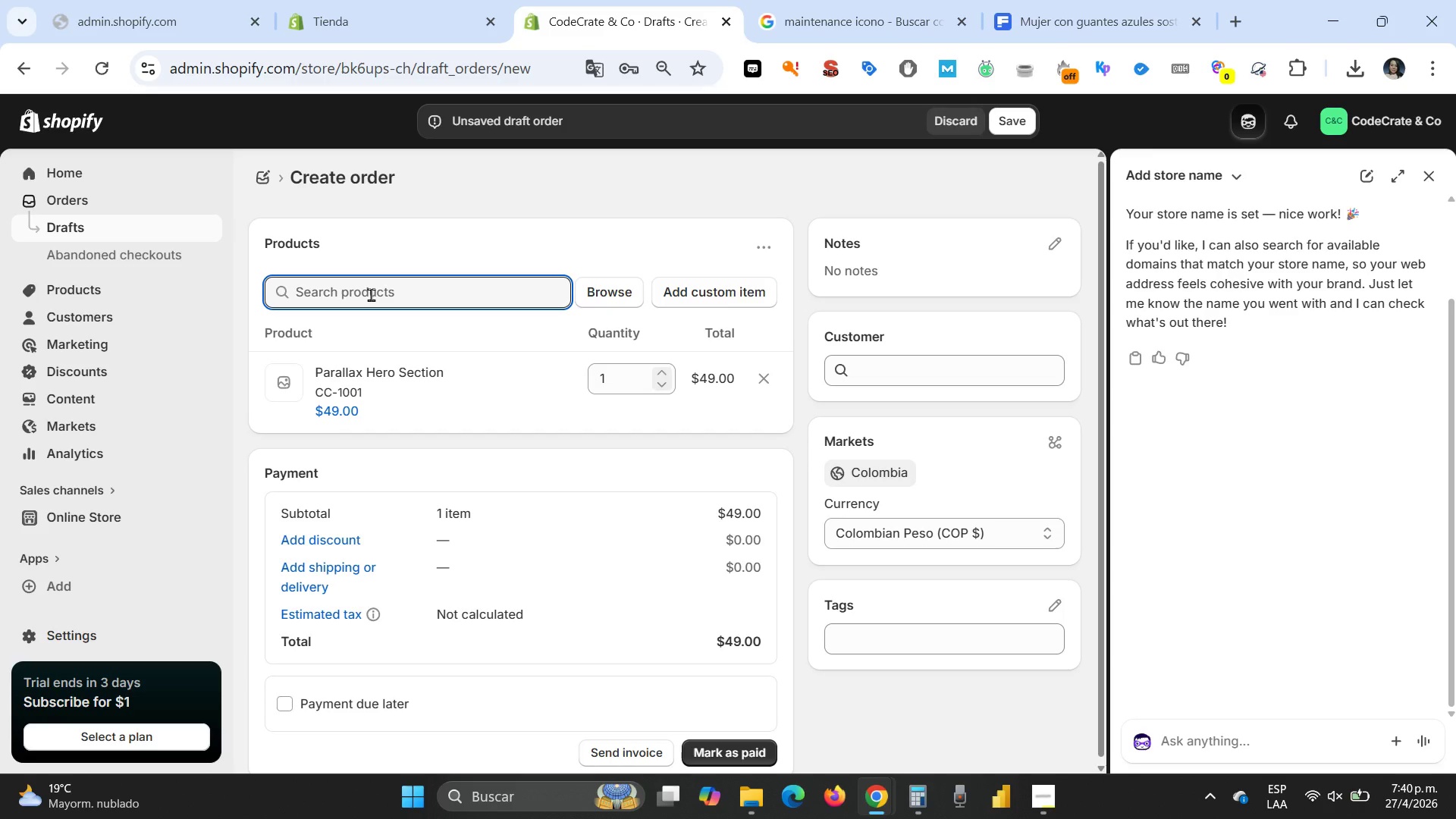 
hold_key(key=ControlLeft, duration=0.47)
 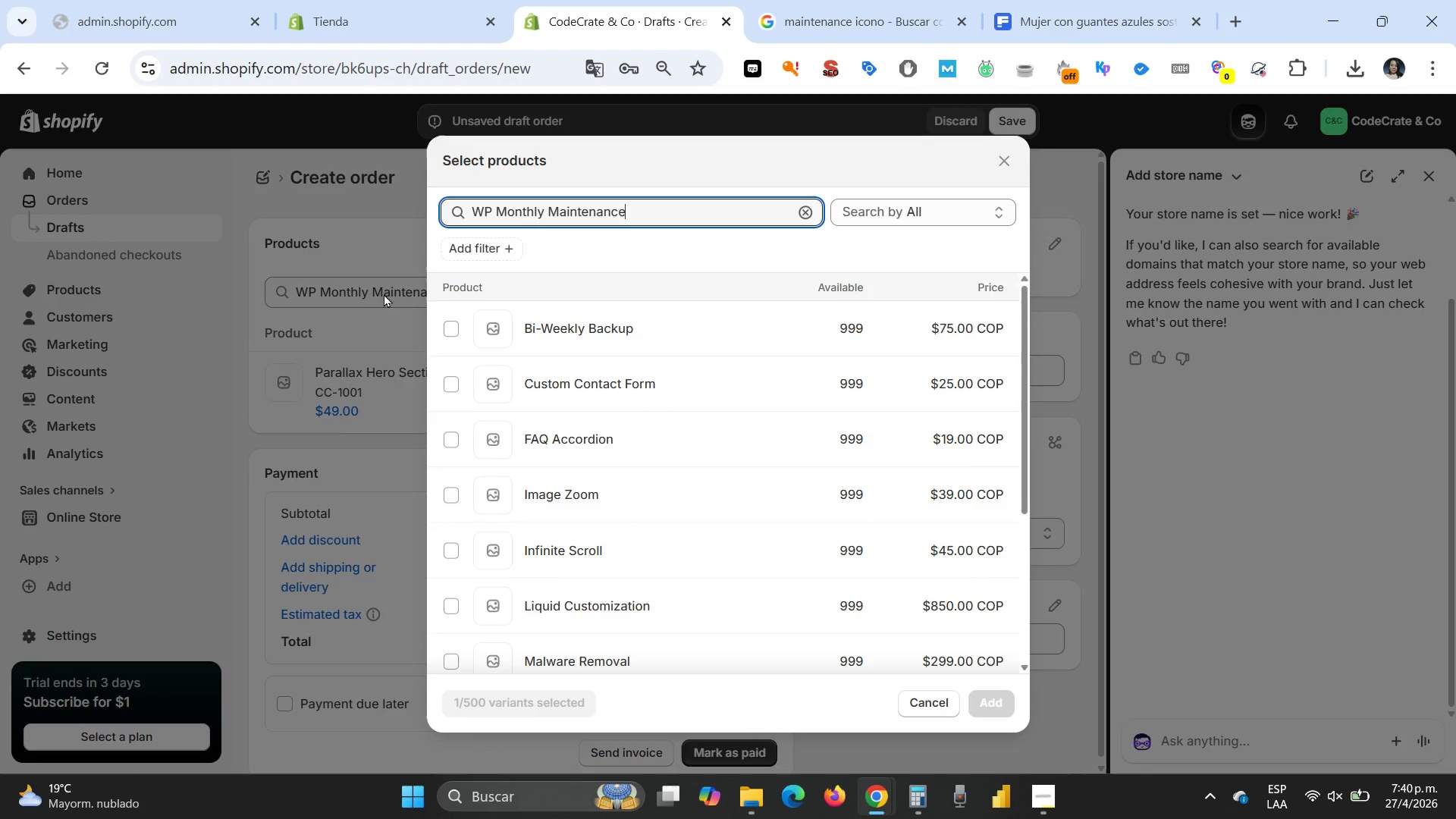 
key(V)
 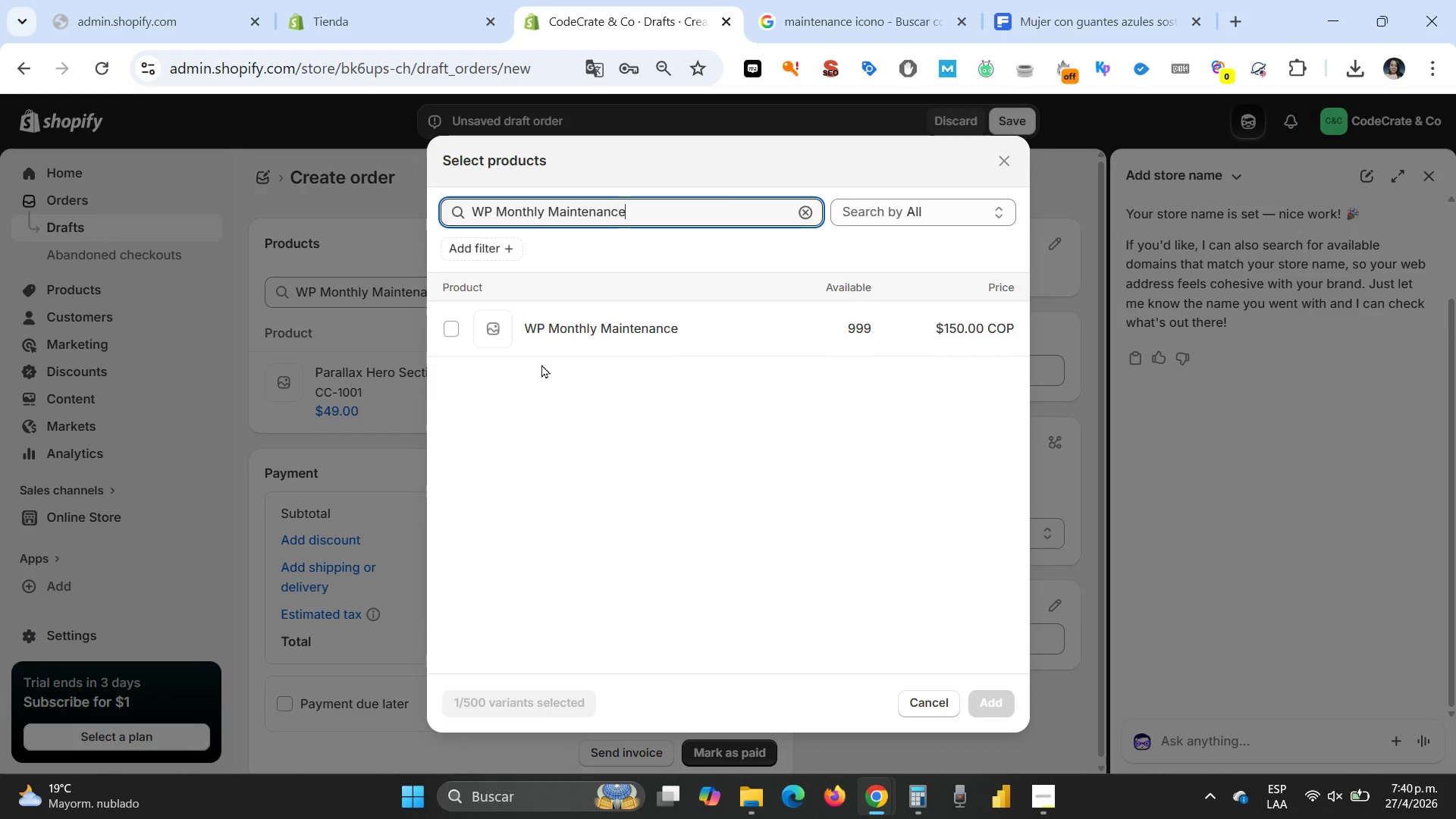 
left_click([456, 331])
 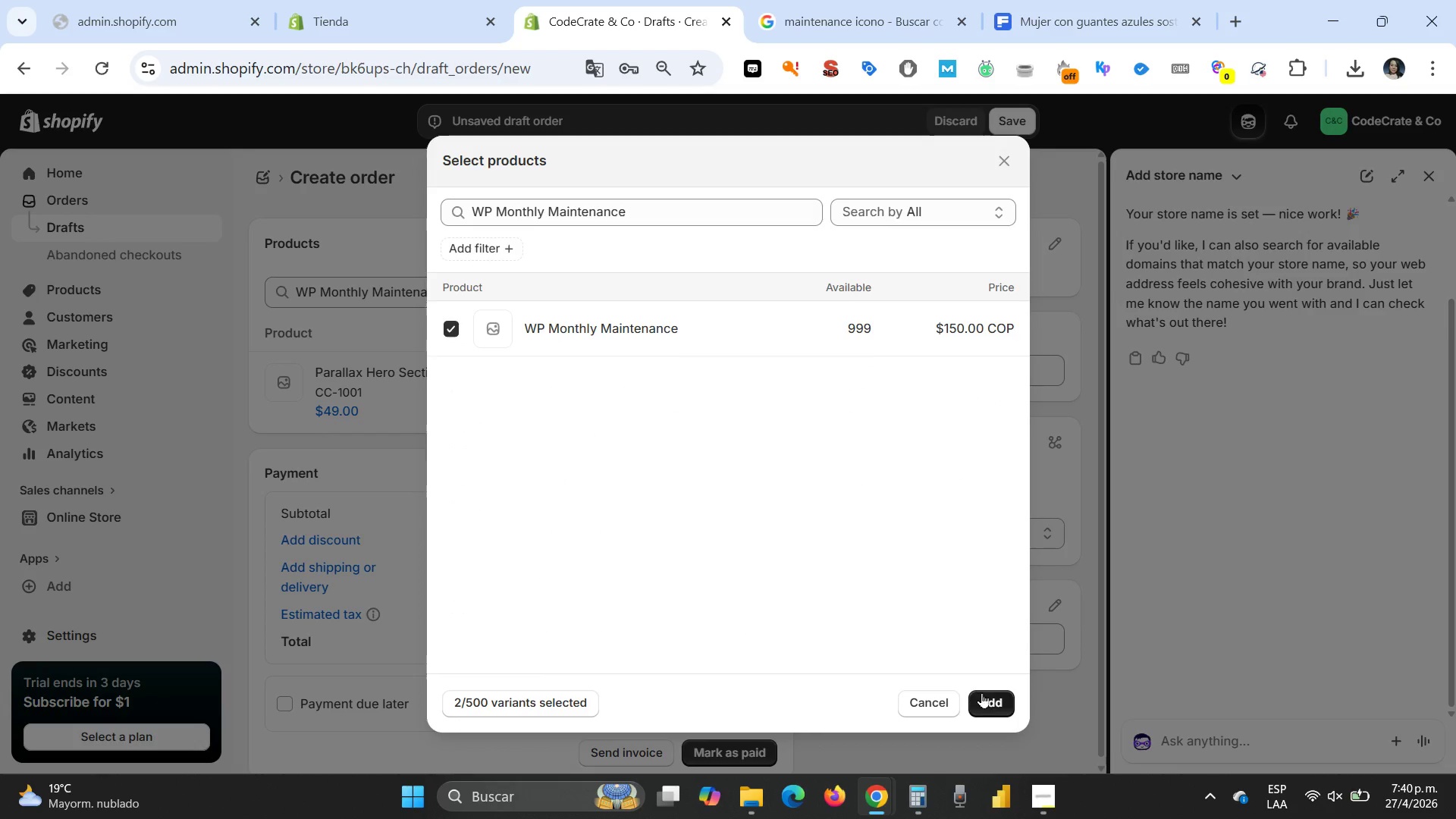 
left_click([985, 692])
 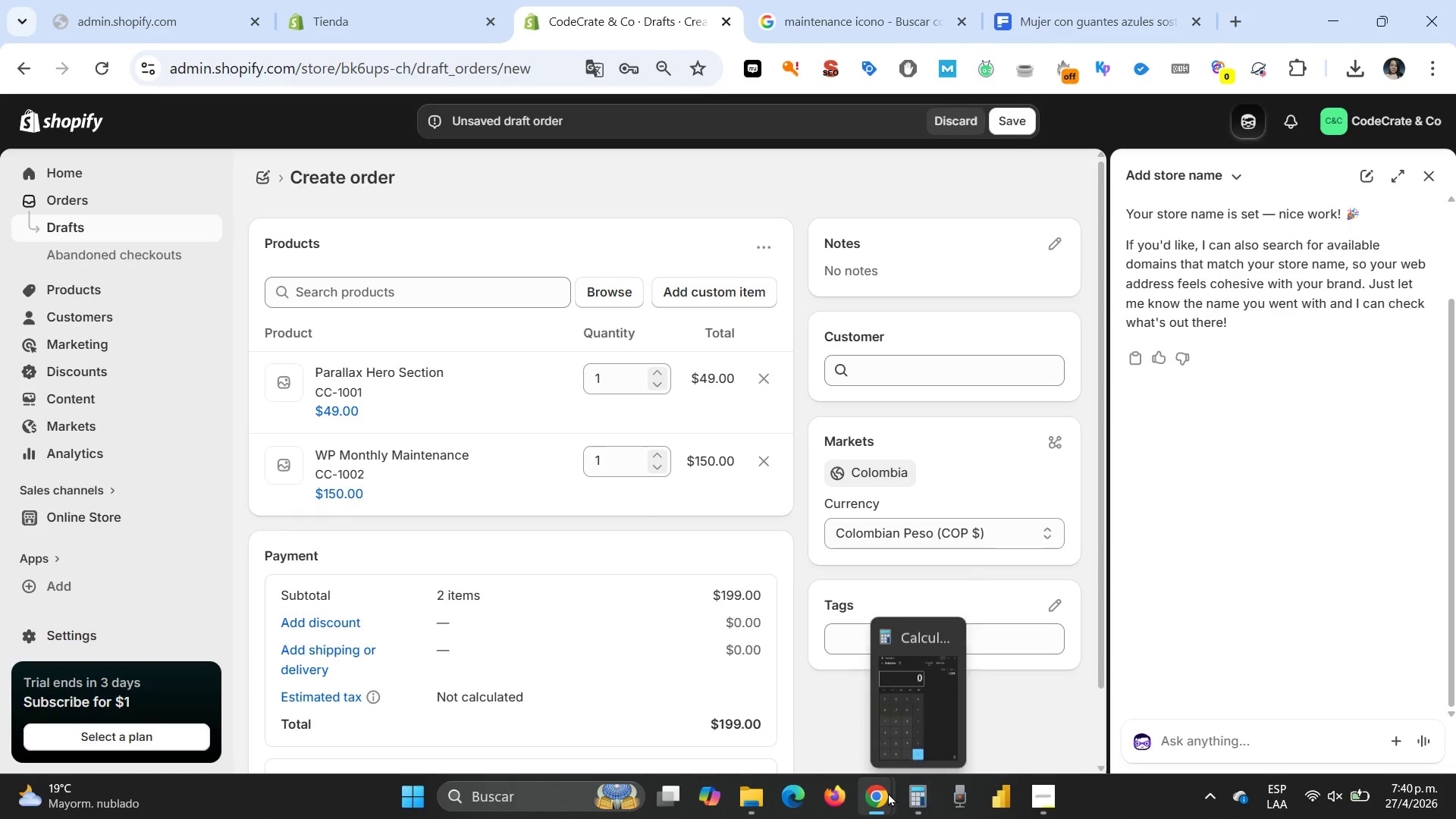 
left_click([807, 726])
 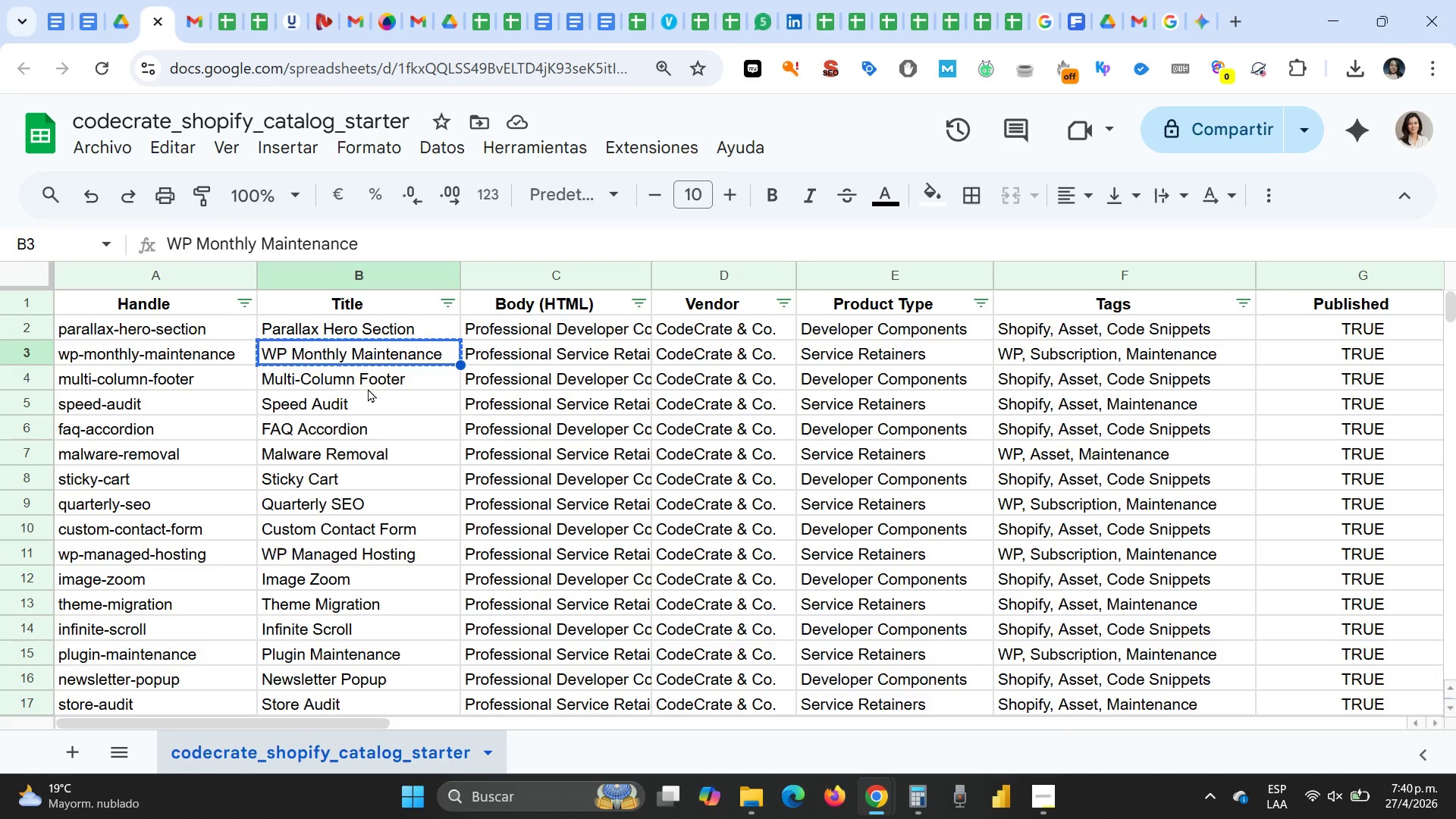 
left_click([368, 388])
 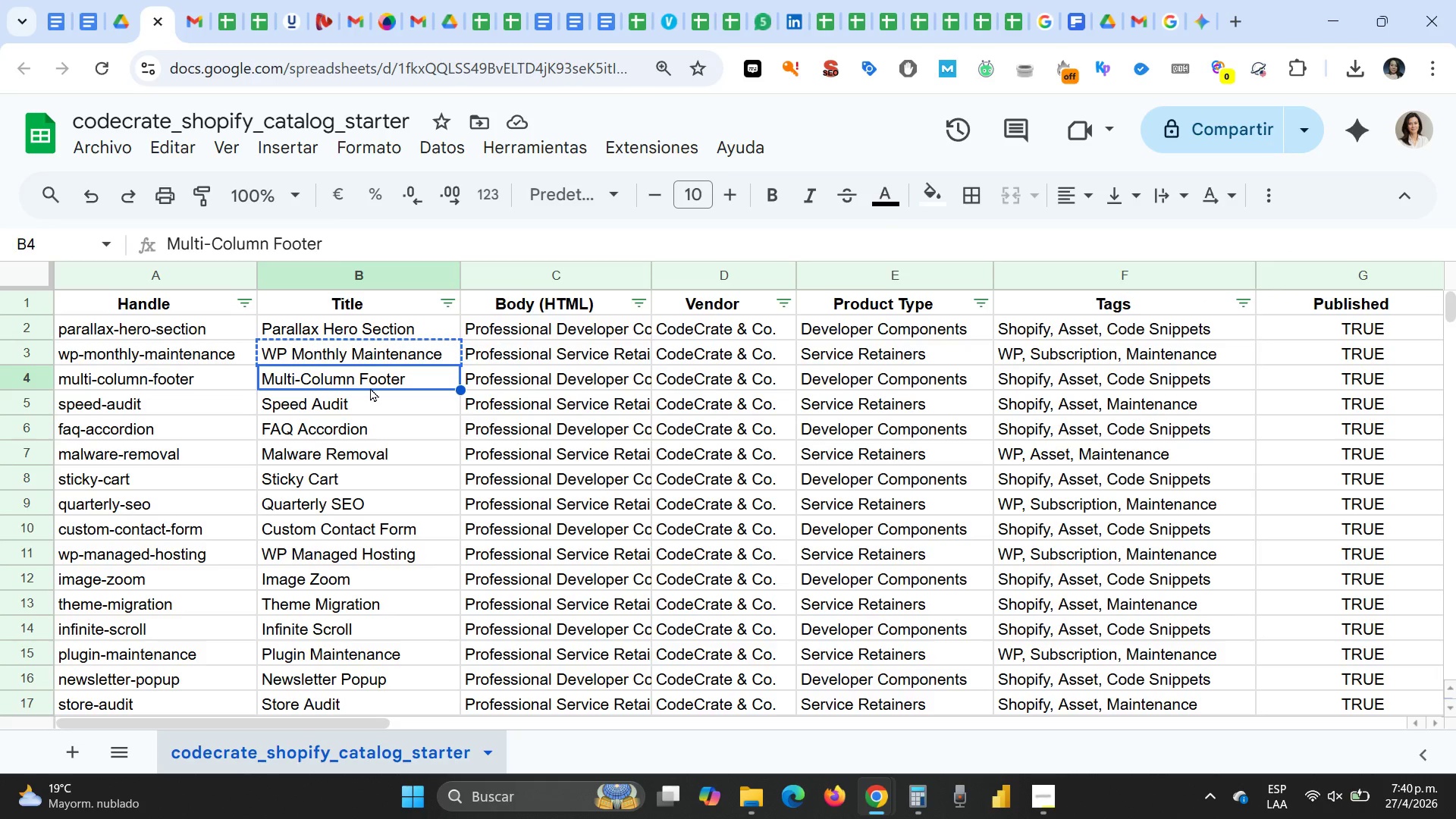 
key(Control+C)
 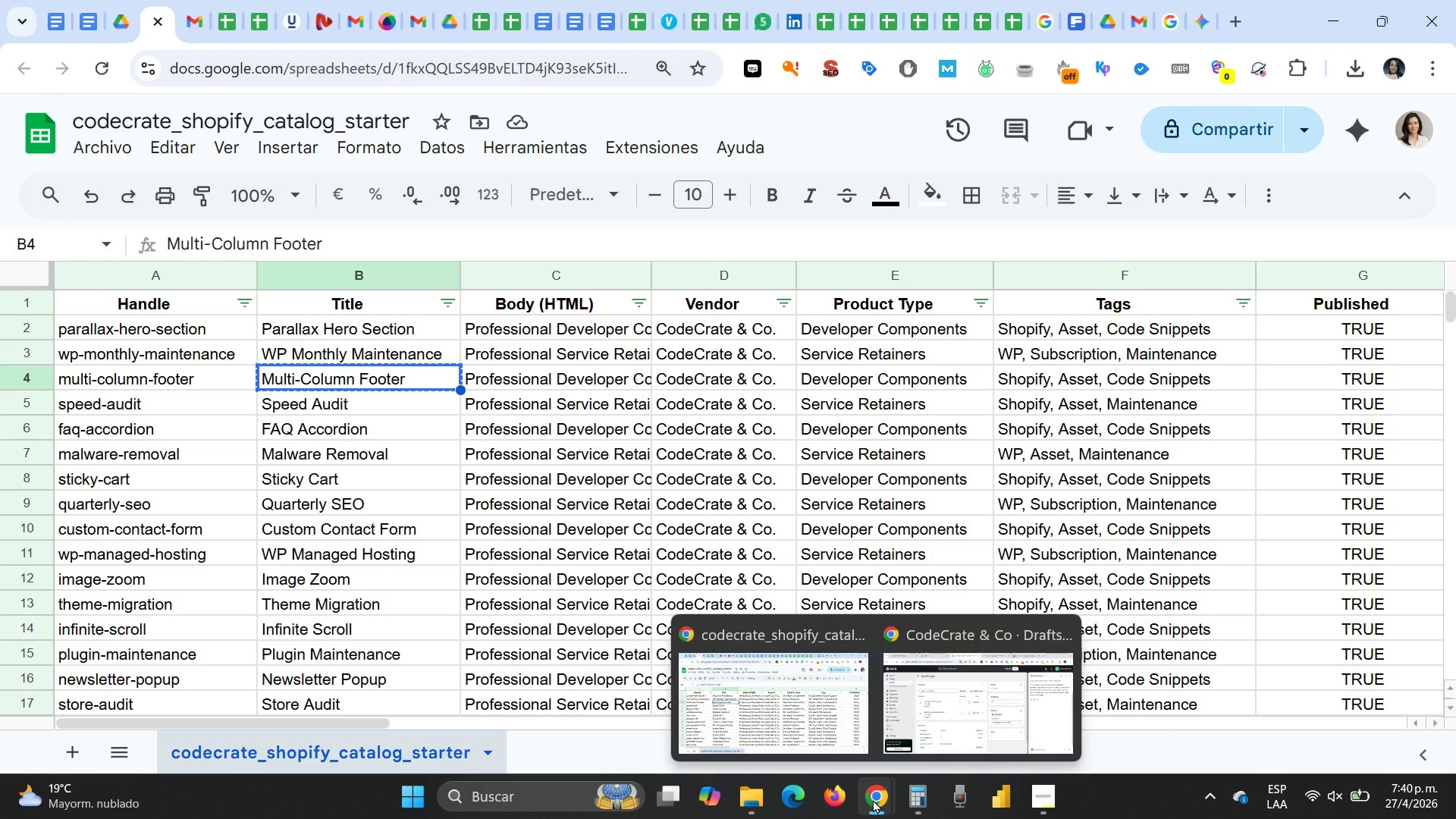 
left_click([929, 727])
 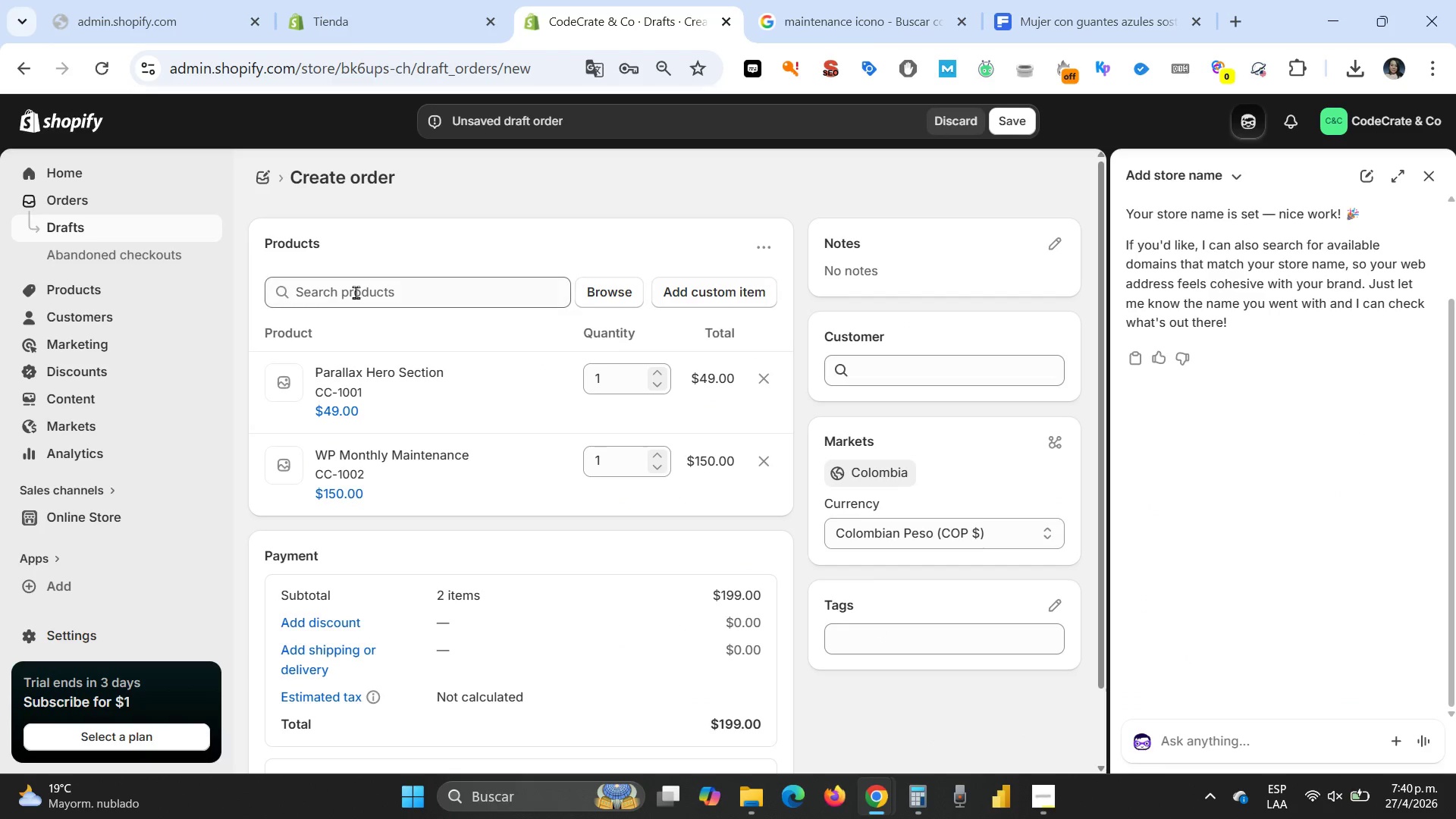 
left_click([356, 292])
 